 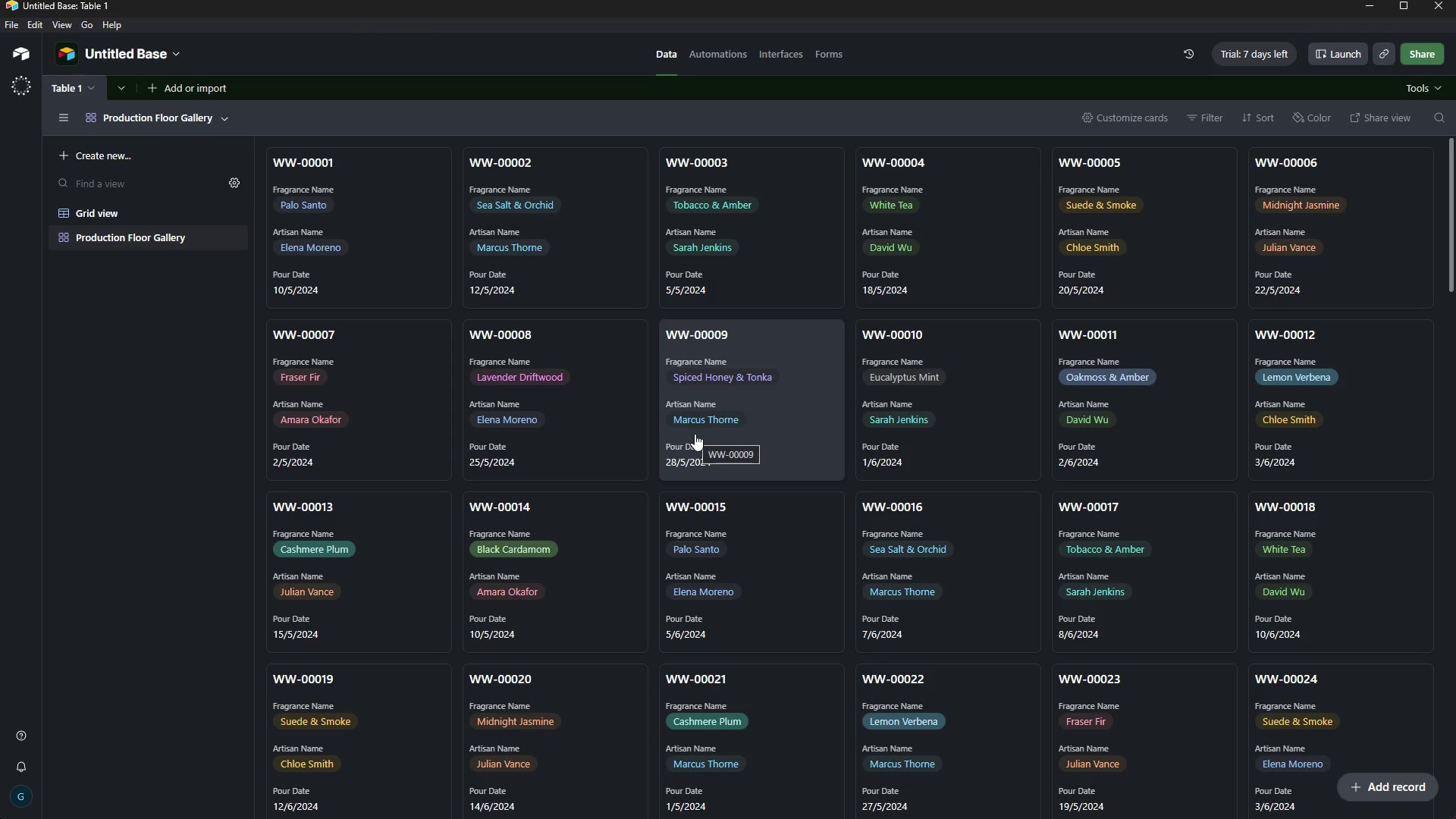 
left_click([96, 318])
 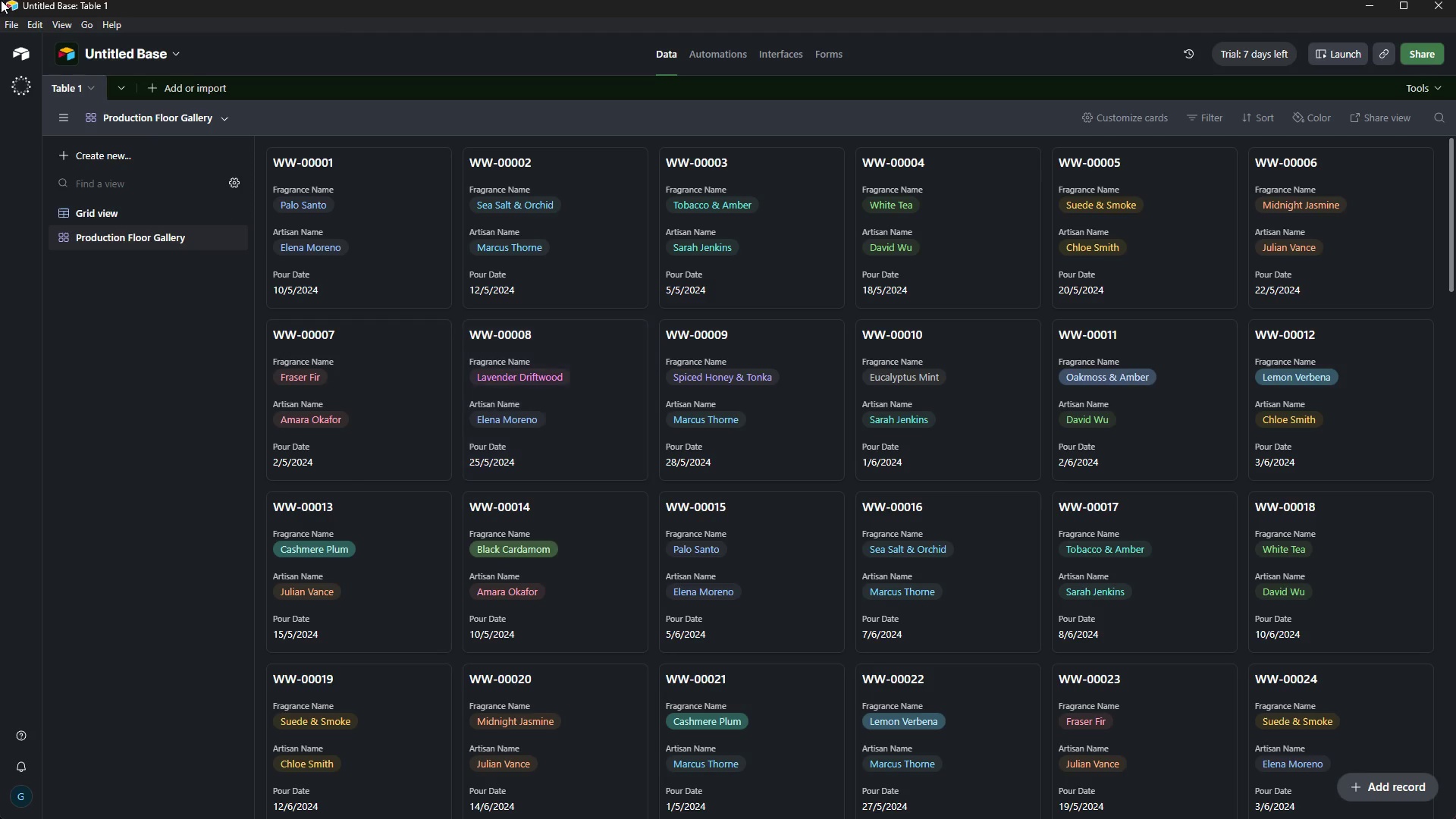 
mouse_move([325, 271])
 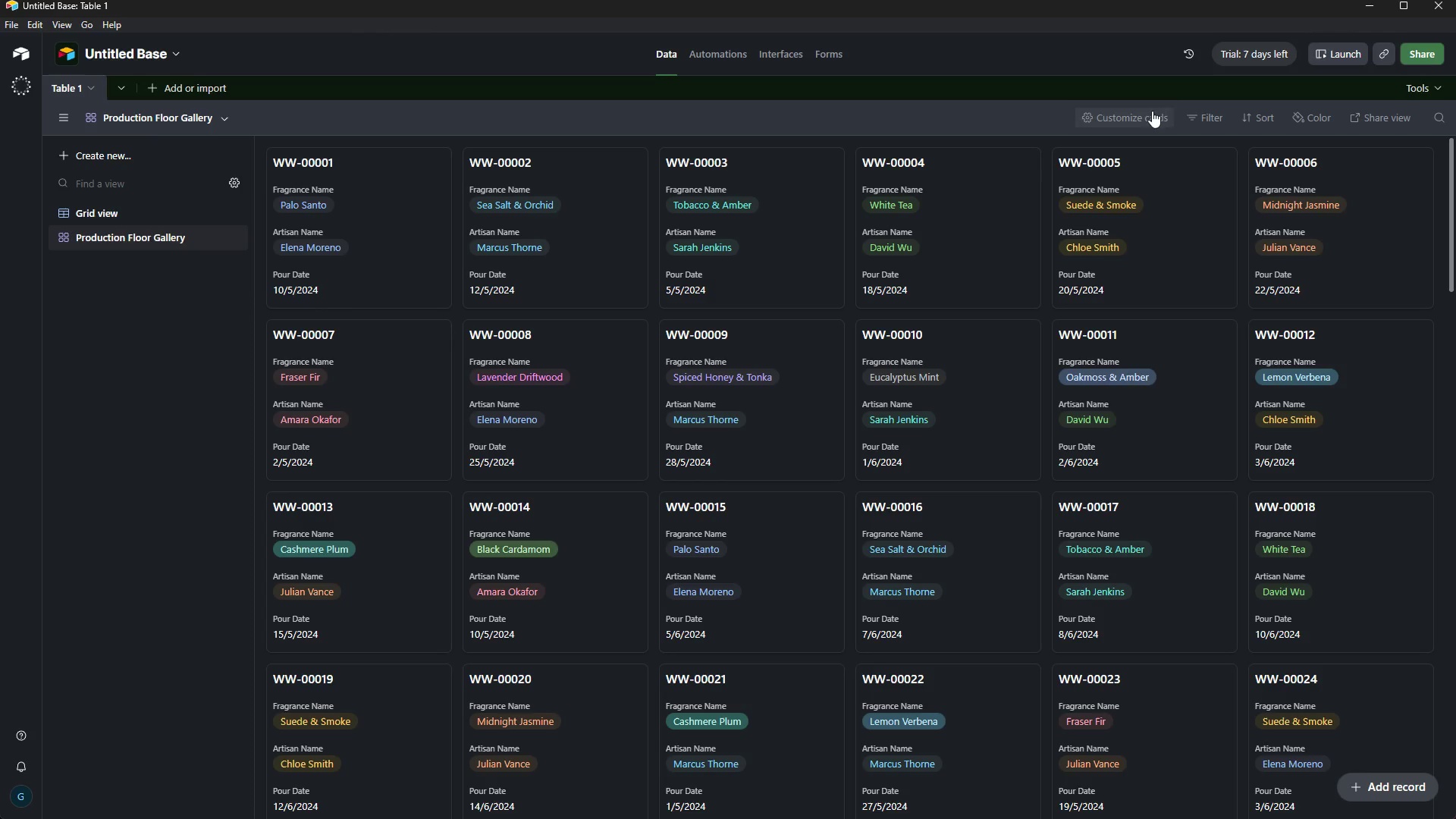 
wait(16.38)
 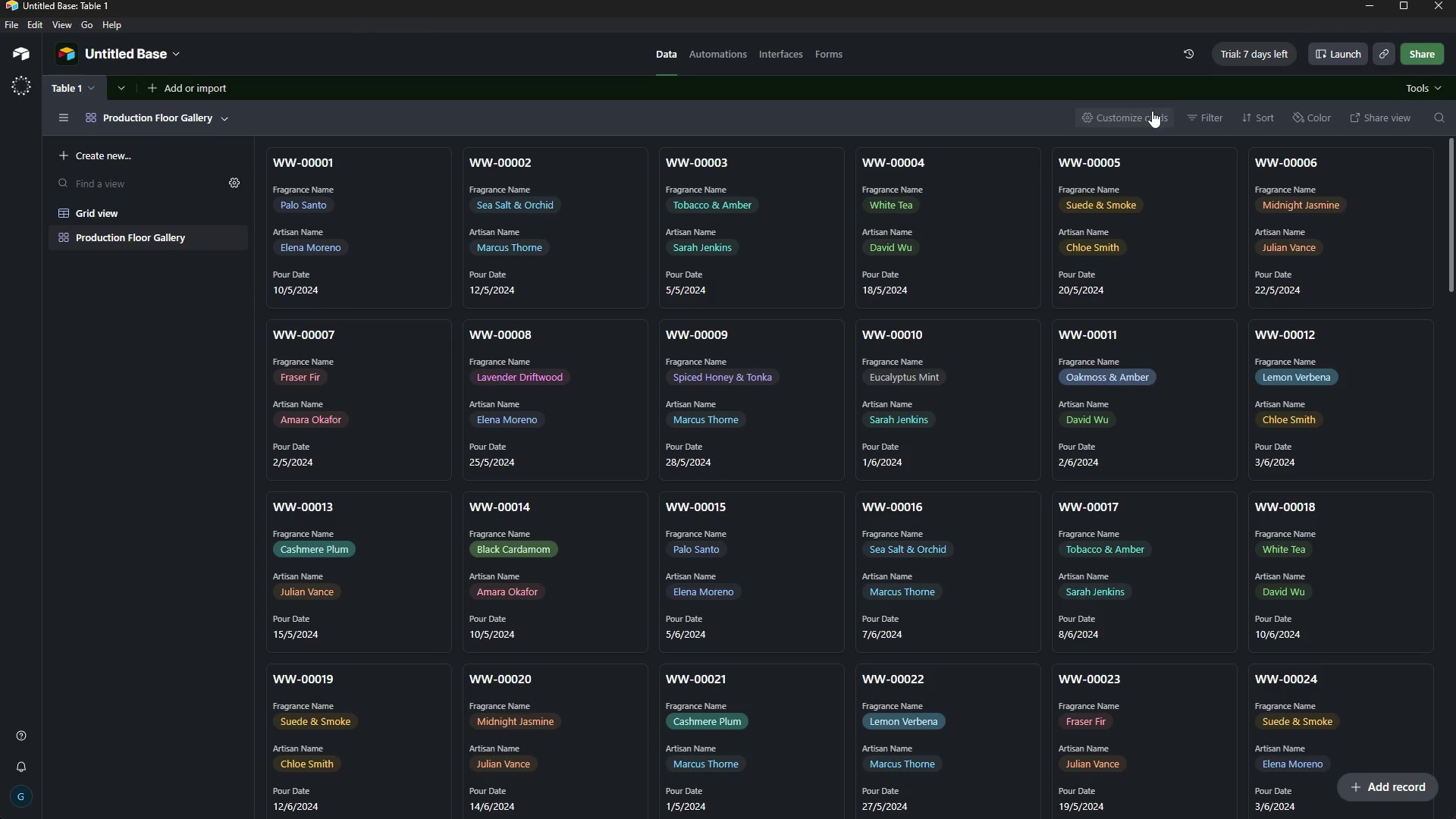 
left_click([877, 240])
 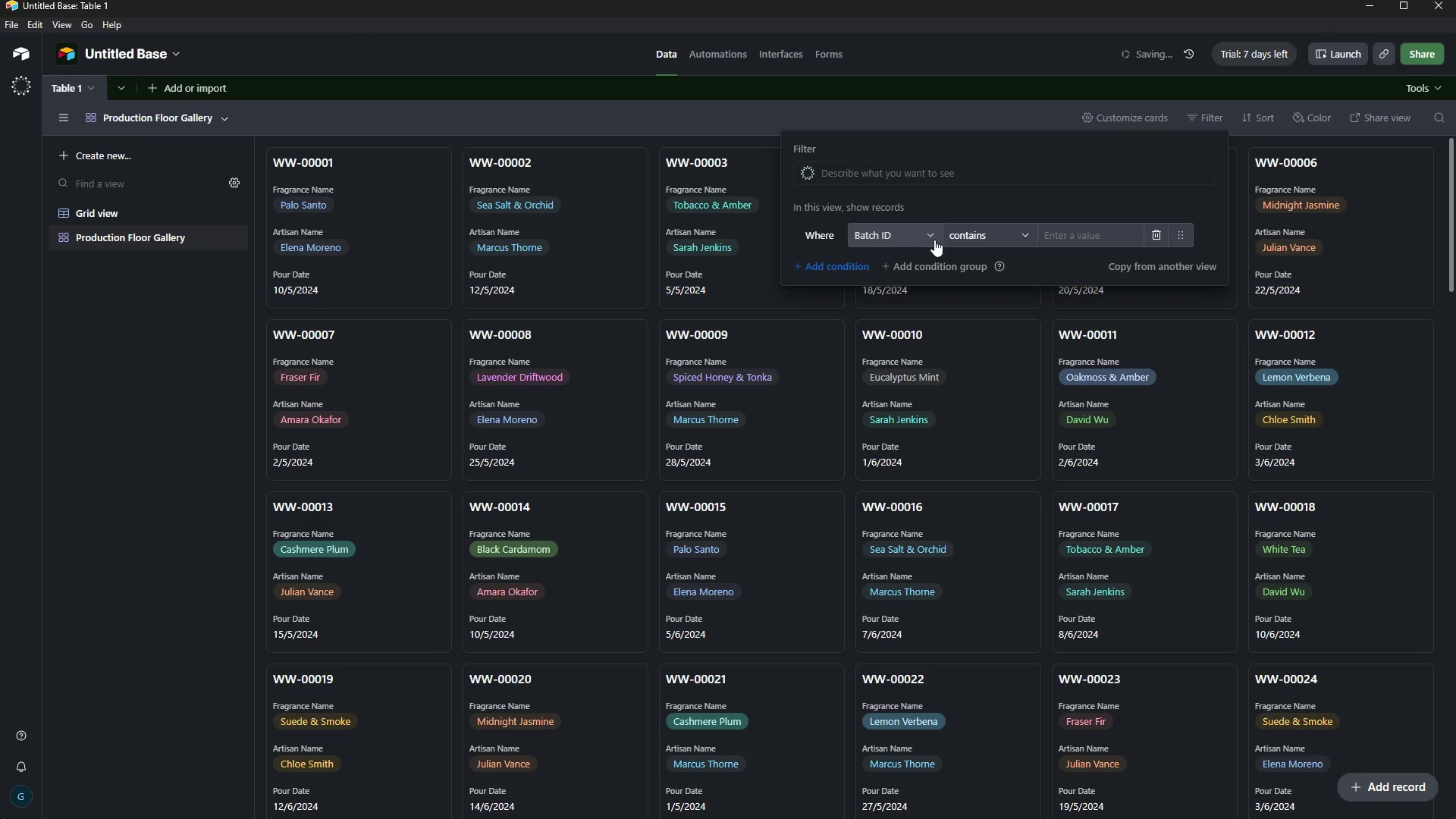 
left_click([933, 240])
 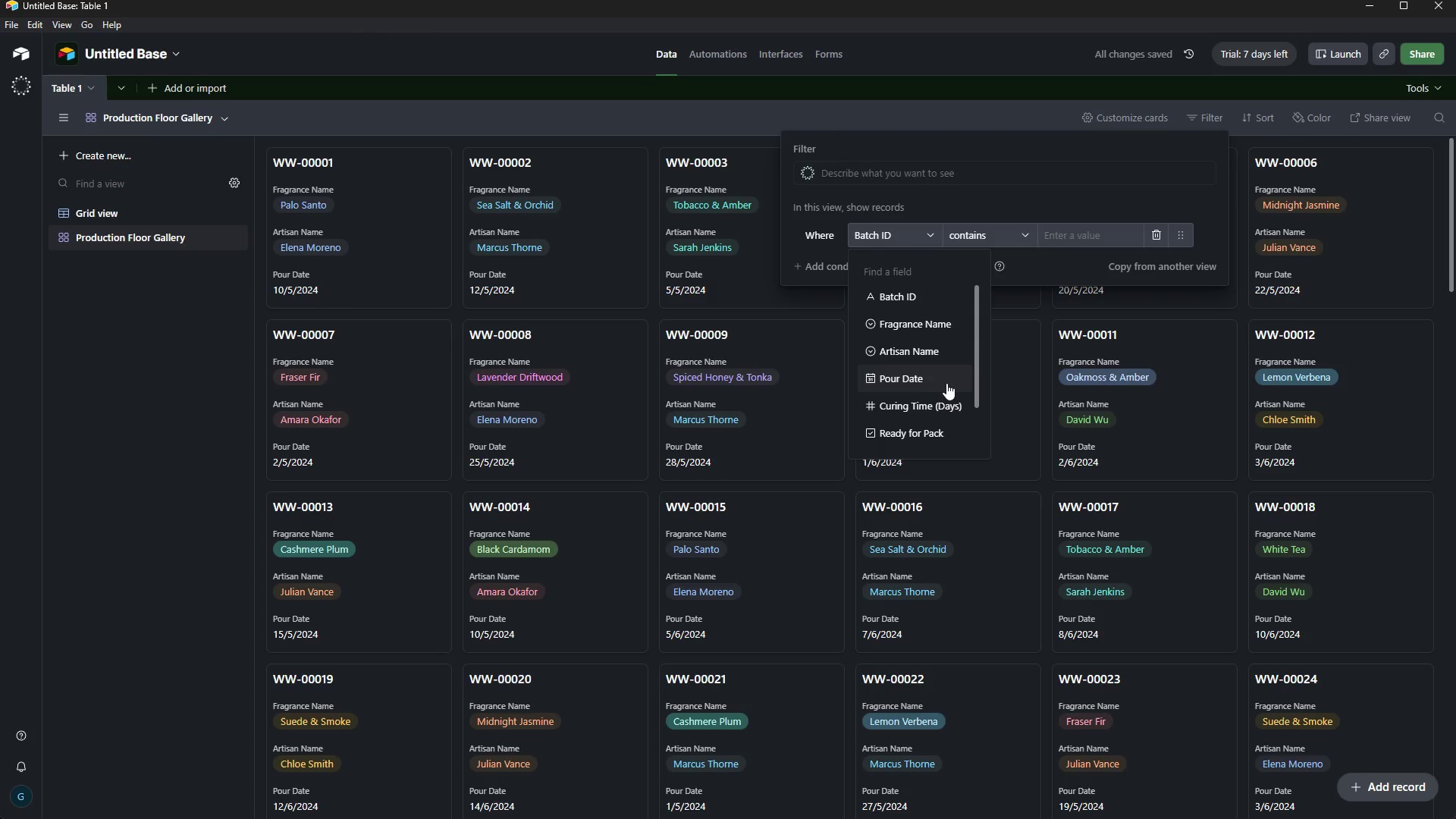 
scroll: coordinate [947, 386], scroll_direction: down, amount: 1.0
 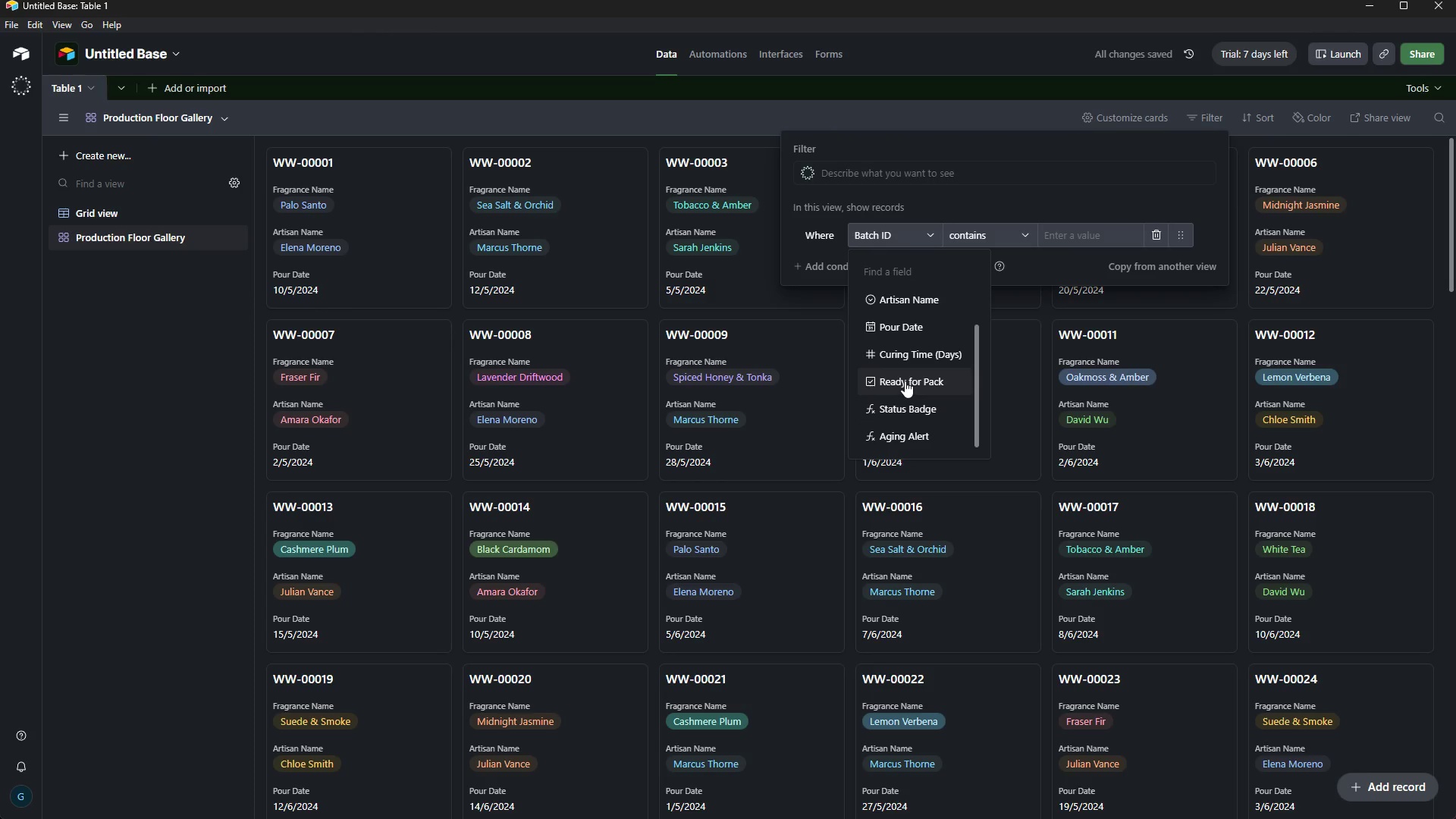 
left_click([905, 381])
 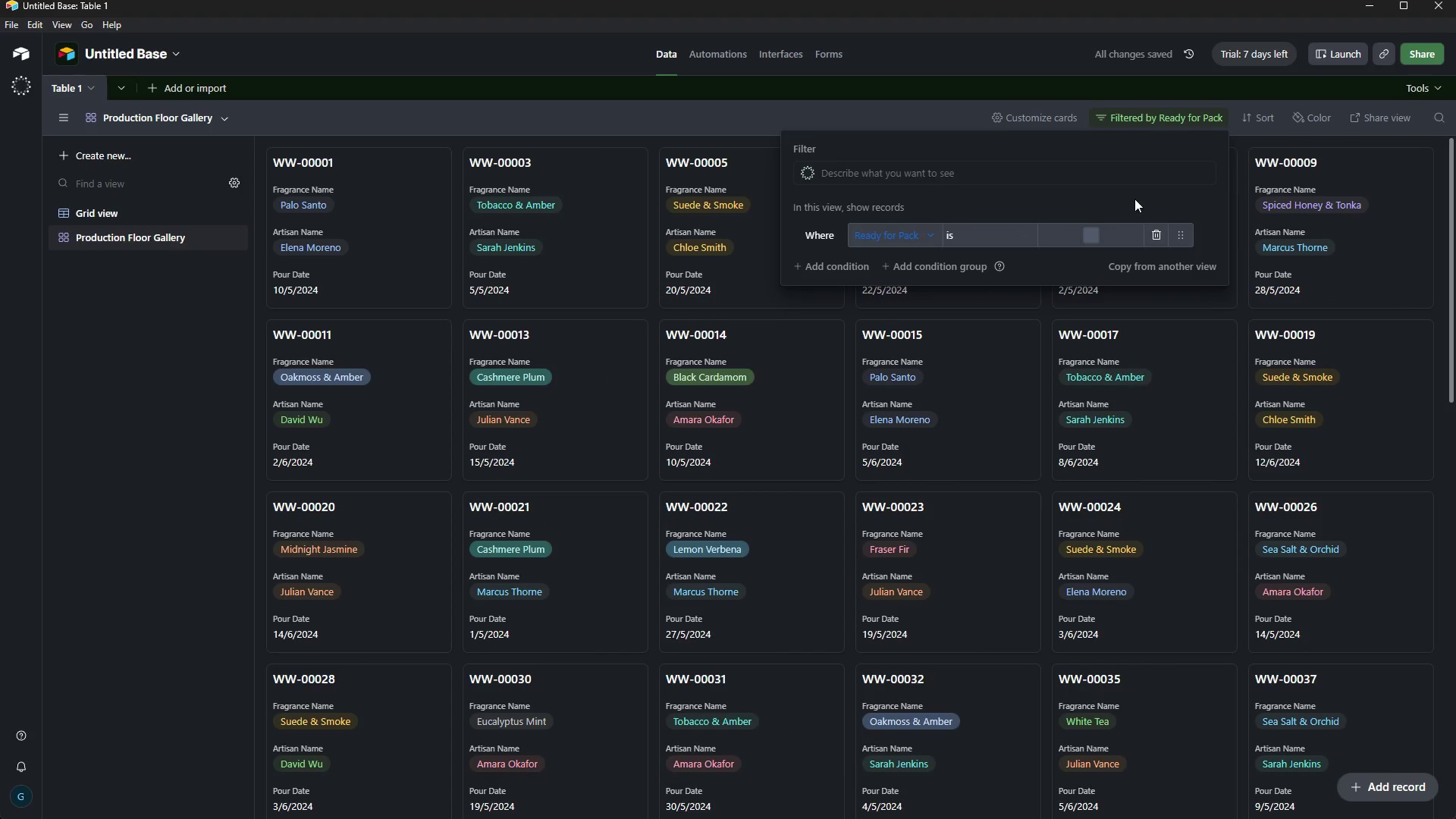 
wait(10.08)
 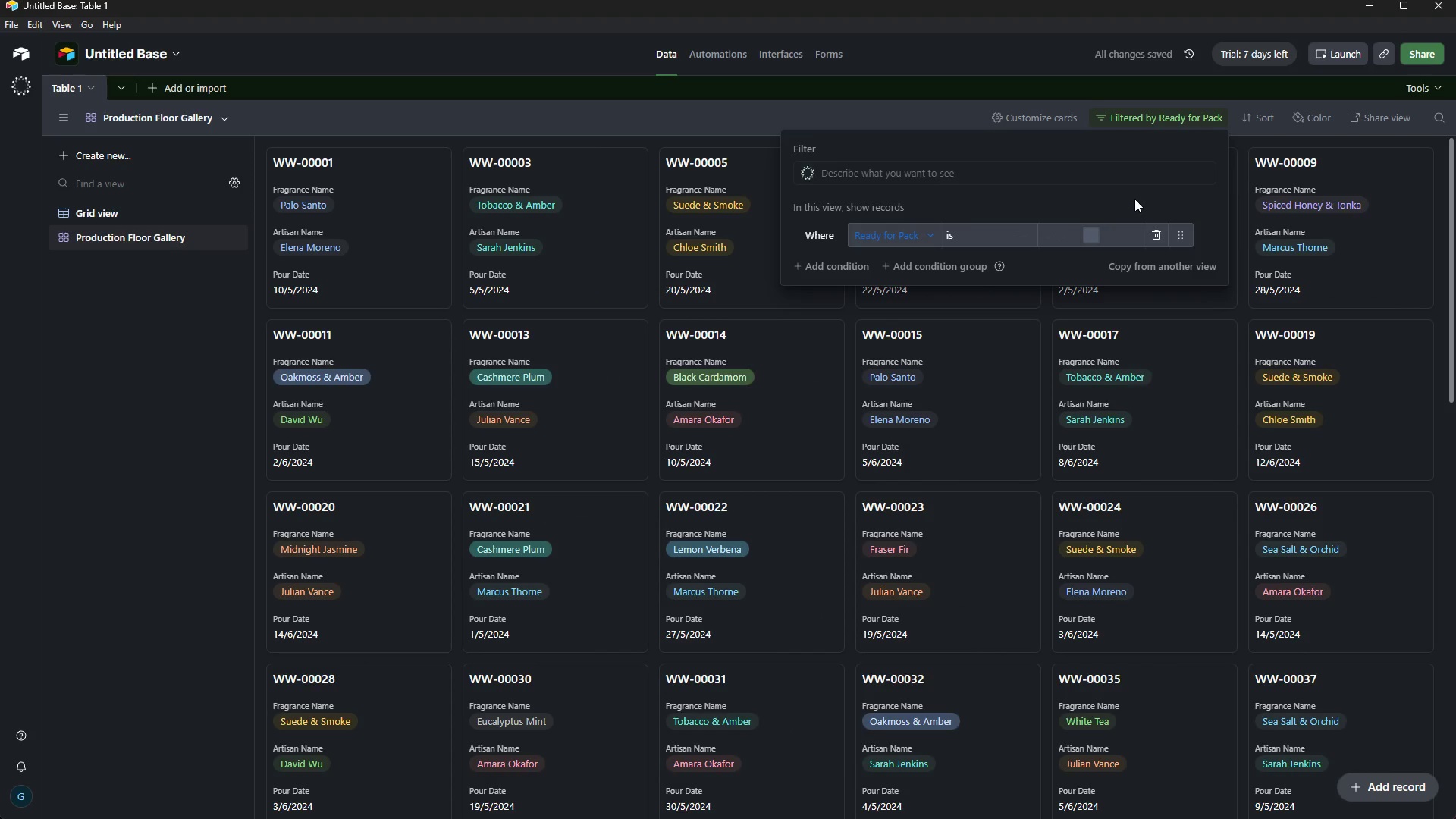 
left_click([1088, 235])
 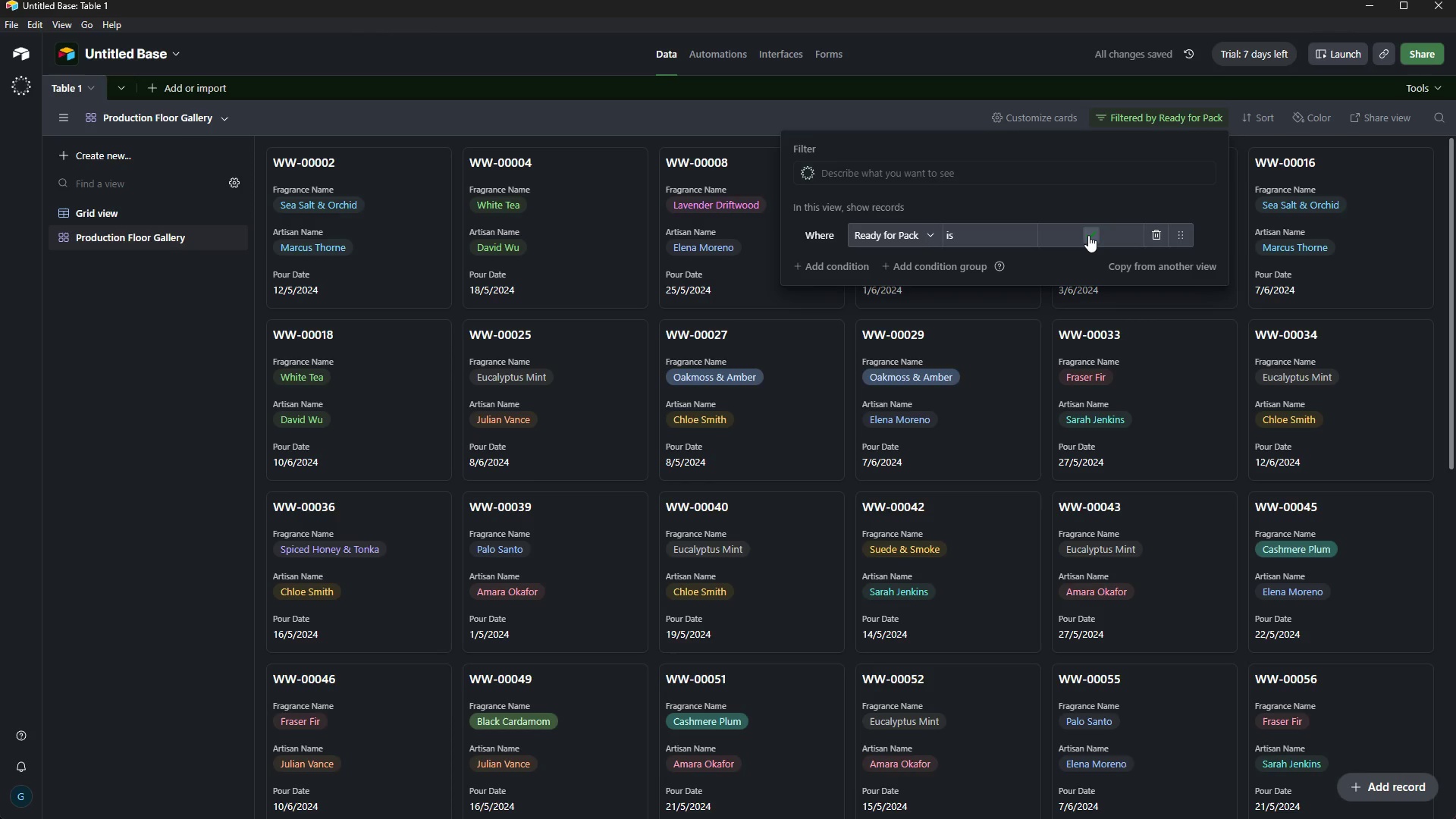 
left_click([1088, 235])
 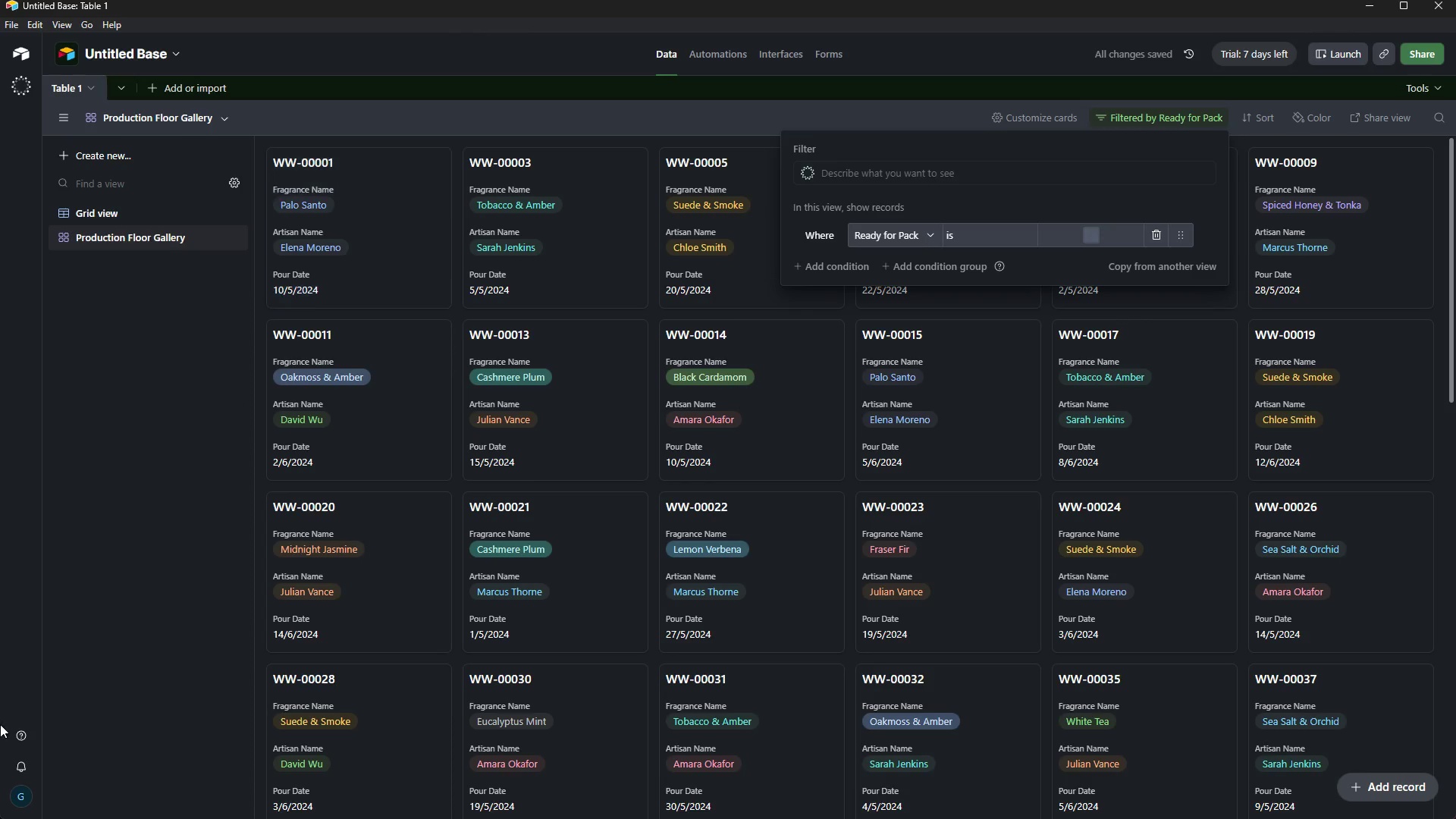 
left_click([41, 636])
 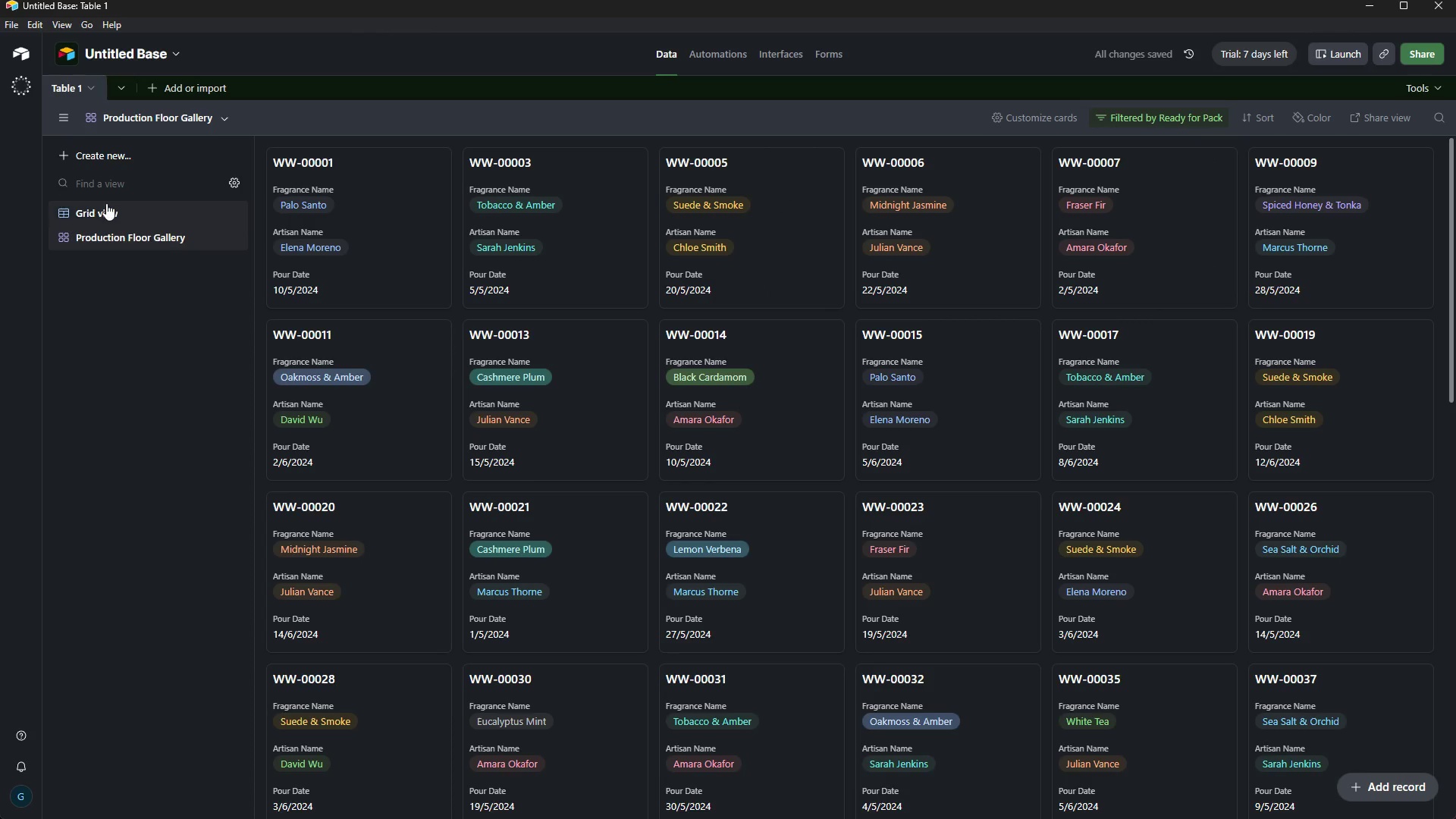 
left_click([106, 203])
 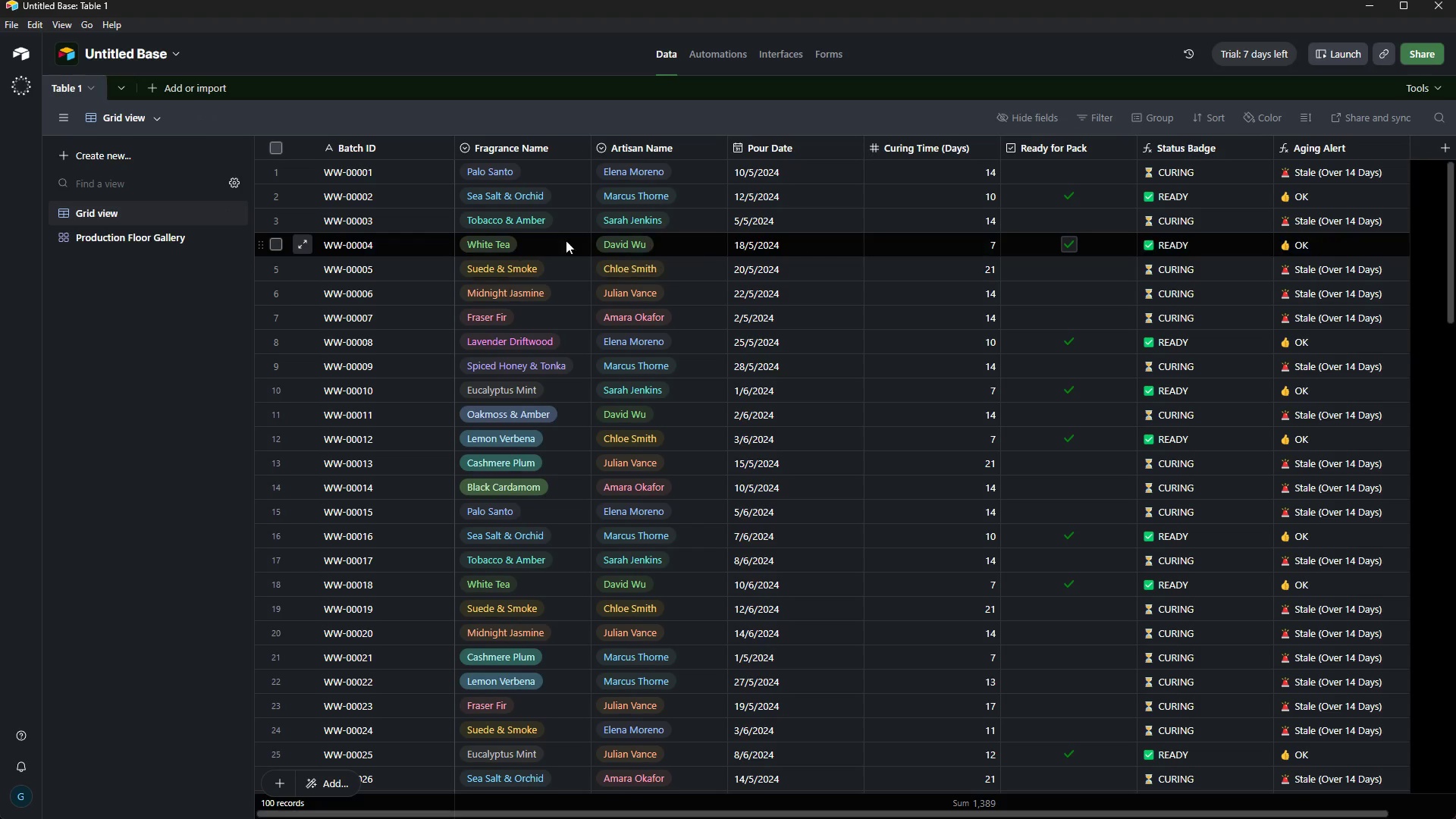 
wait(6.05)
 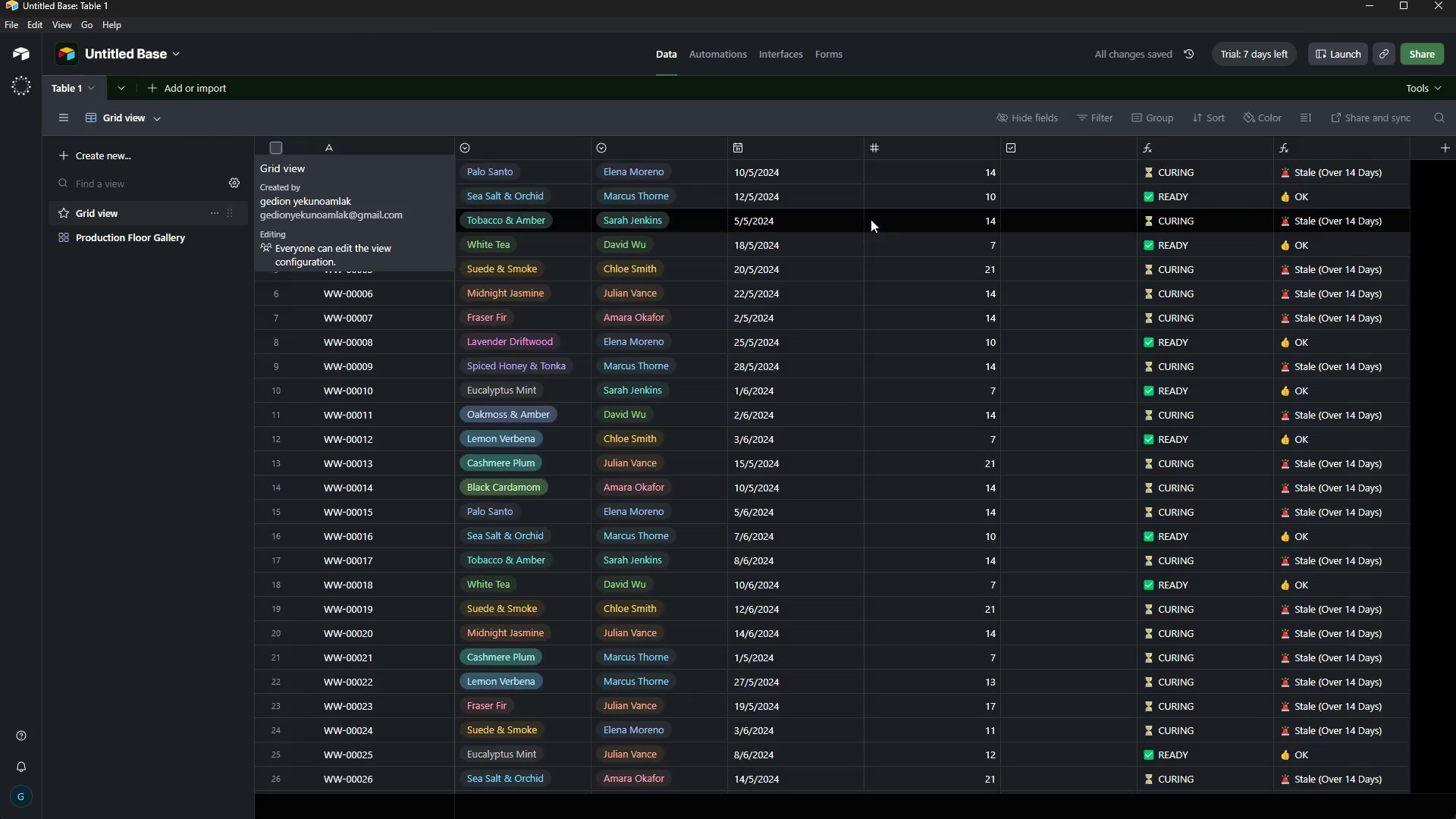 
left_click([110, 235])
 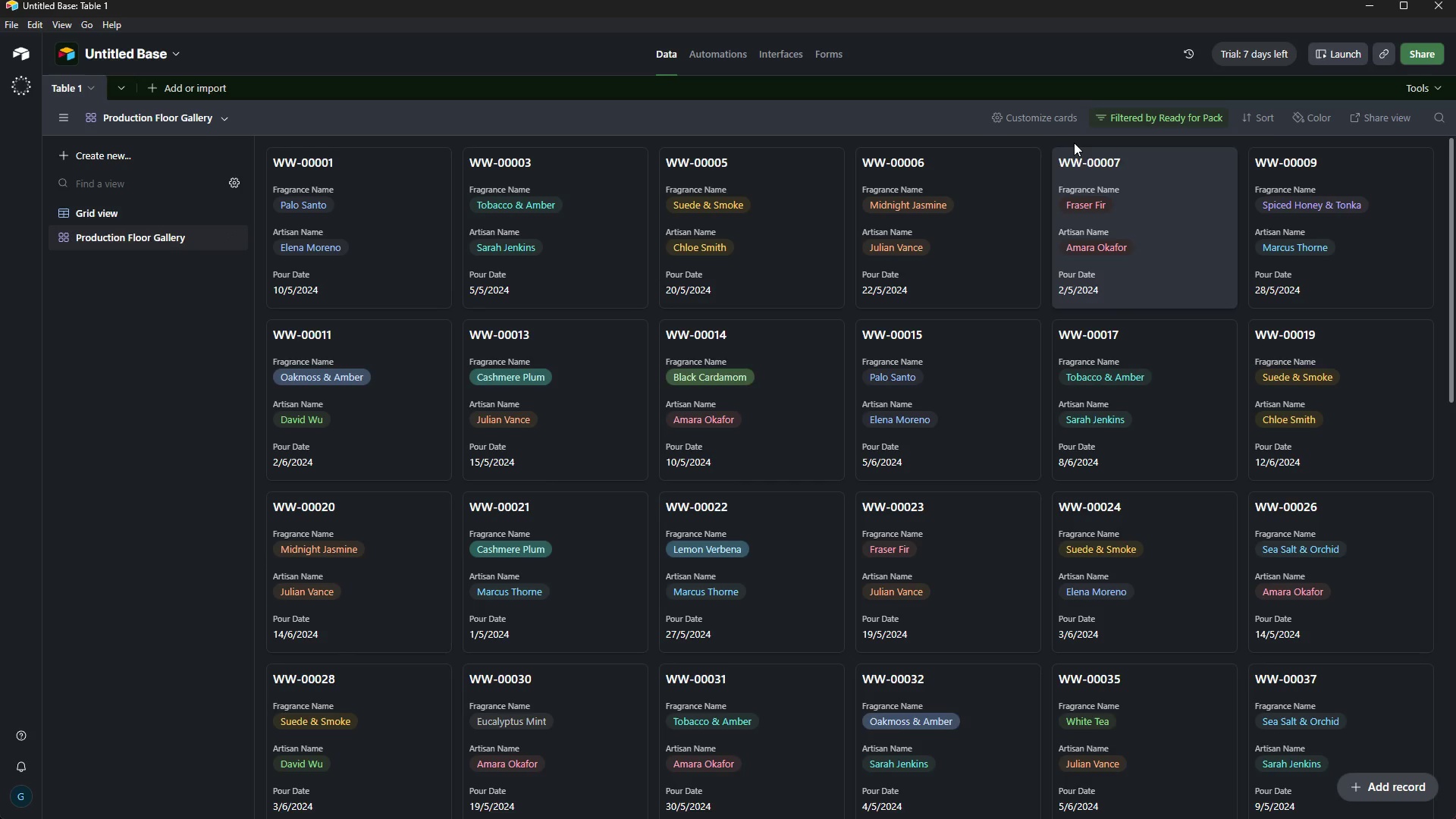 
wait(6.84)
 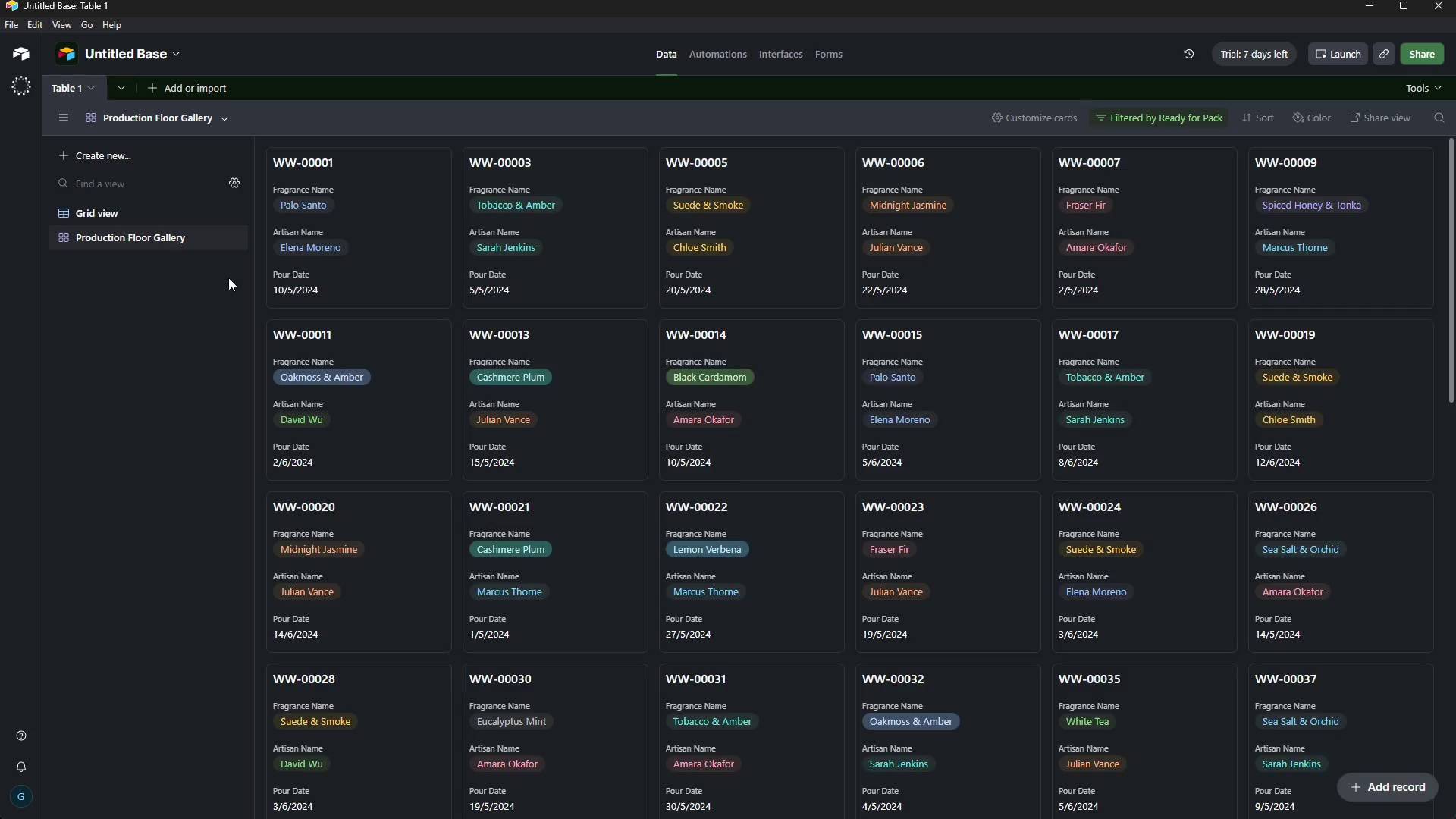 
left_click([1146, 114])
 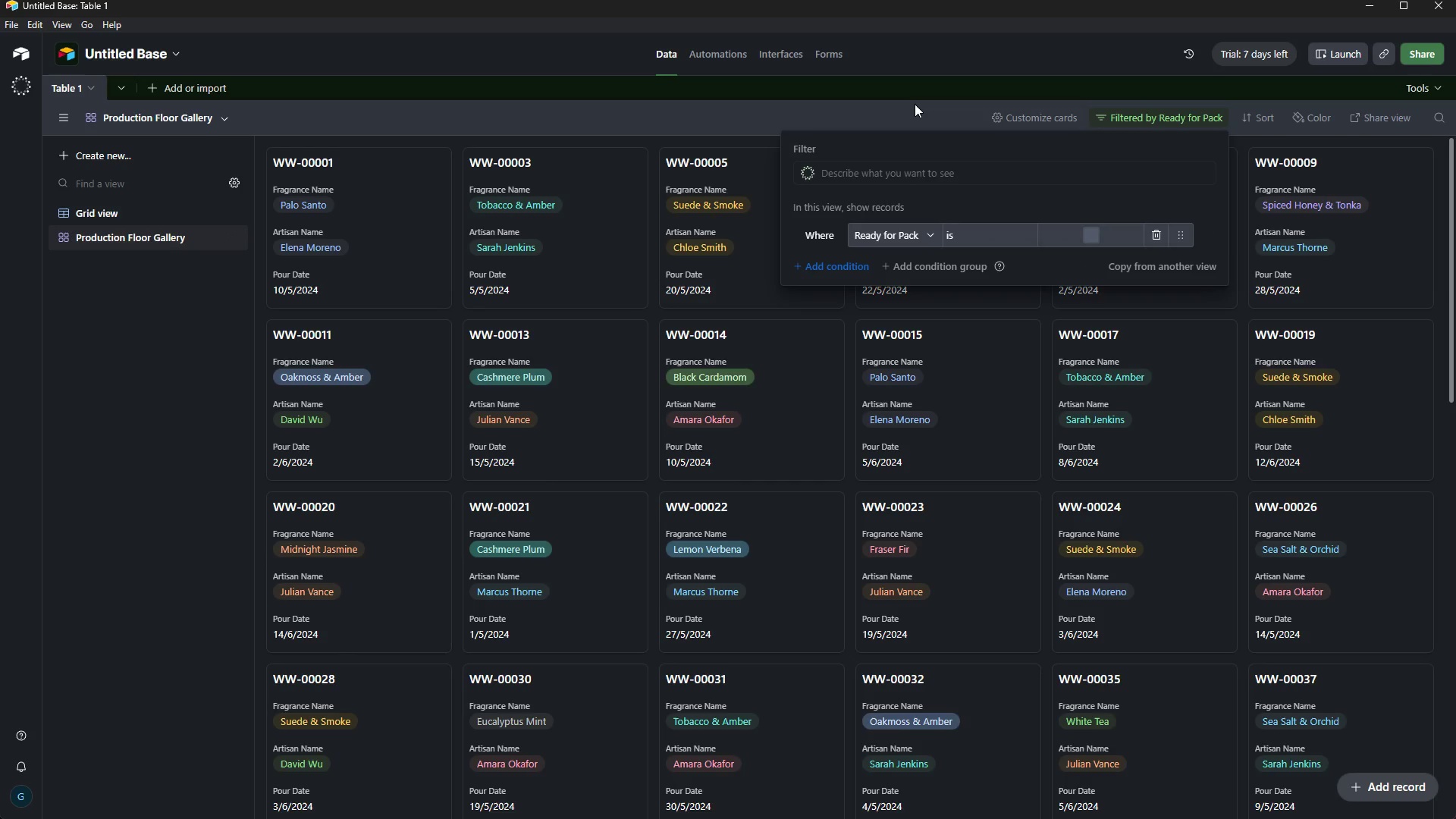 
left_click([915, 104])
 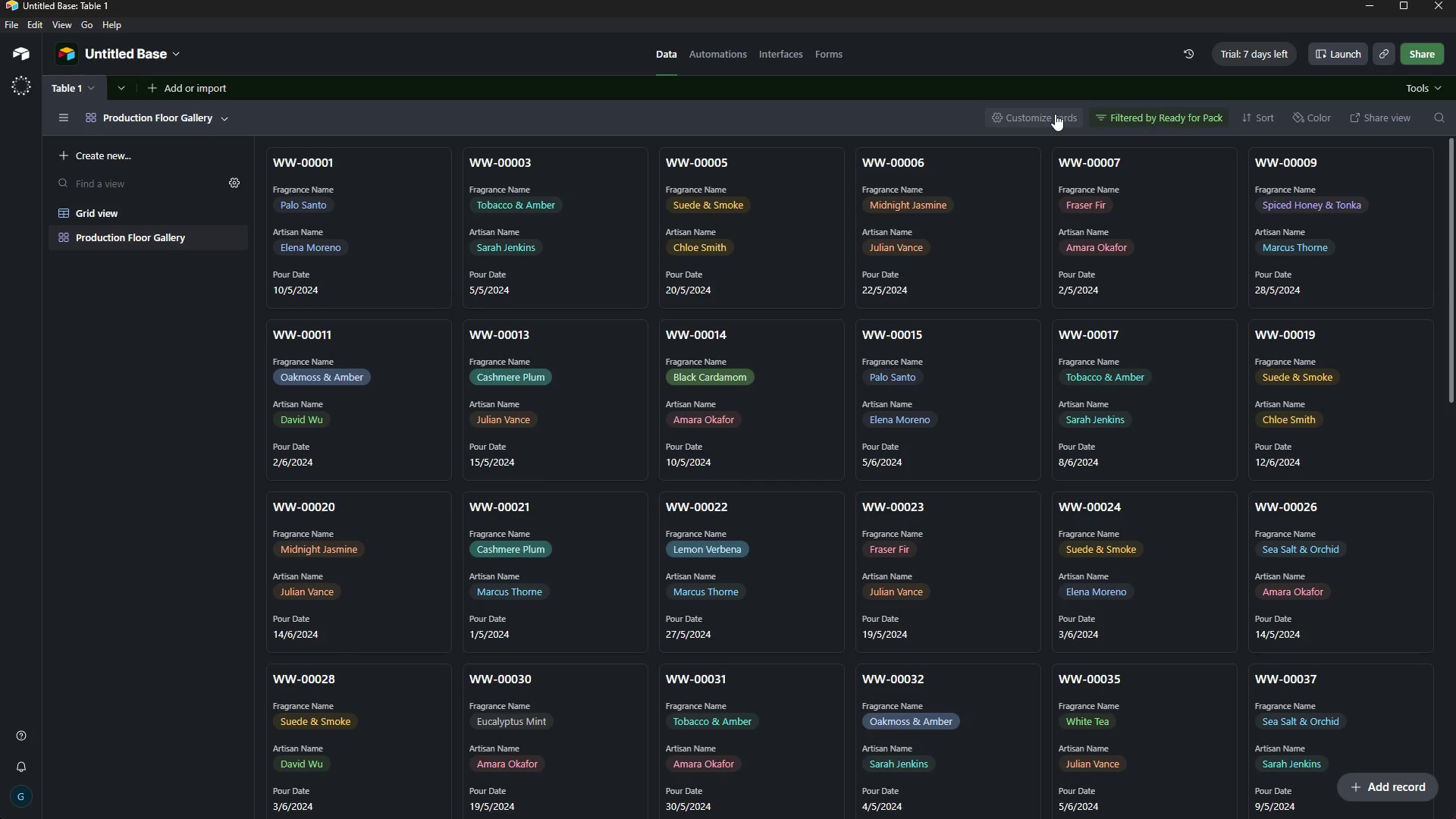 
left_click([1055, 114])
 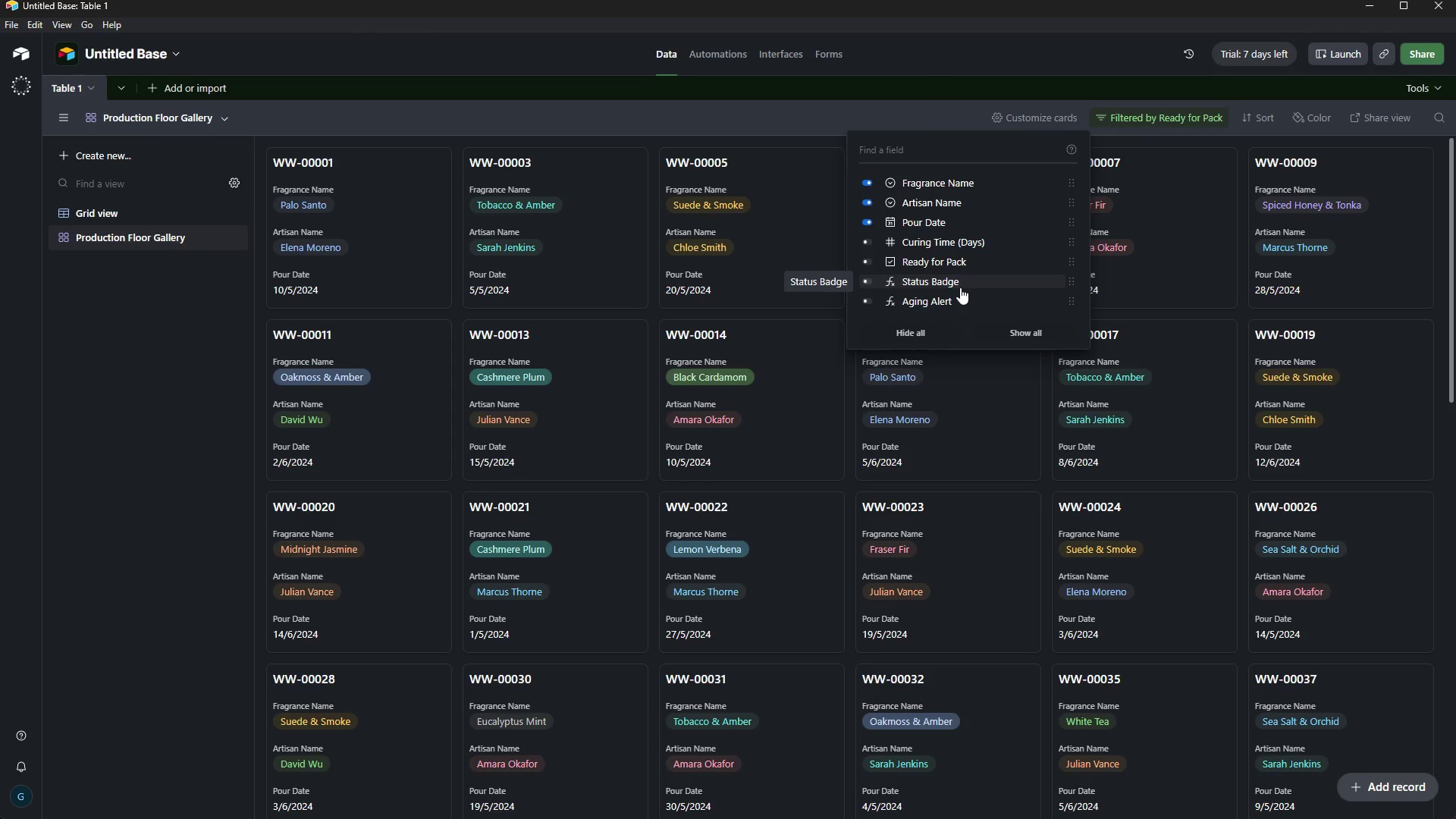 
wait(16.24)
 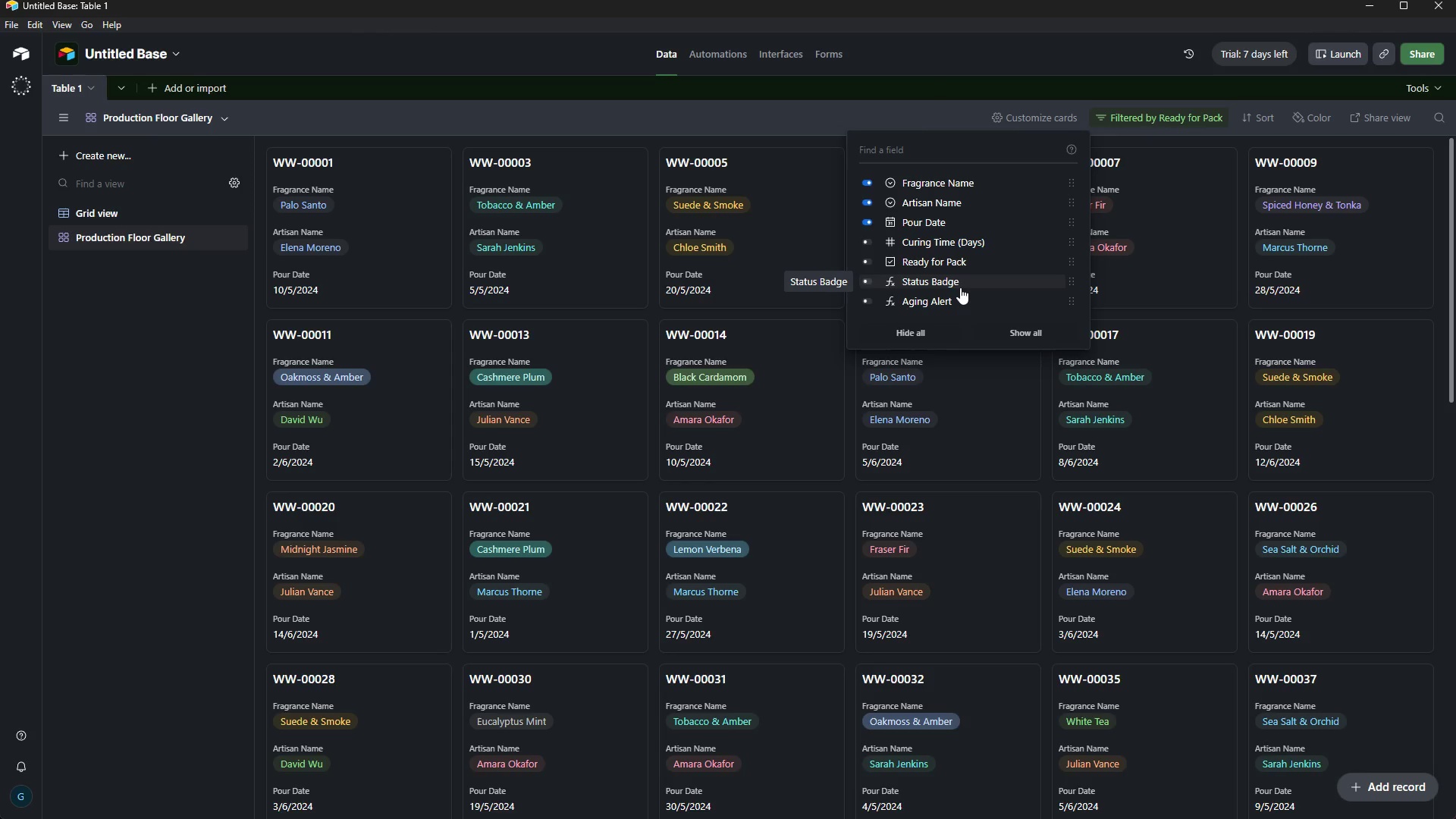 
left_click([901, 221])
 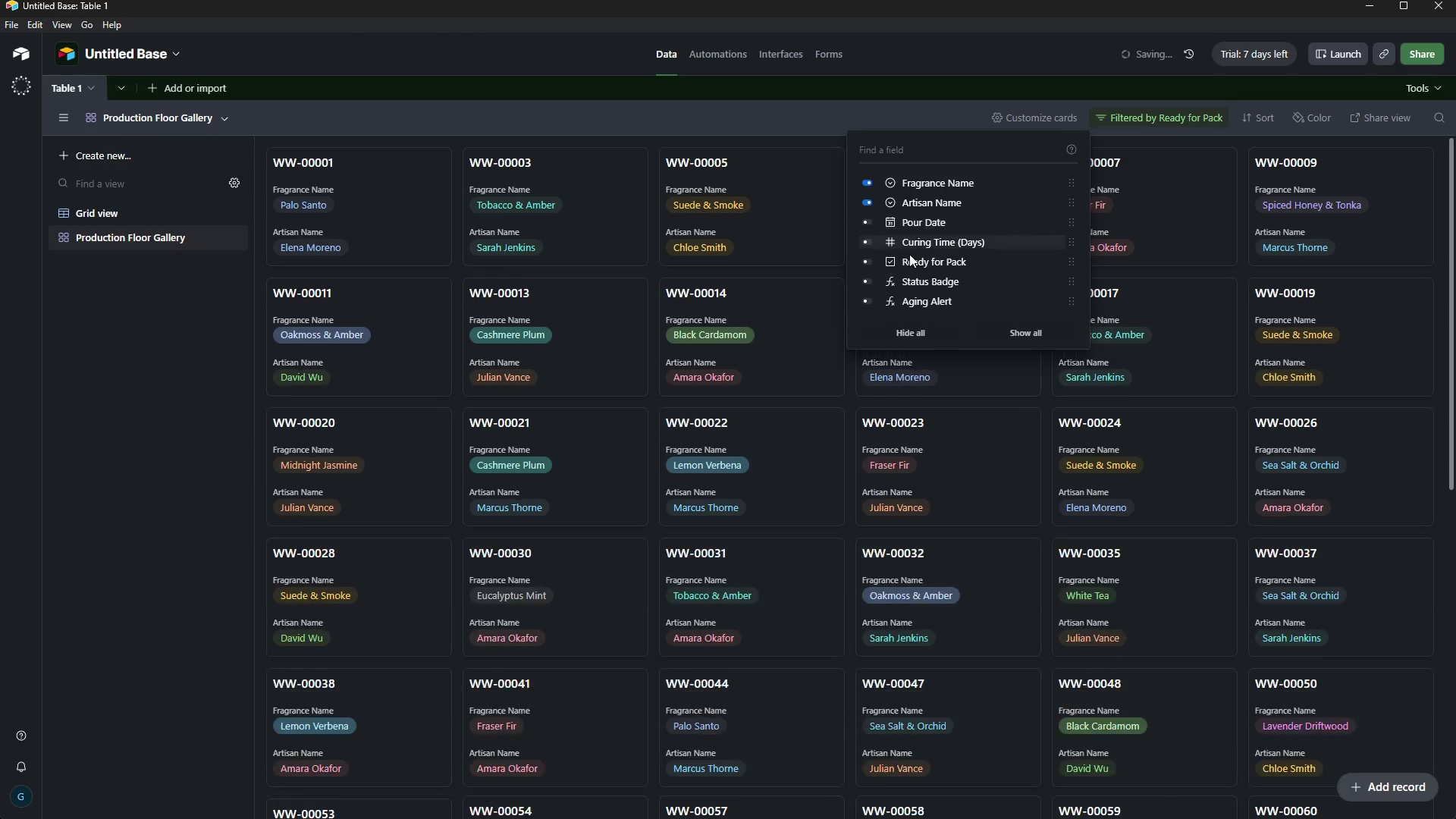 
mouse_move([906, 260])
 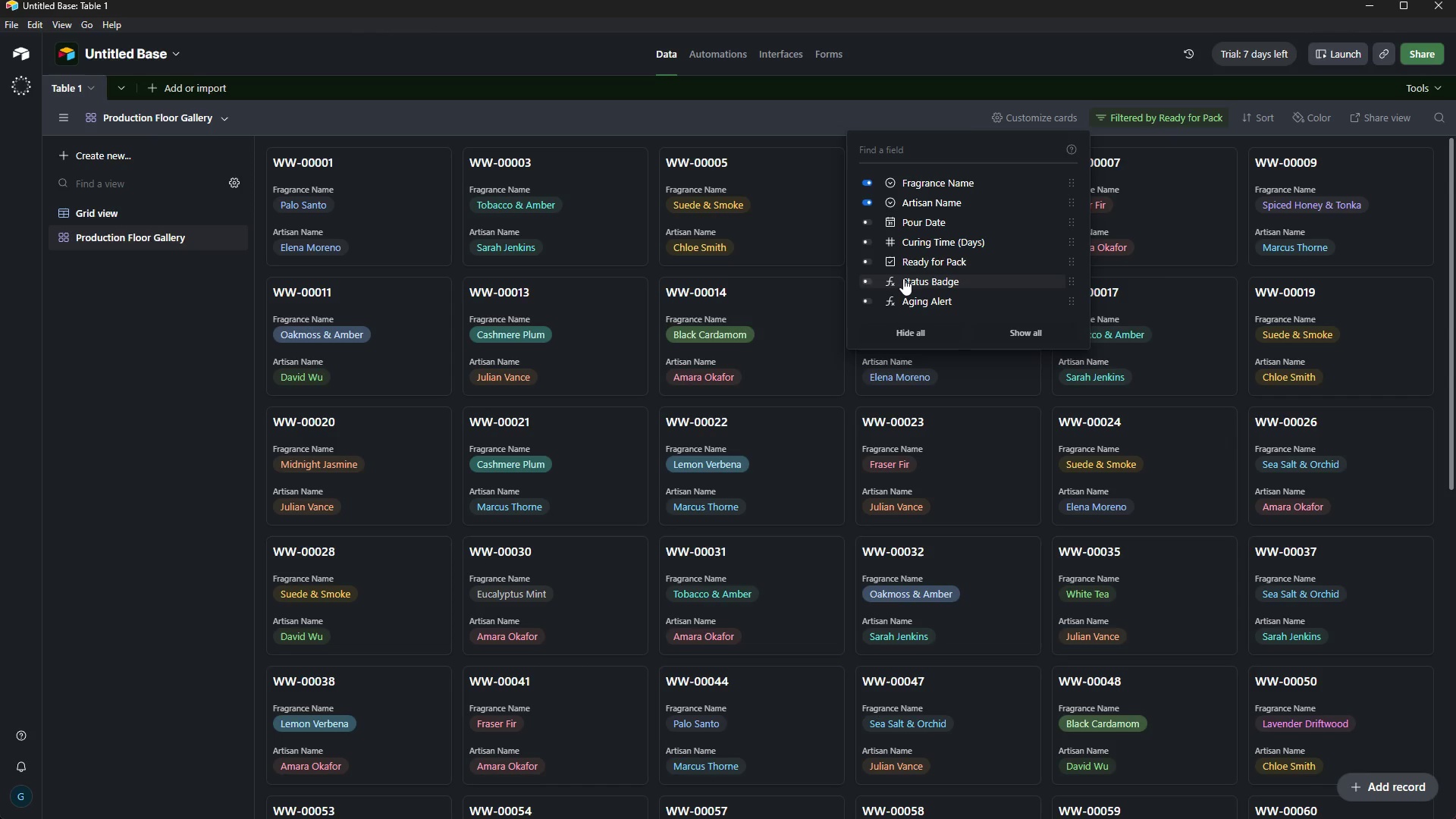 
left_click([903, 278])
 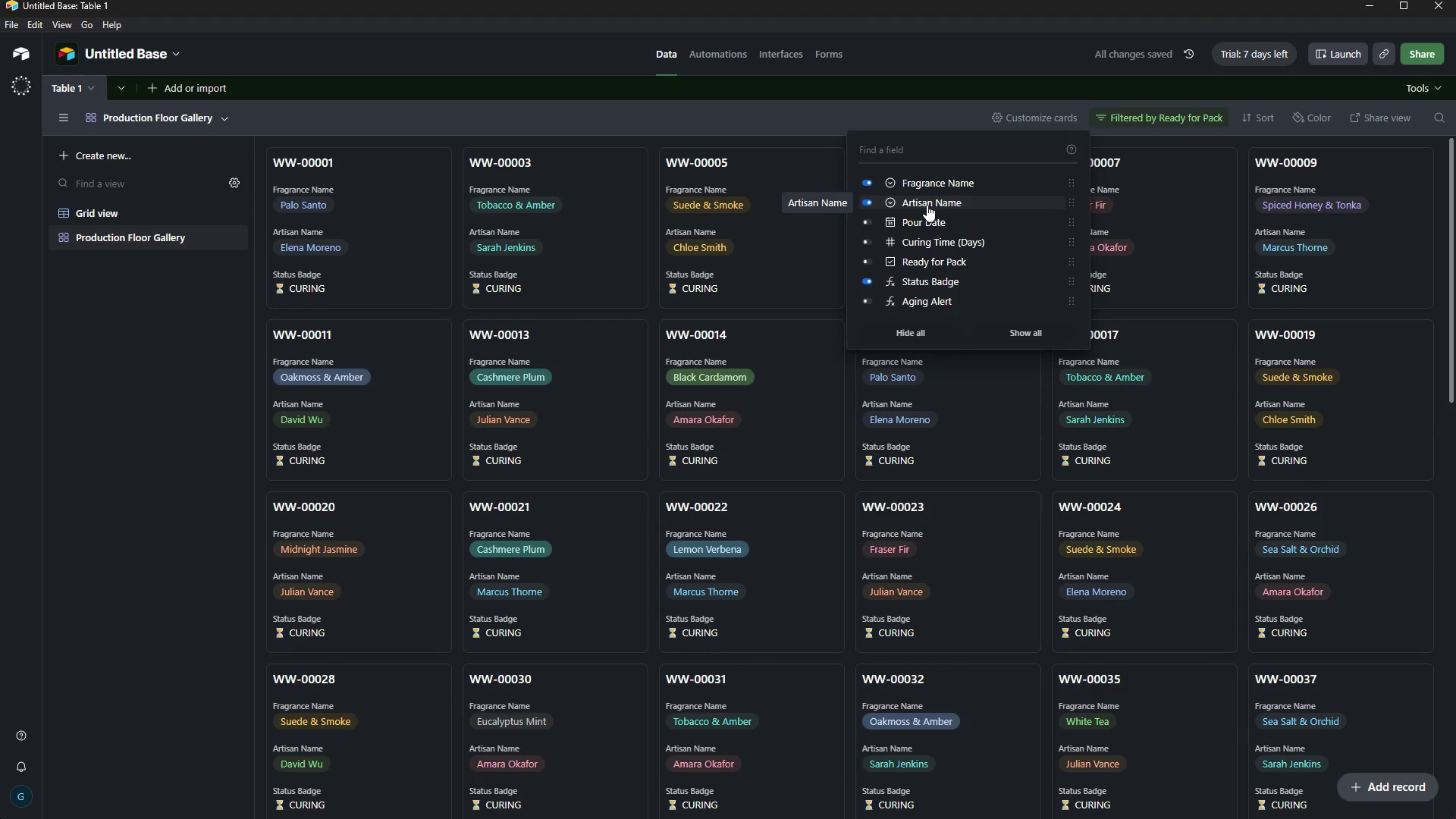 
wait(10.86)
 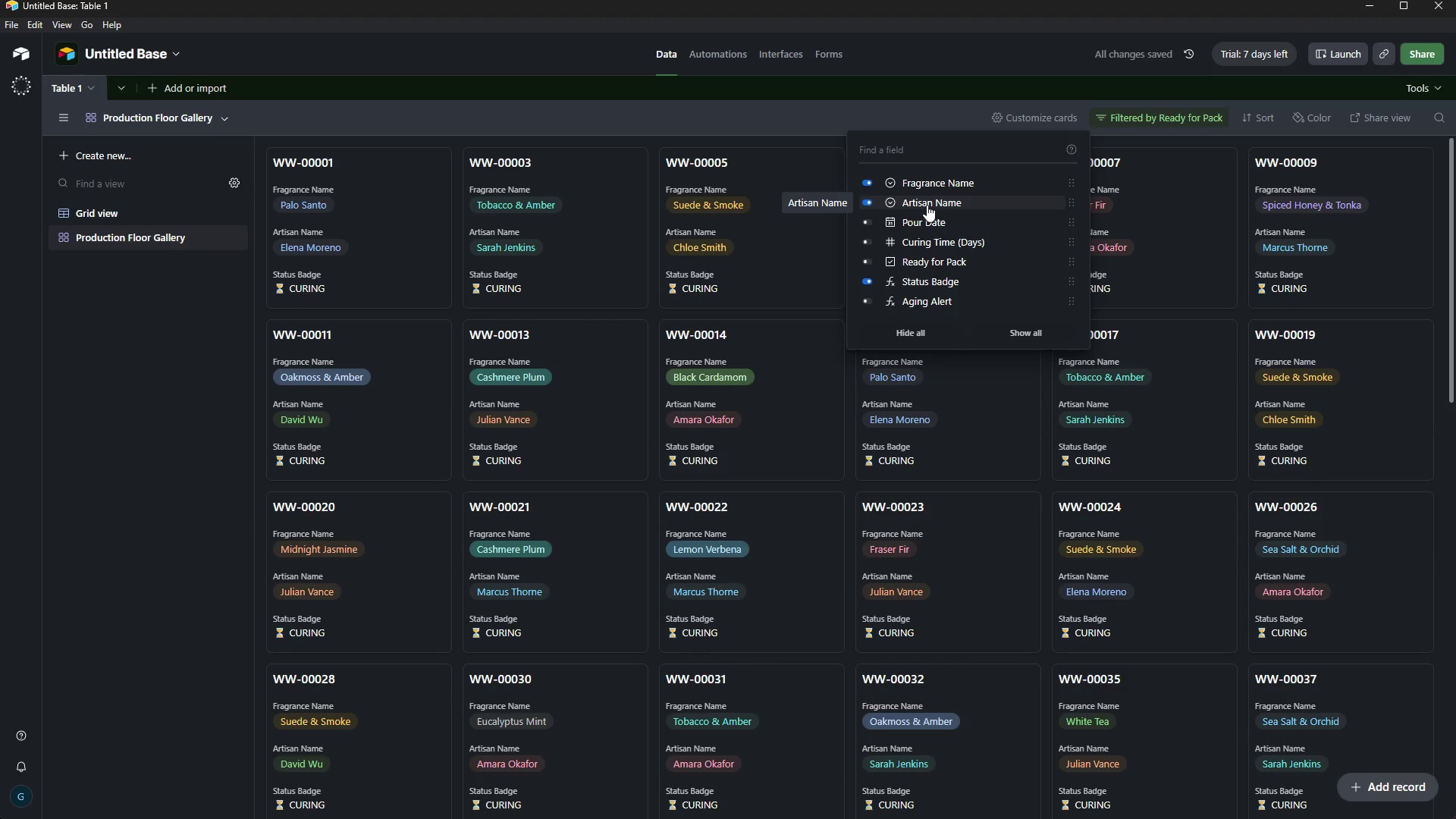 
left_click([927, 205])
 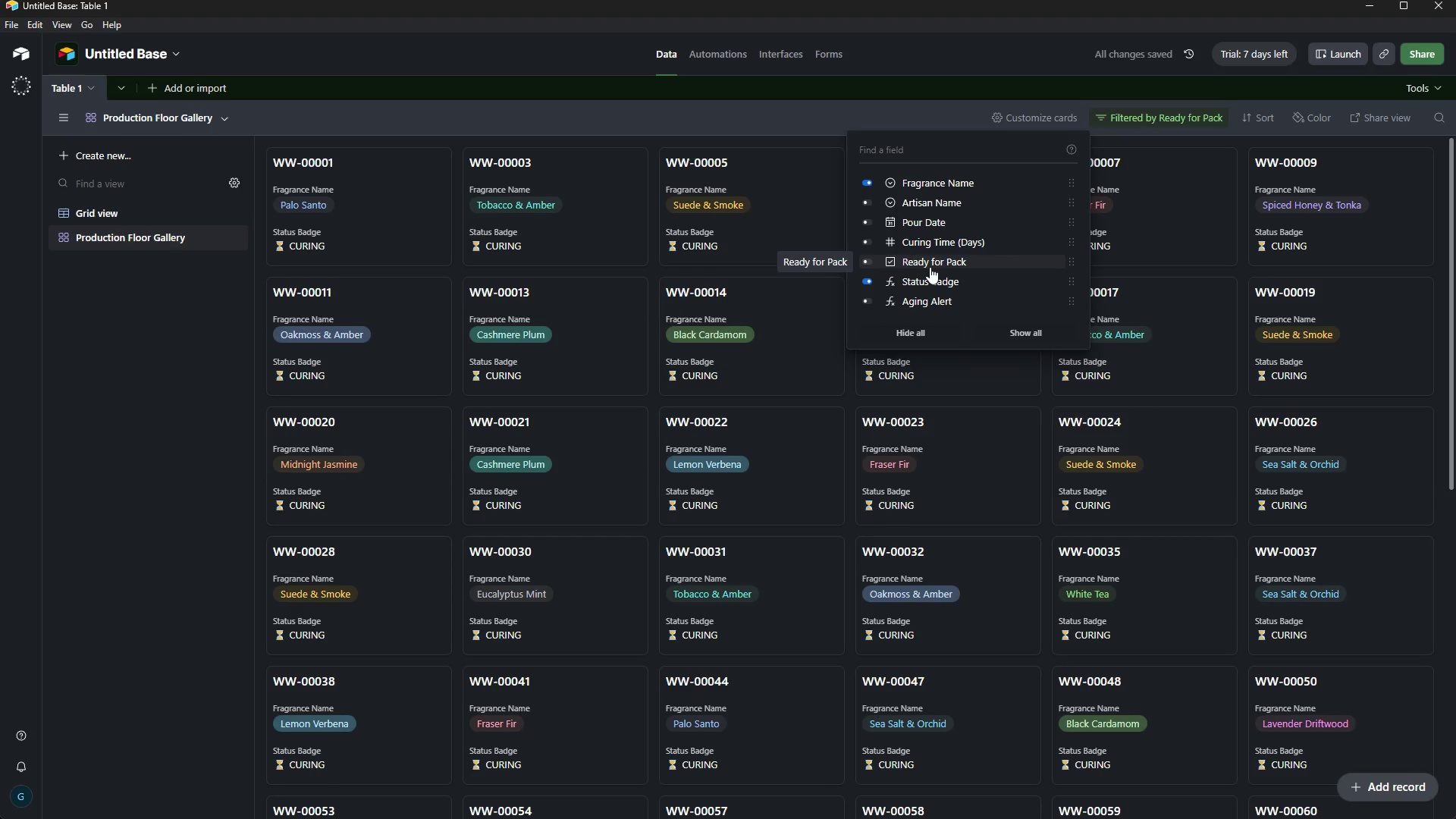 
wait(7.92)
 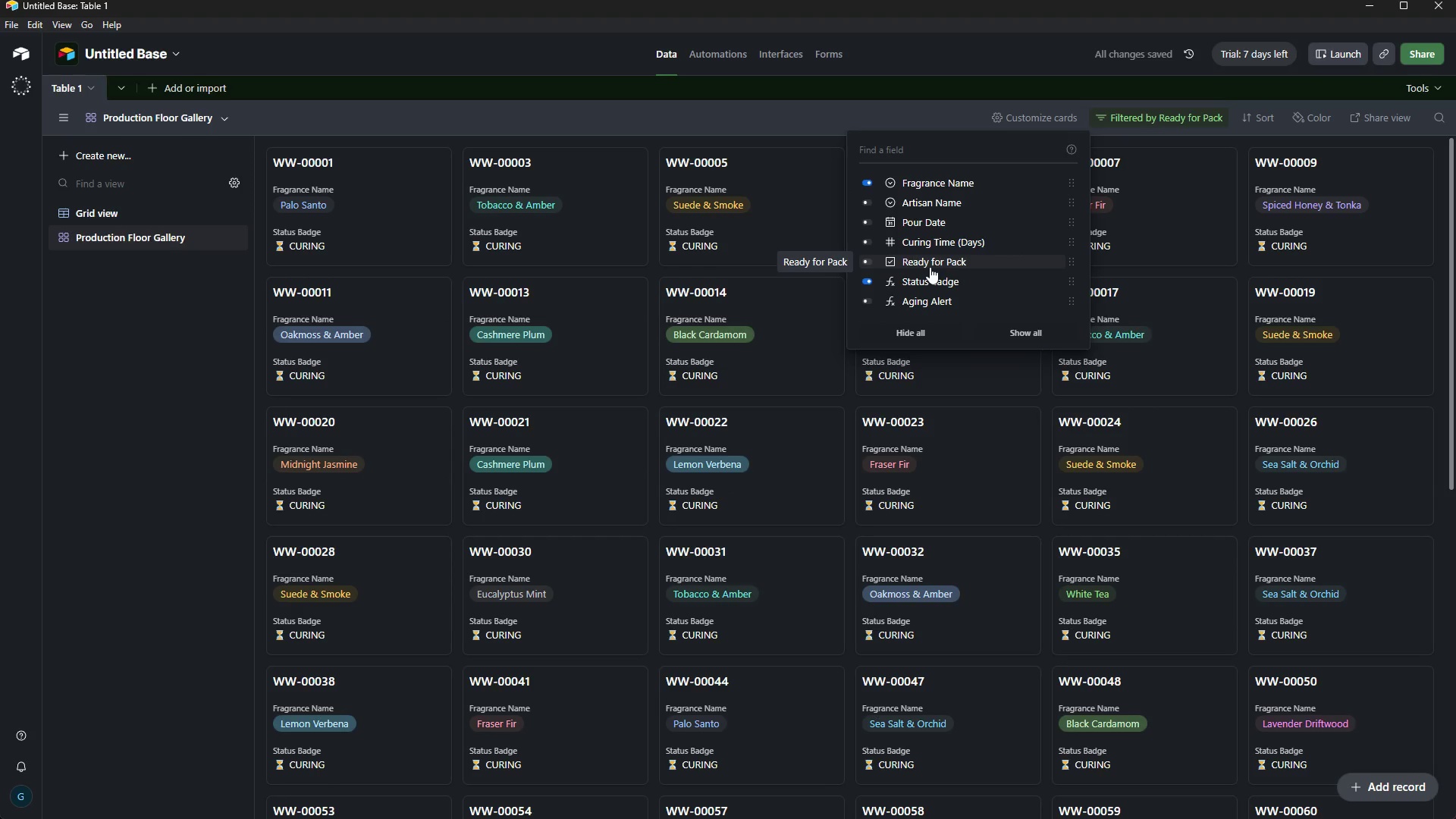 
left_click_drag(start_coordinate=[1076, 284], to_coordinate=[1077, 176])
 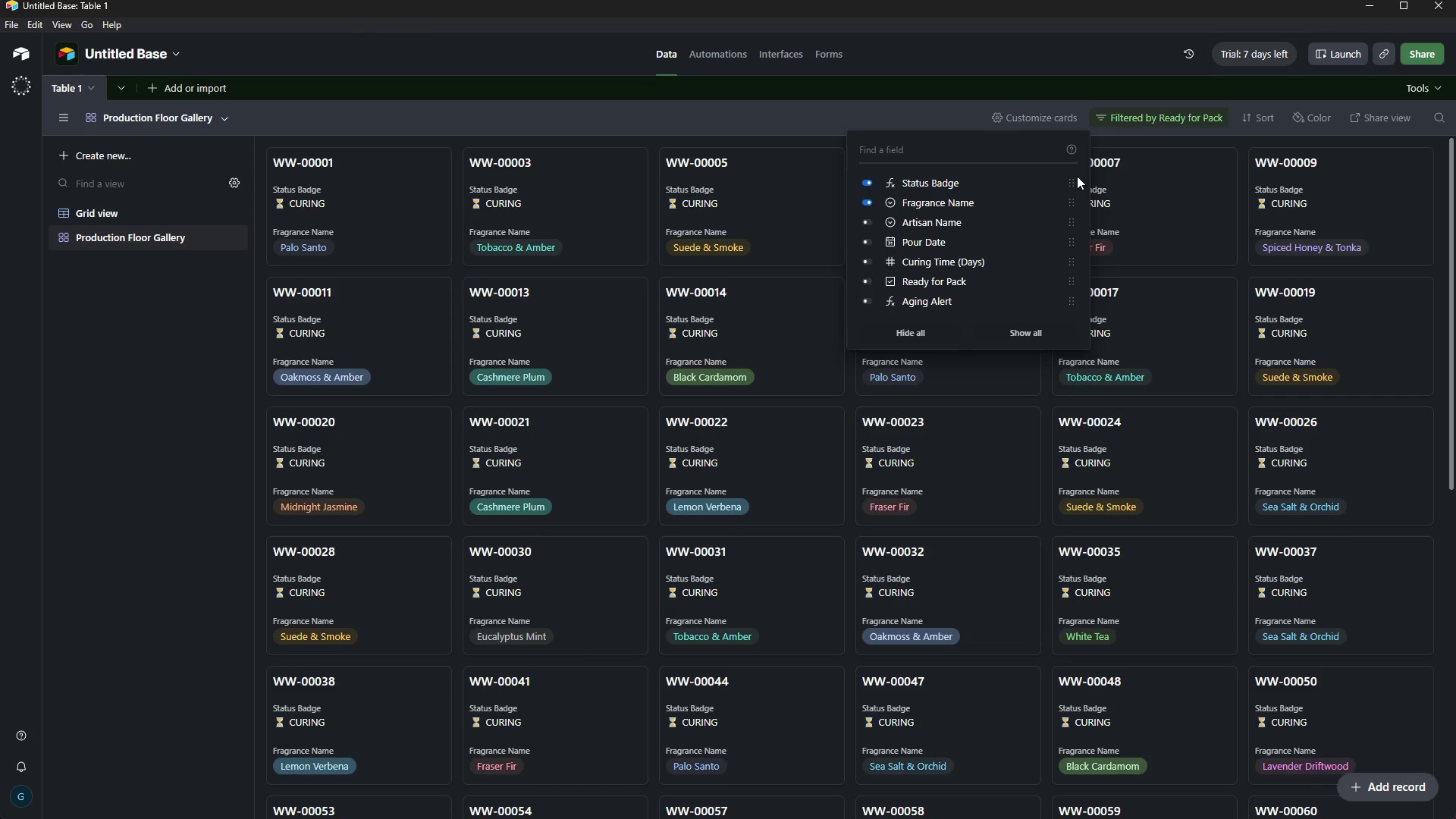 
wait(24.36)
 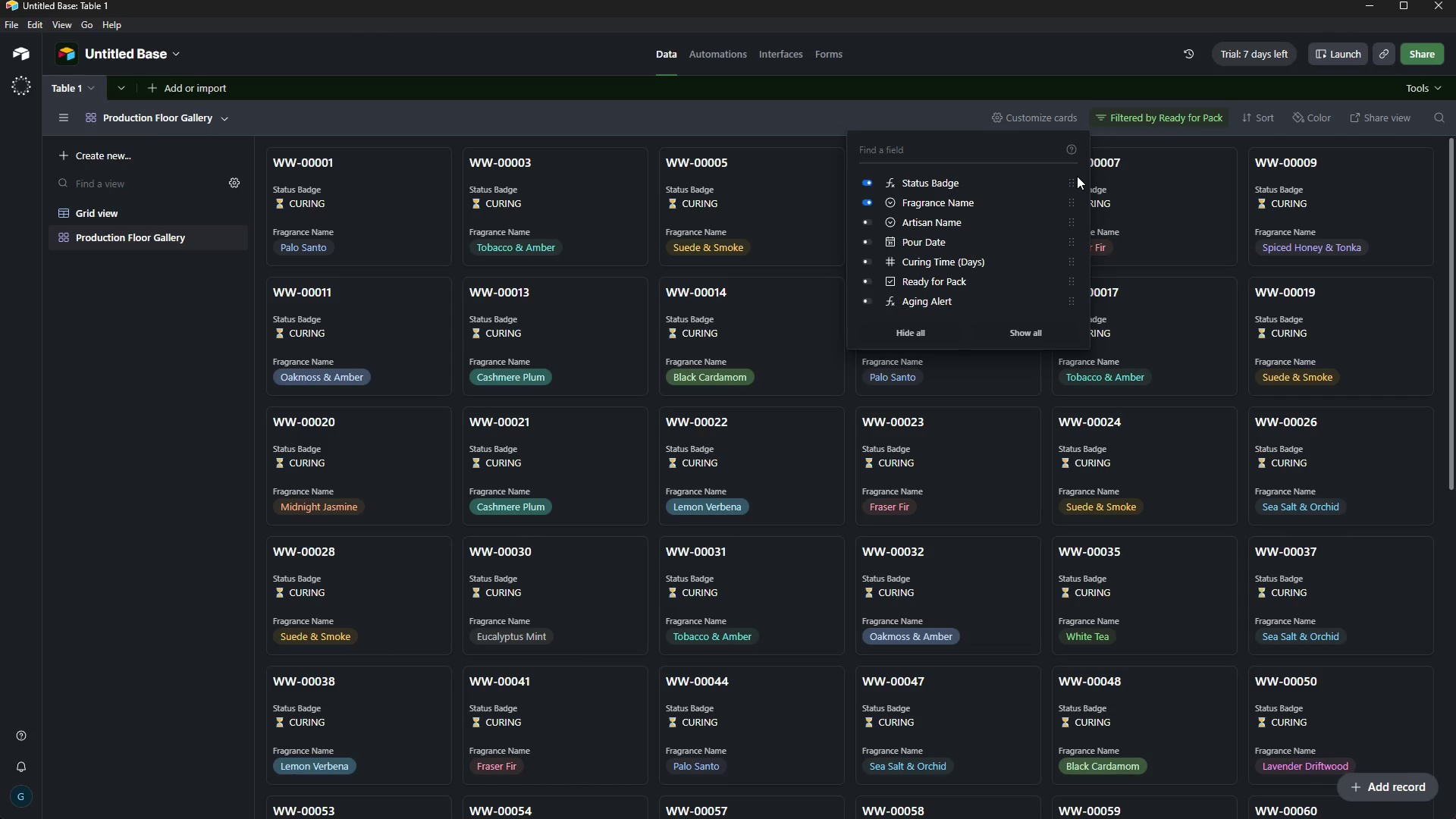 
left_click([63, 93])
 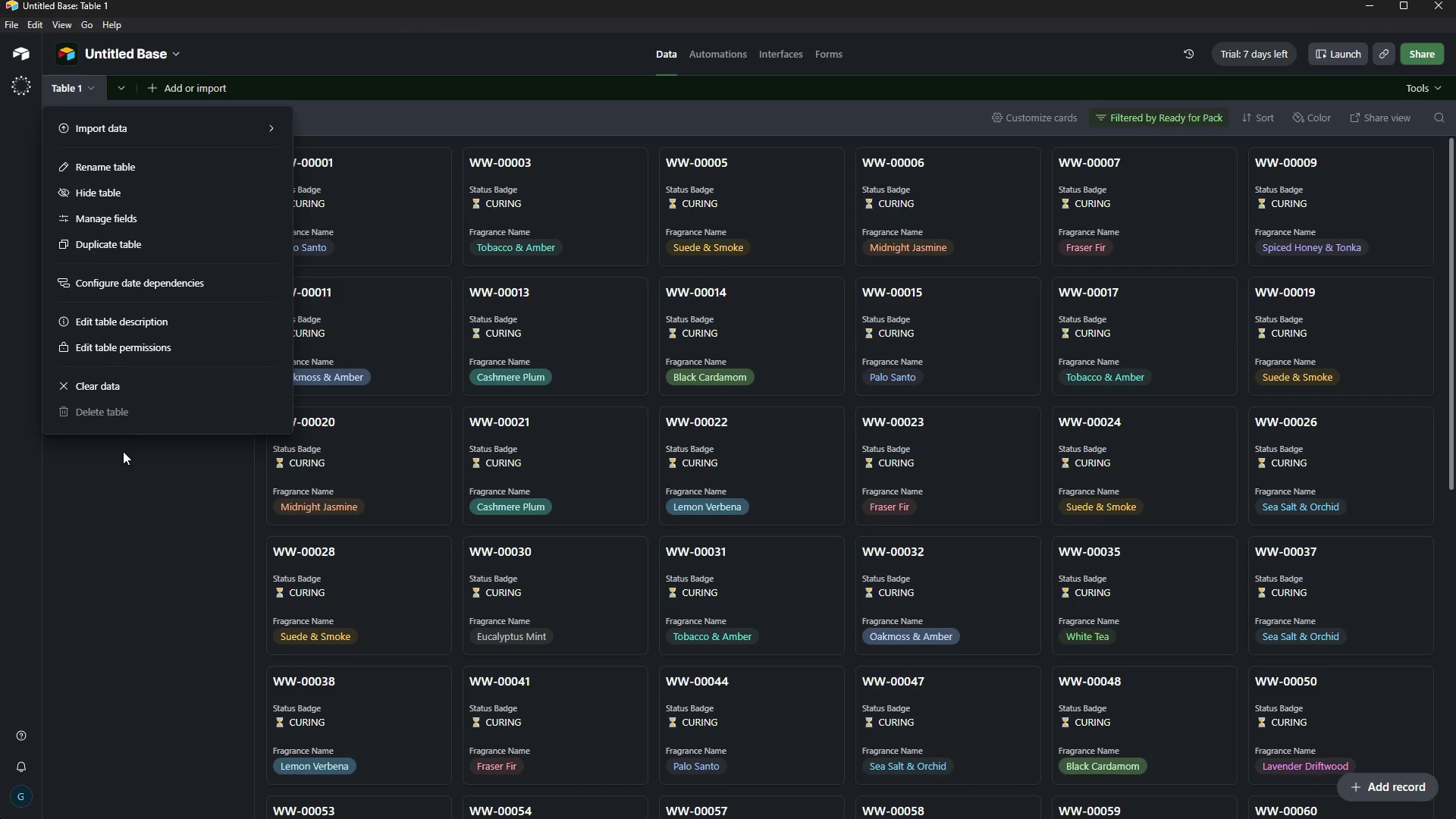 
left_click([133, 545])
 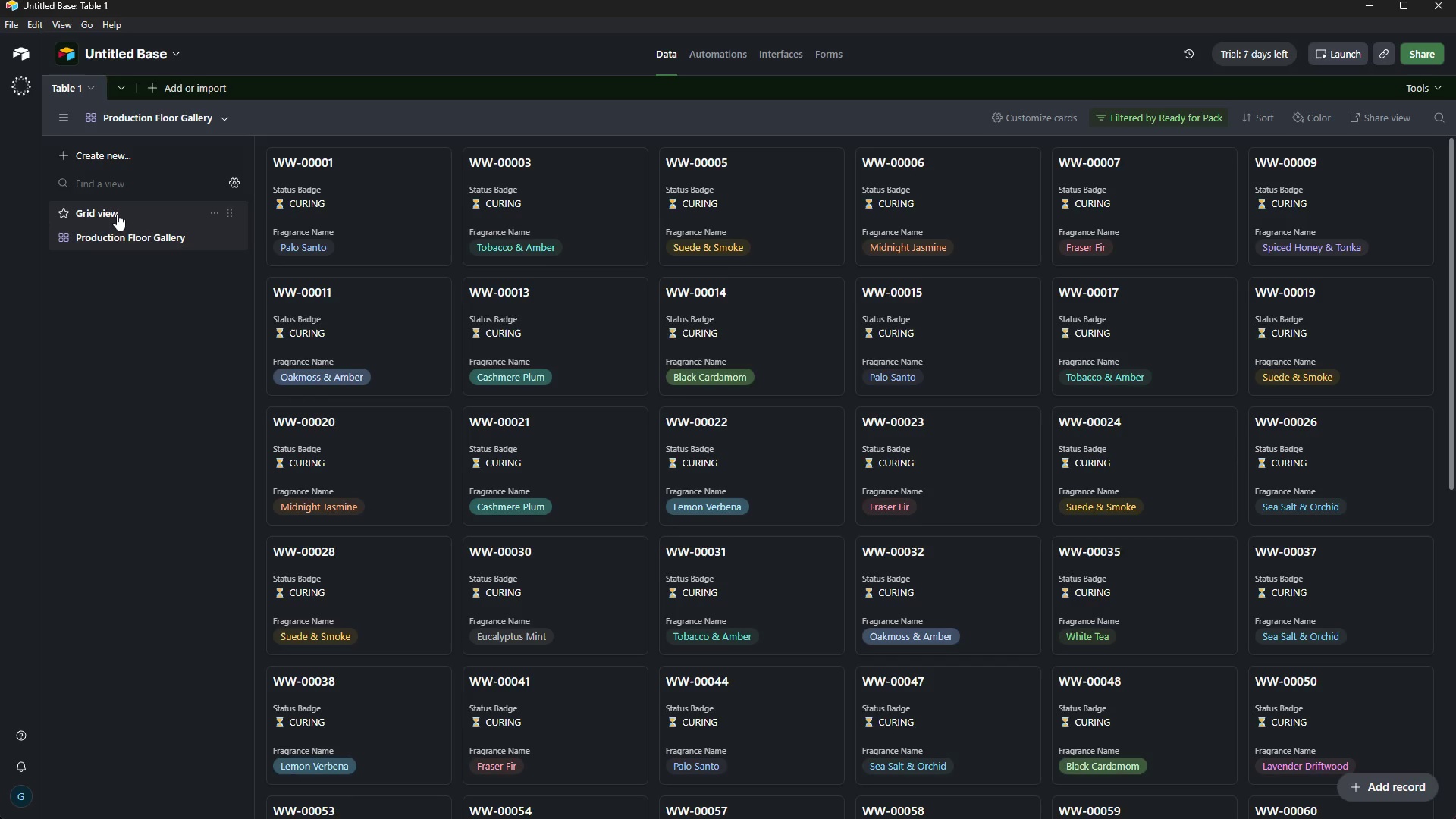 
left_click([118, 214])
 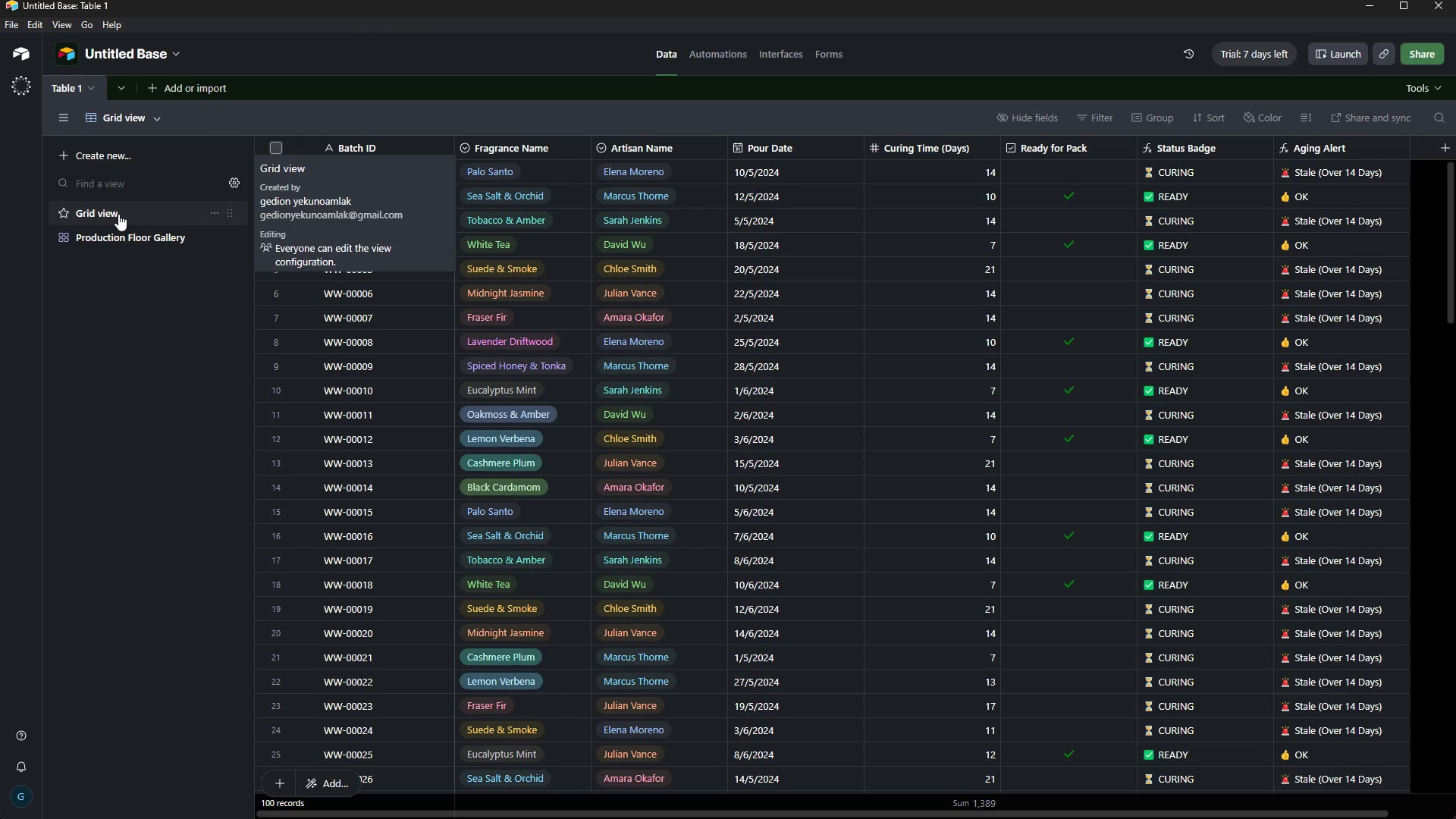 
wait(14.11)
 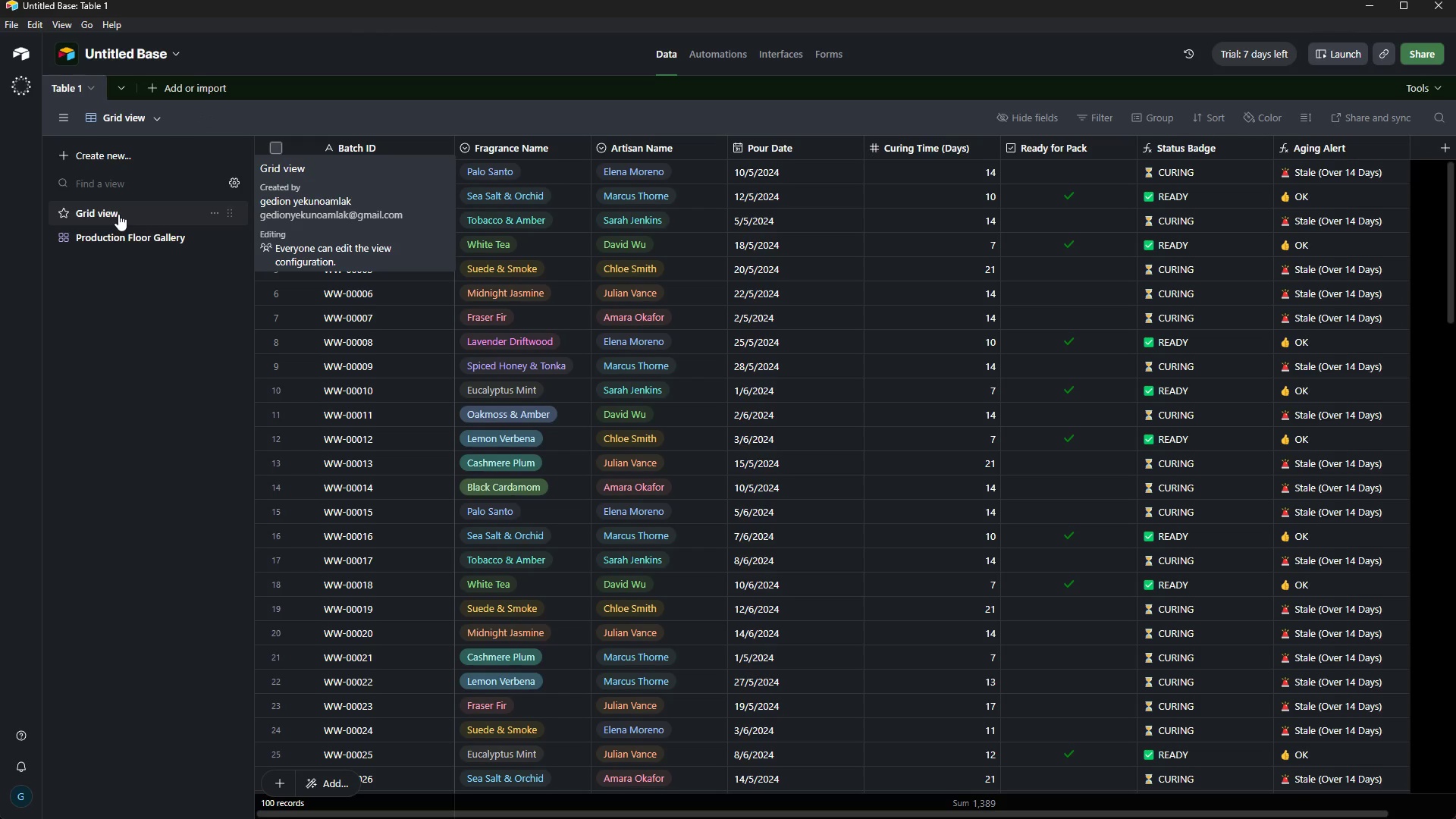 
left_click([1272, 114])
 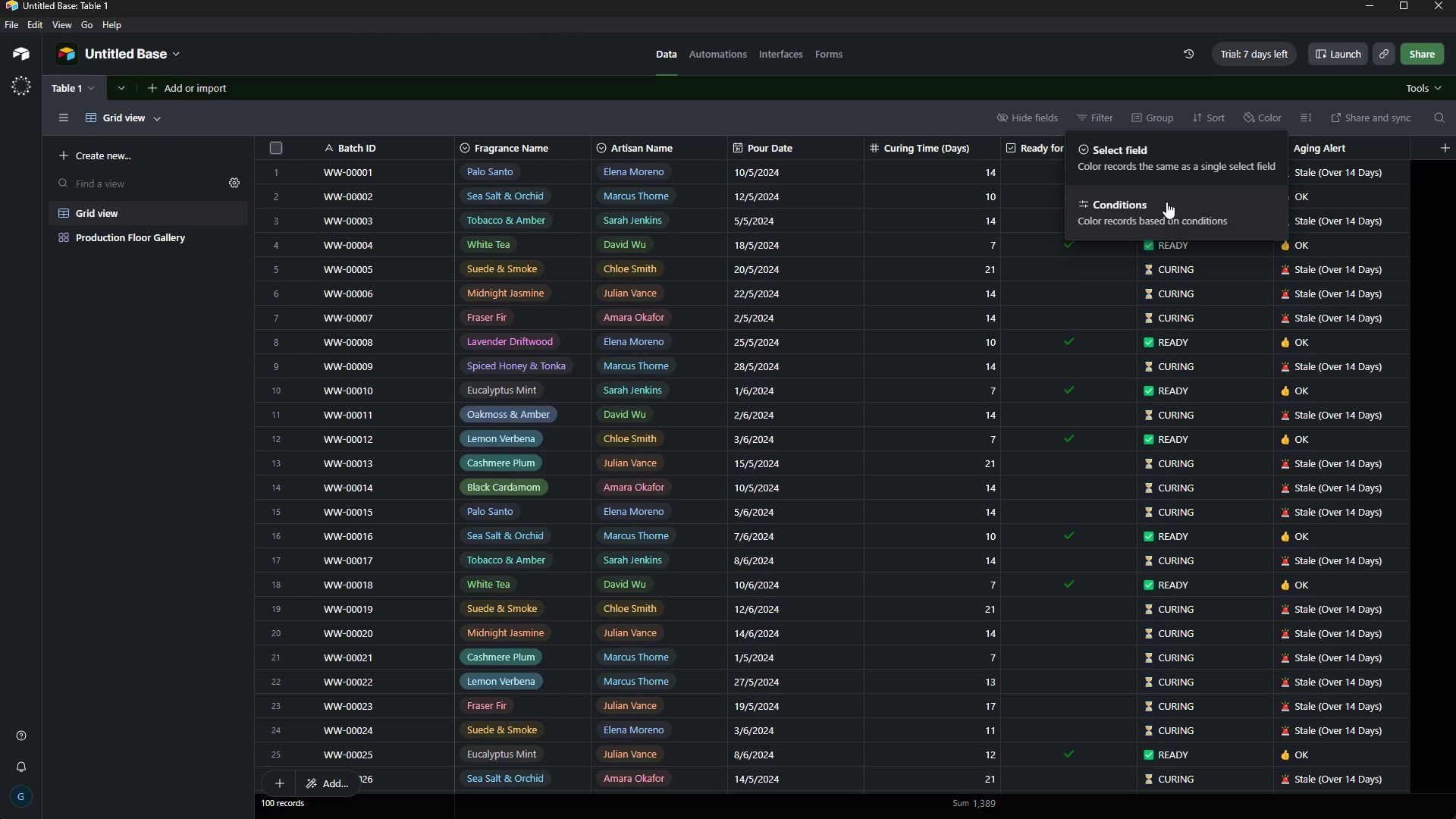 
left_click([1166, 202])
 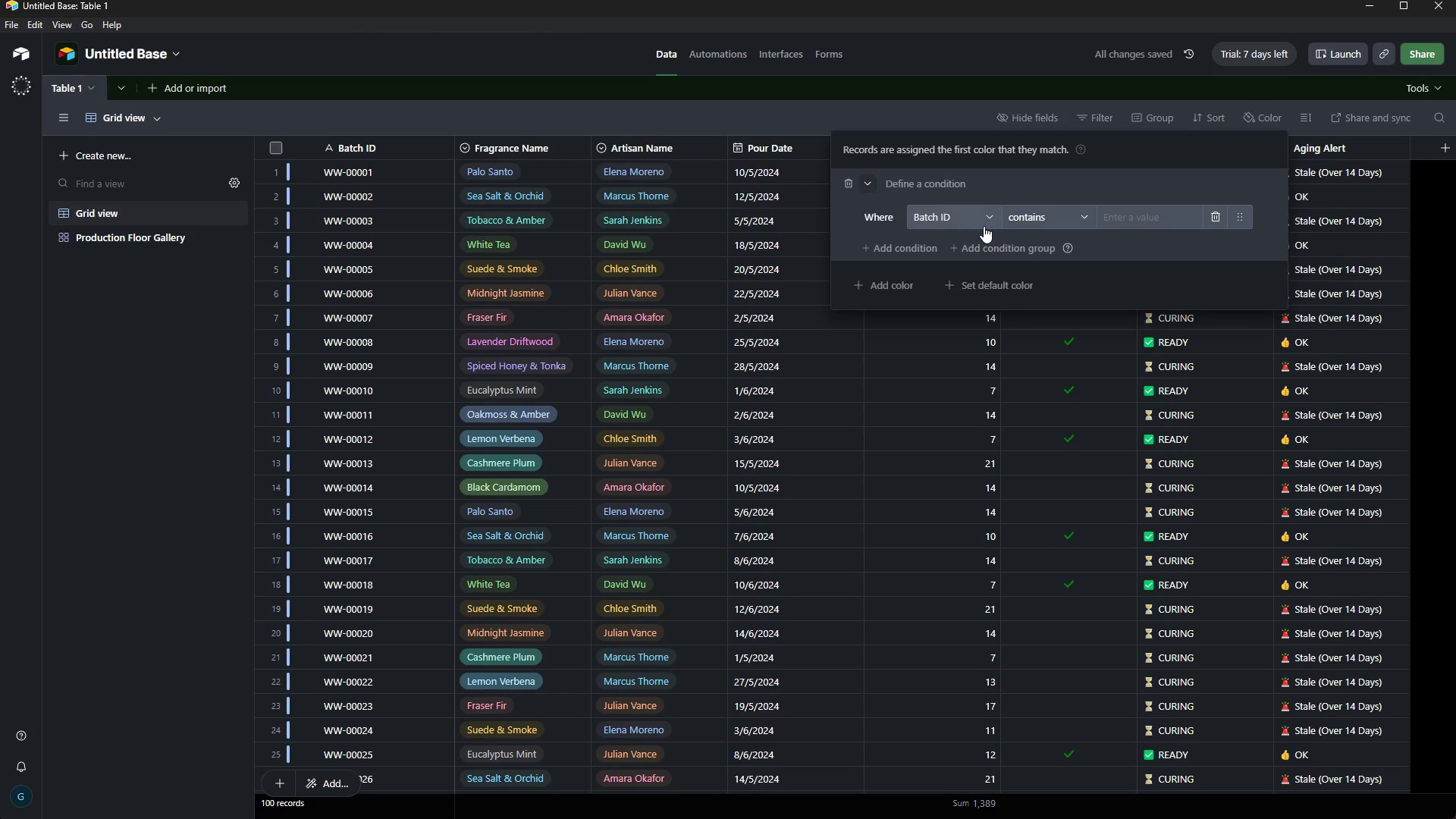 
left_click([975, 221])
 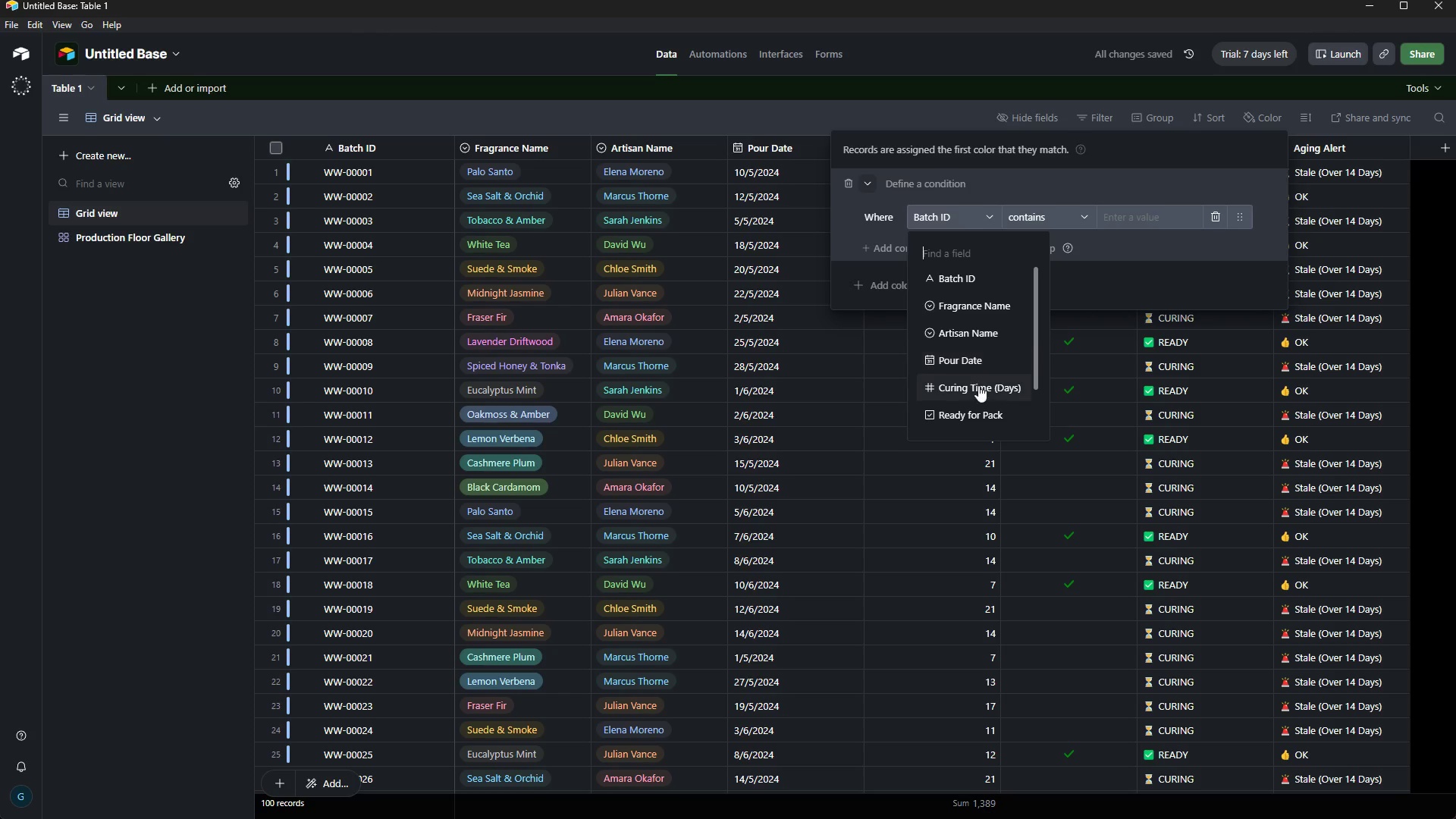 
left_click([981, 406])
 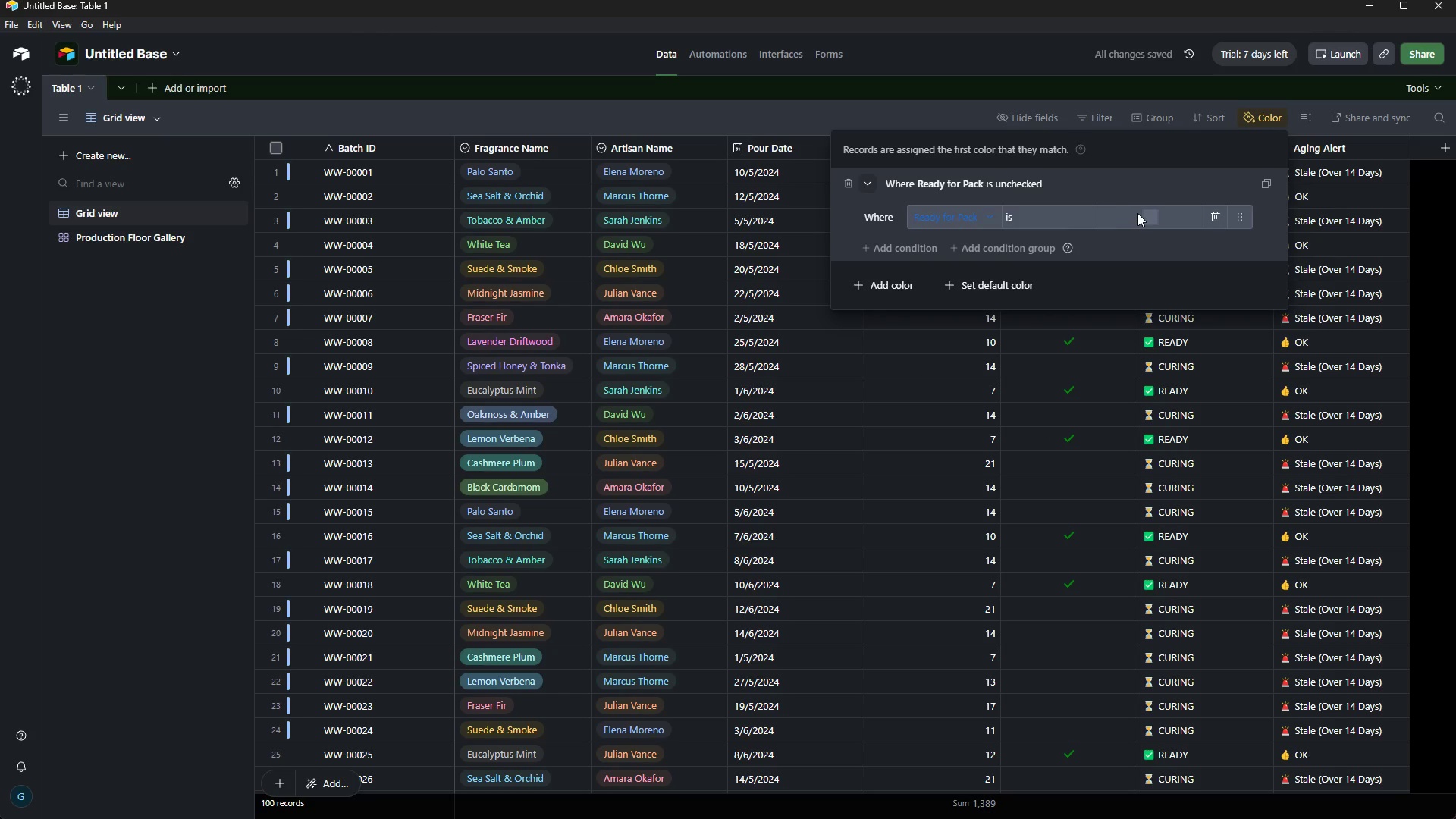 
wait(5.44)
 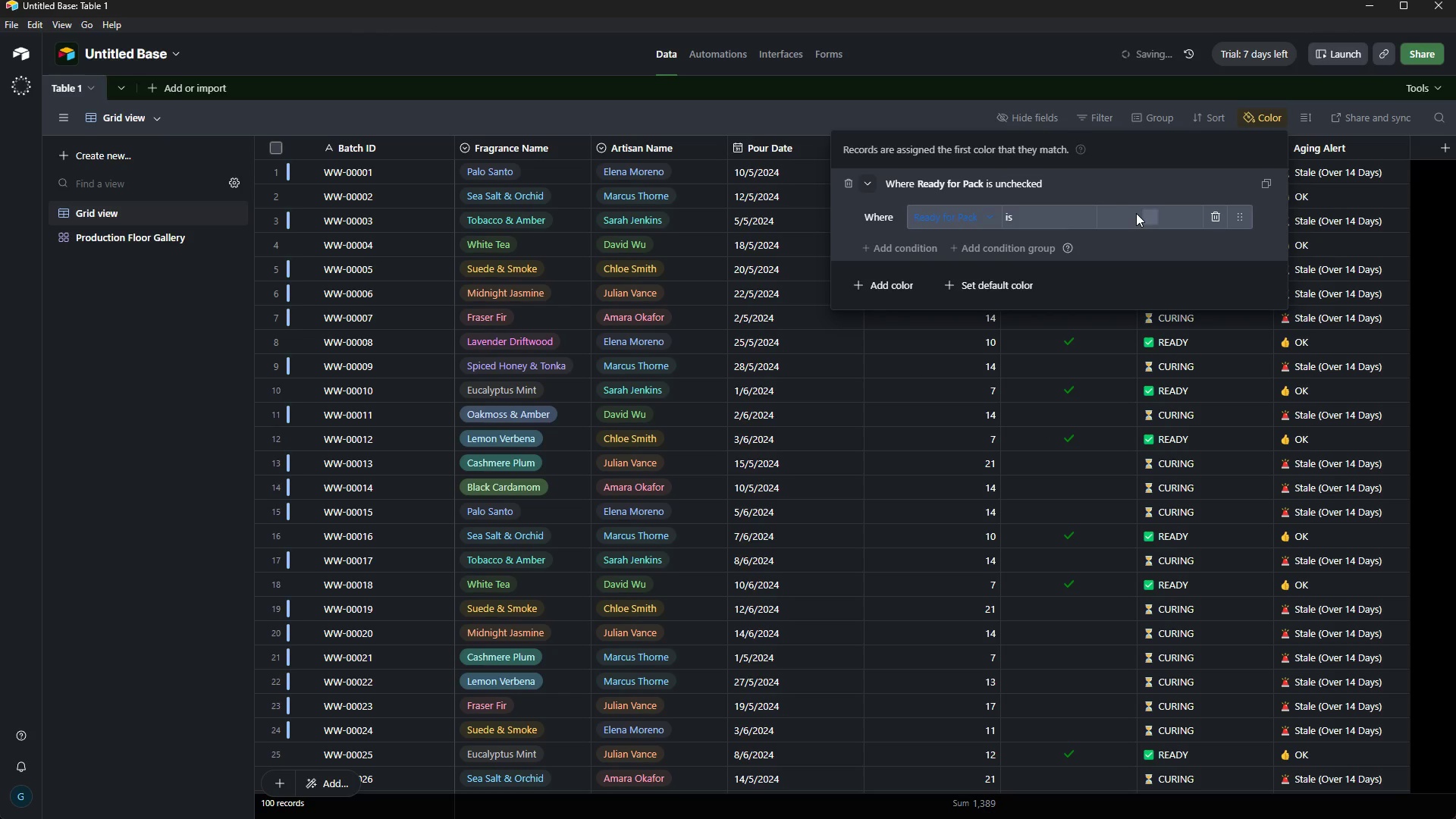 
left_click([1156, 212])
 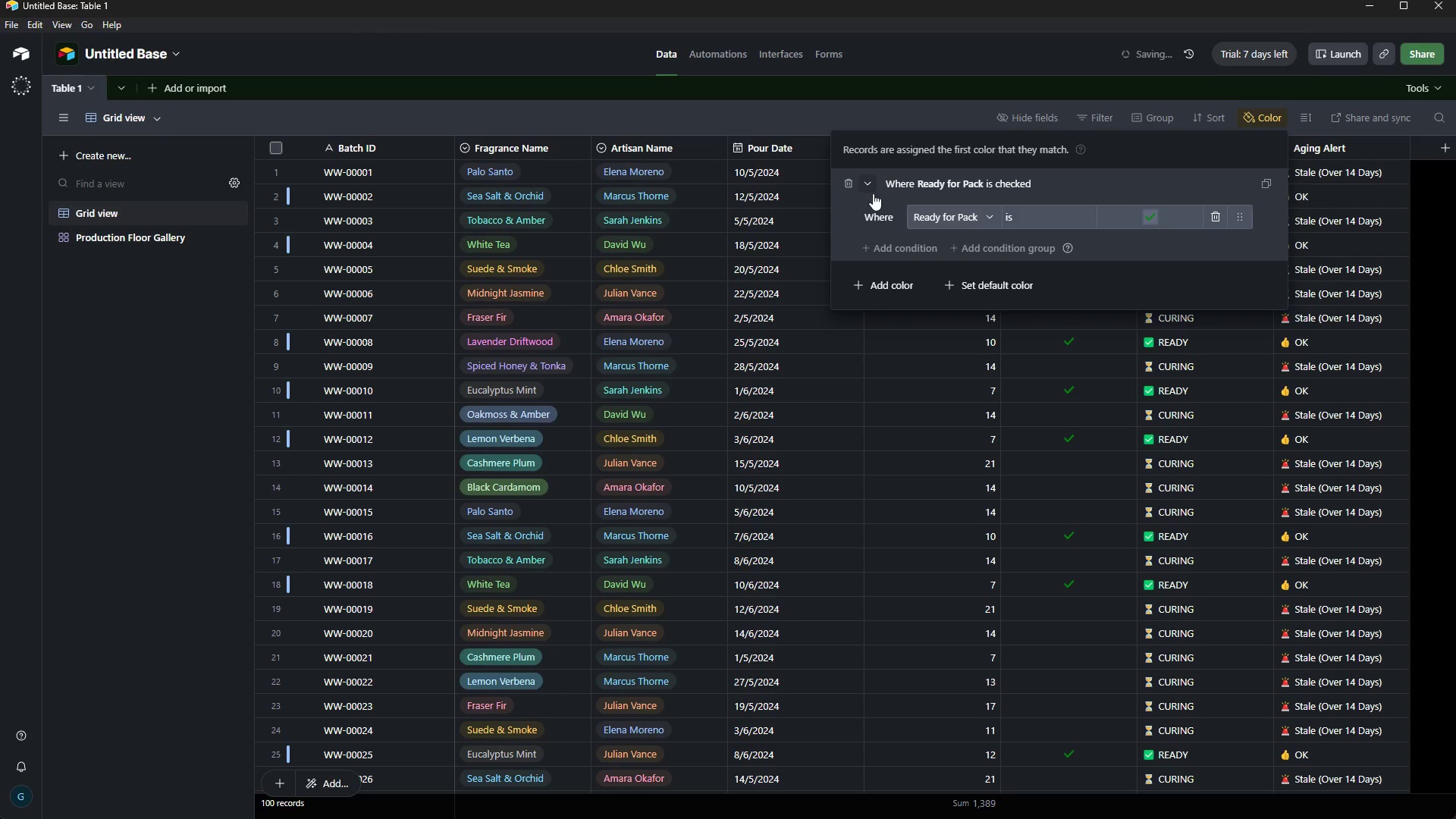 
left_click([871, 187])
 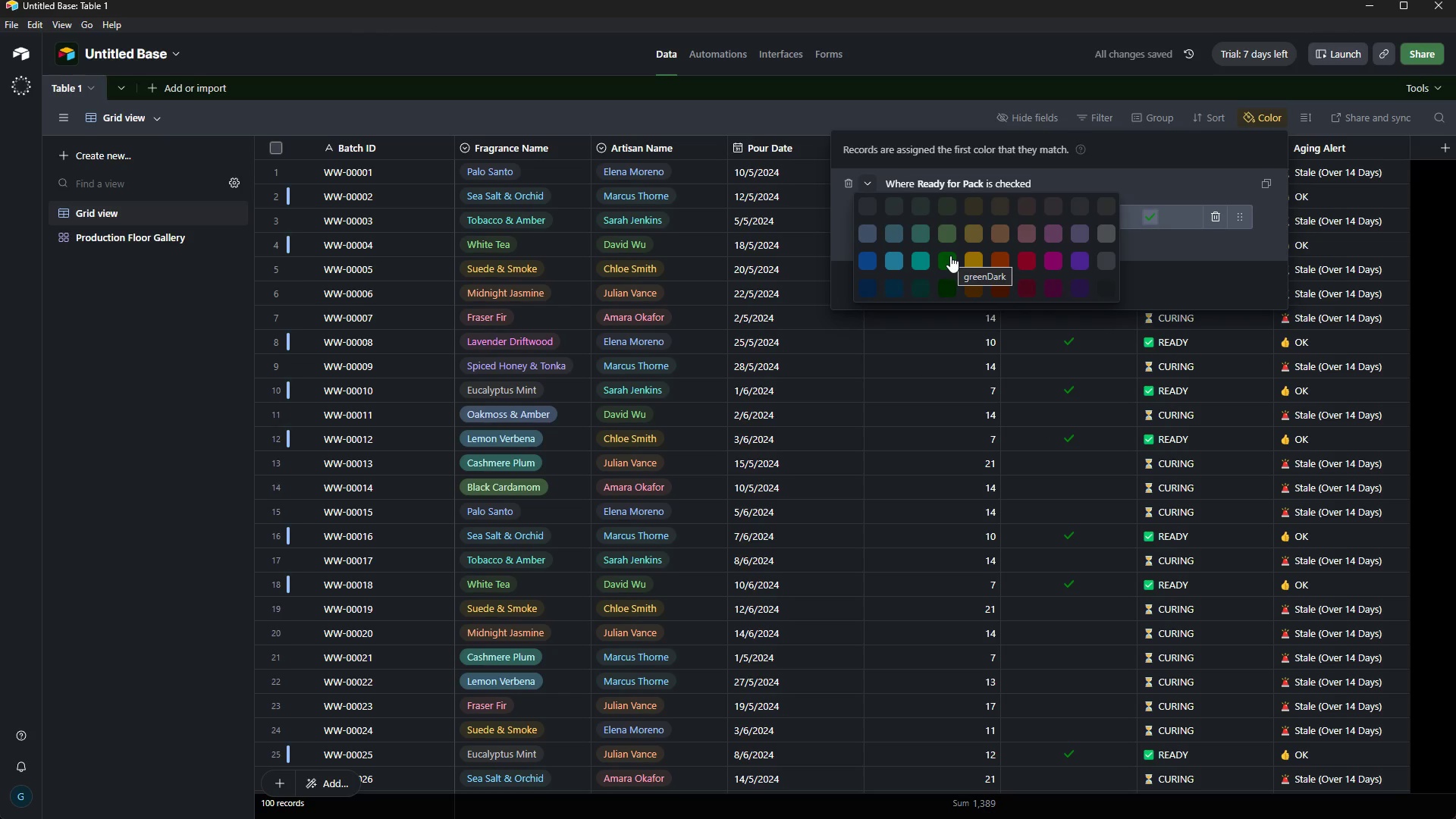 
left_click([950, 256])
 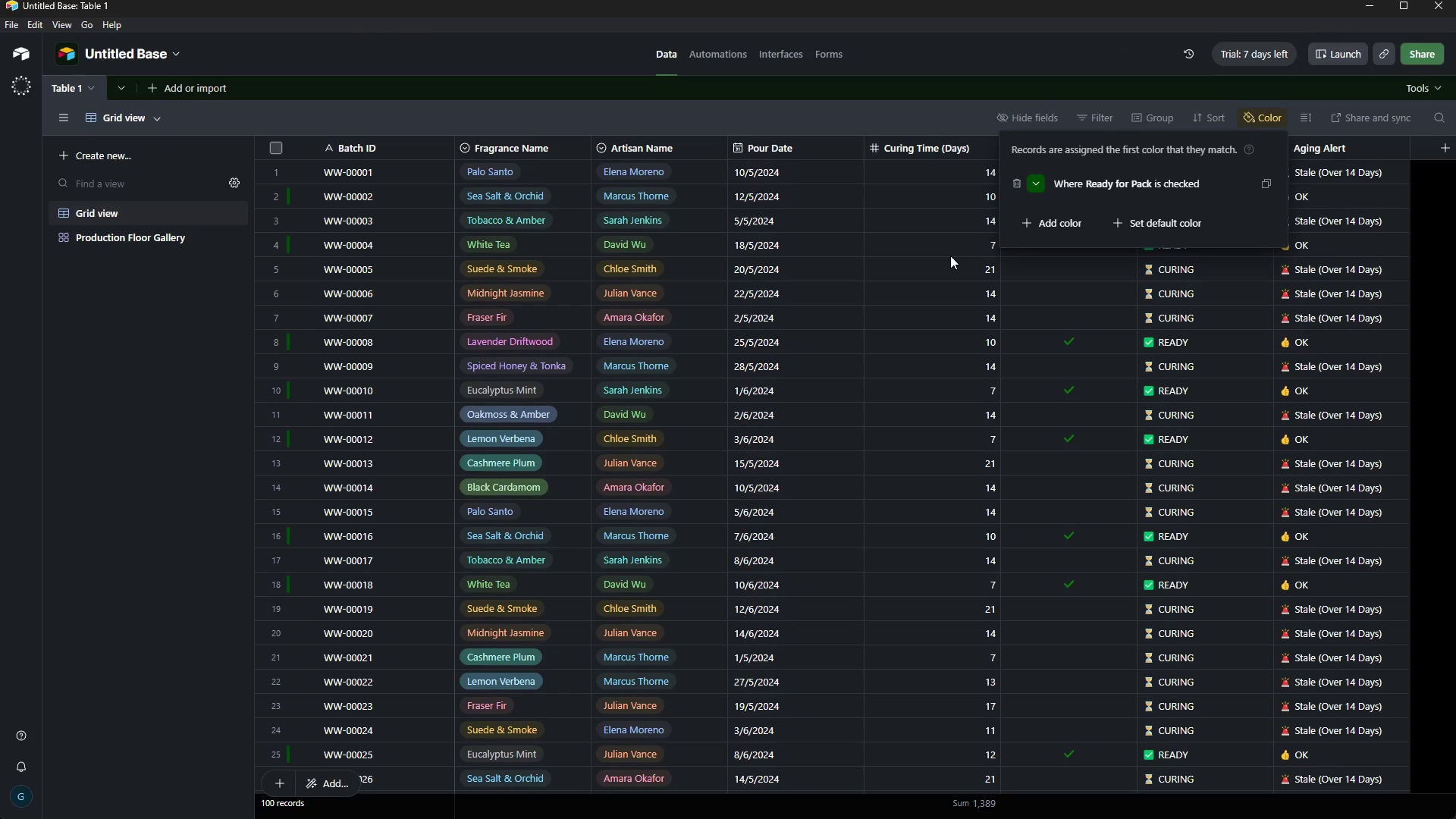 
wait(105.72)
 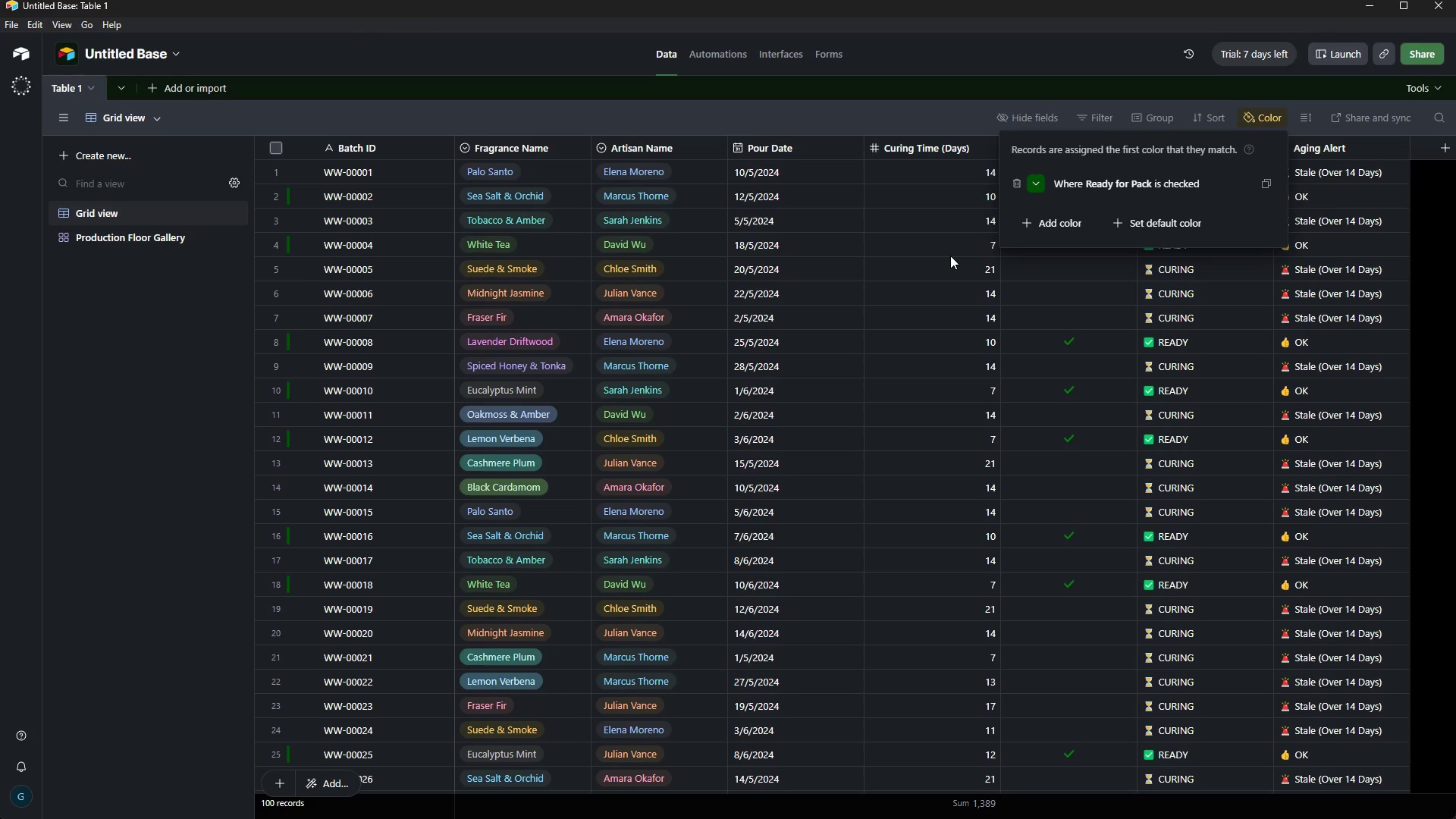 
left_click([158, 55])
 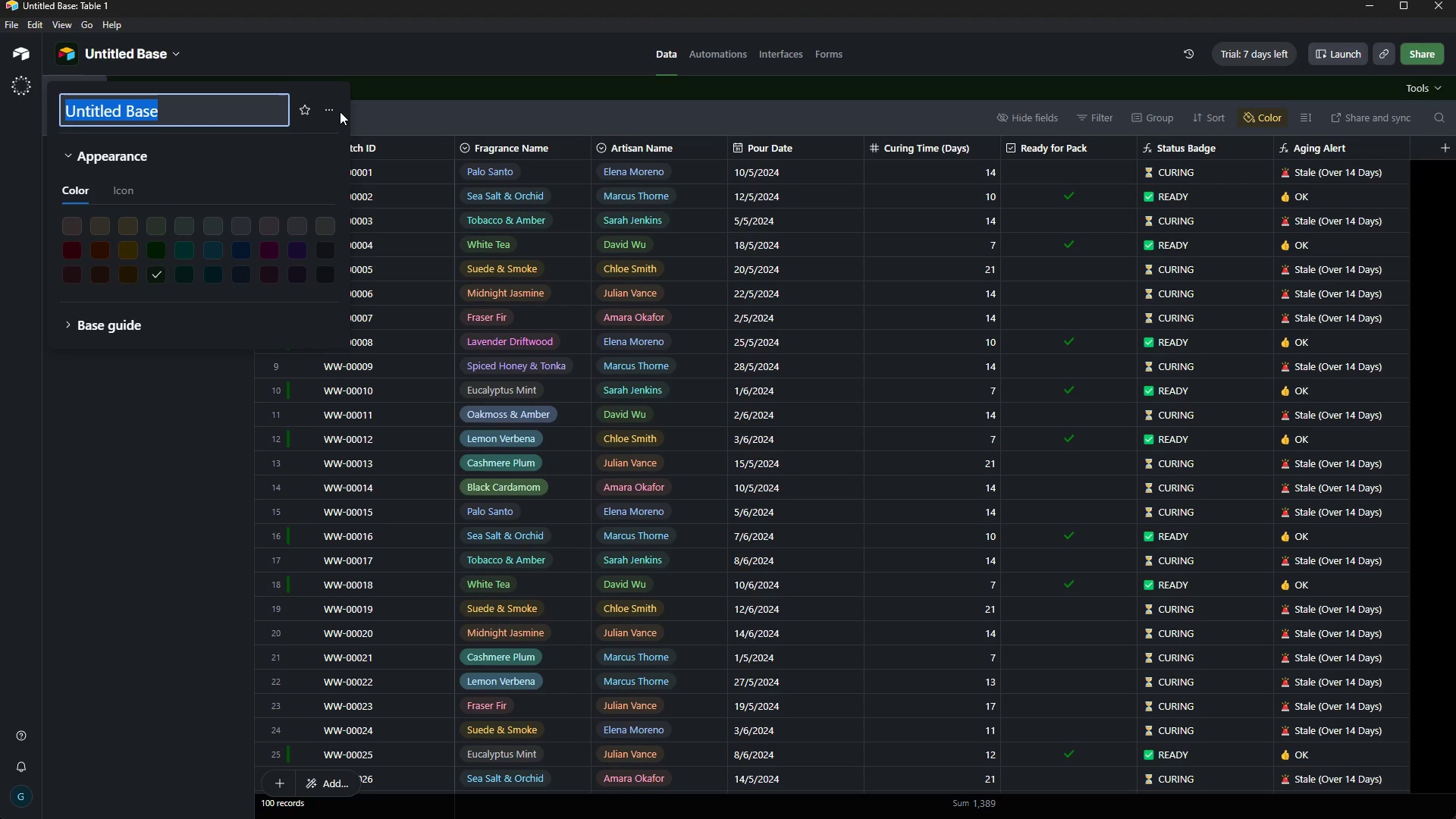 
left_click([318, 111])
 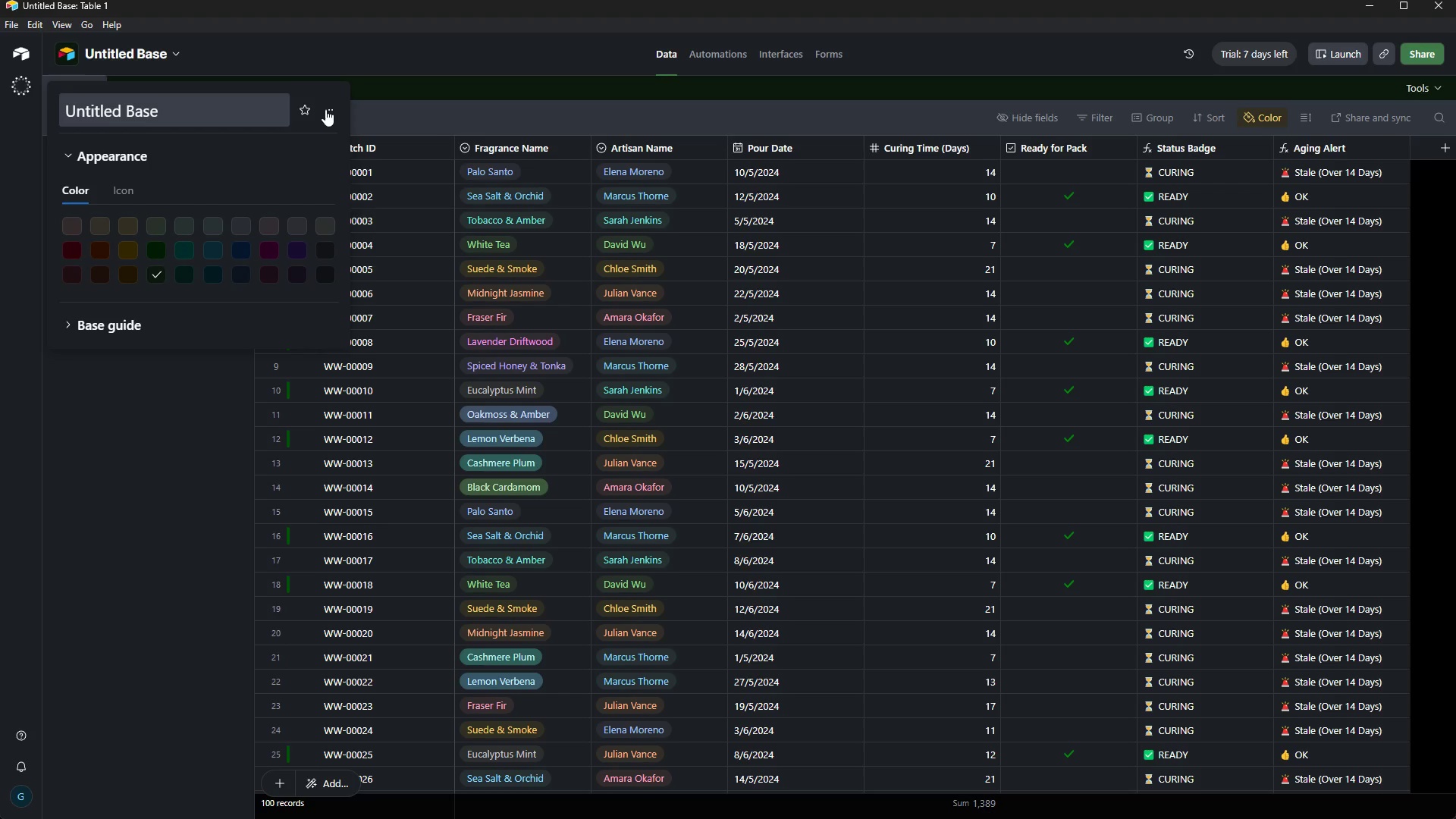 
left_click([325, 109])
 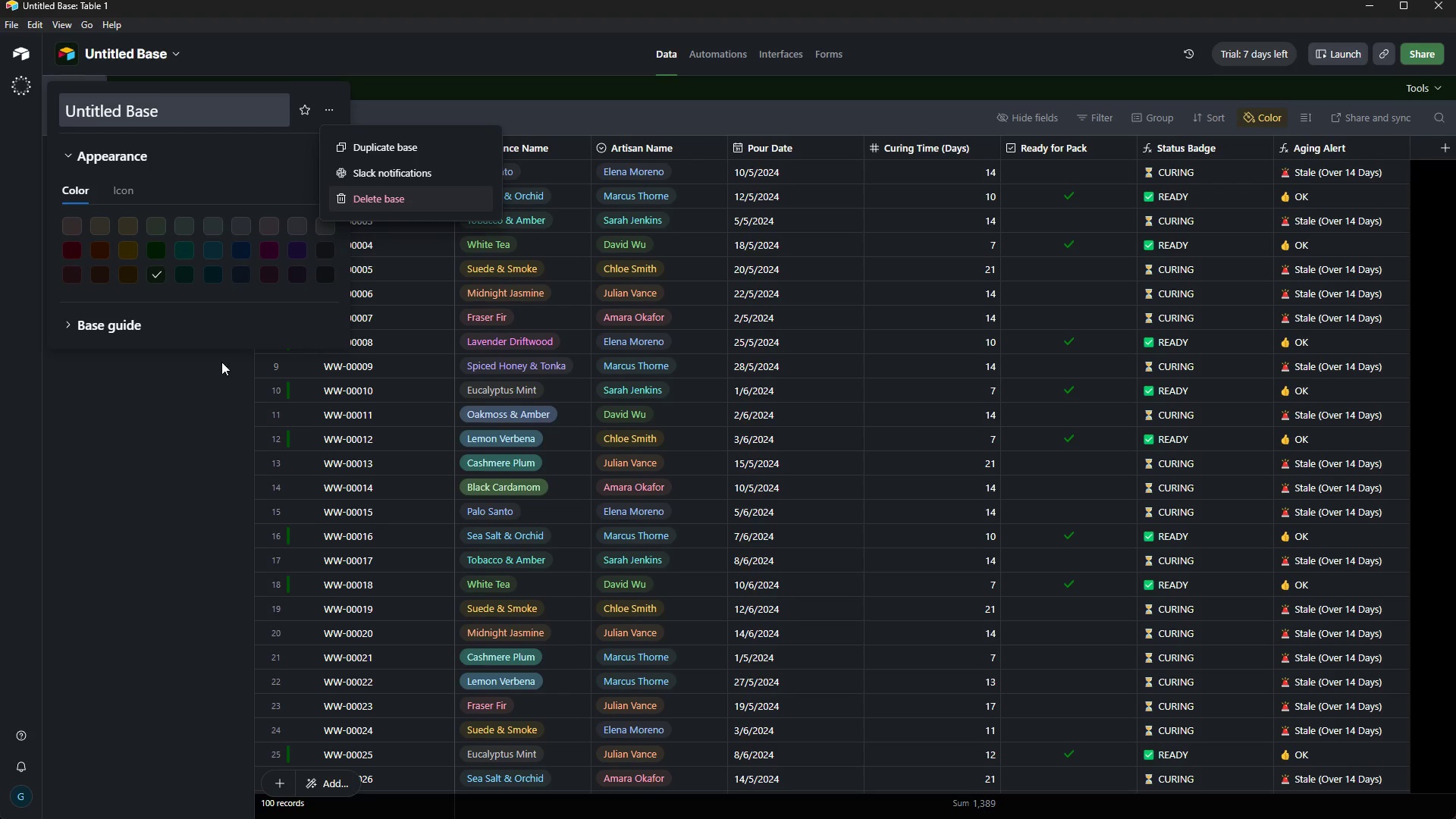 
left_click([148, 444])
 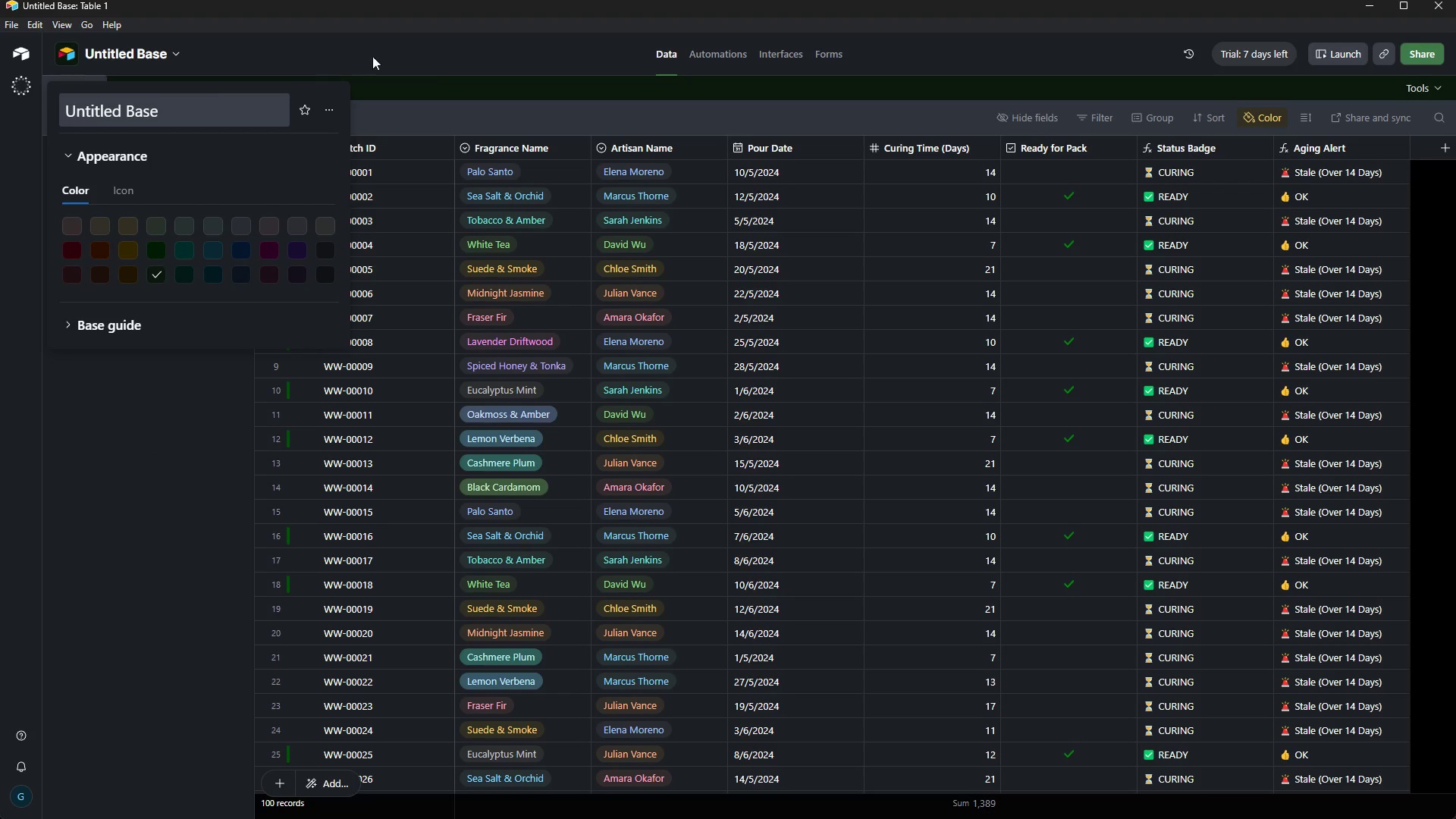 
left_click([383, 56])
 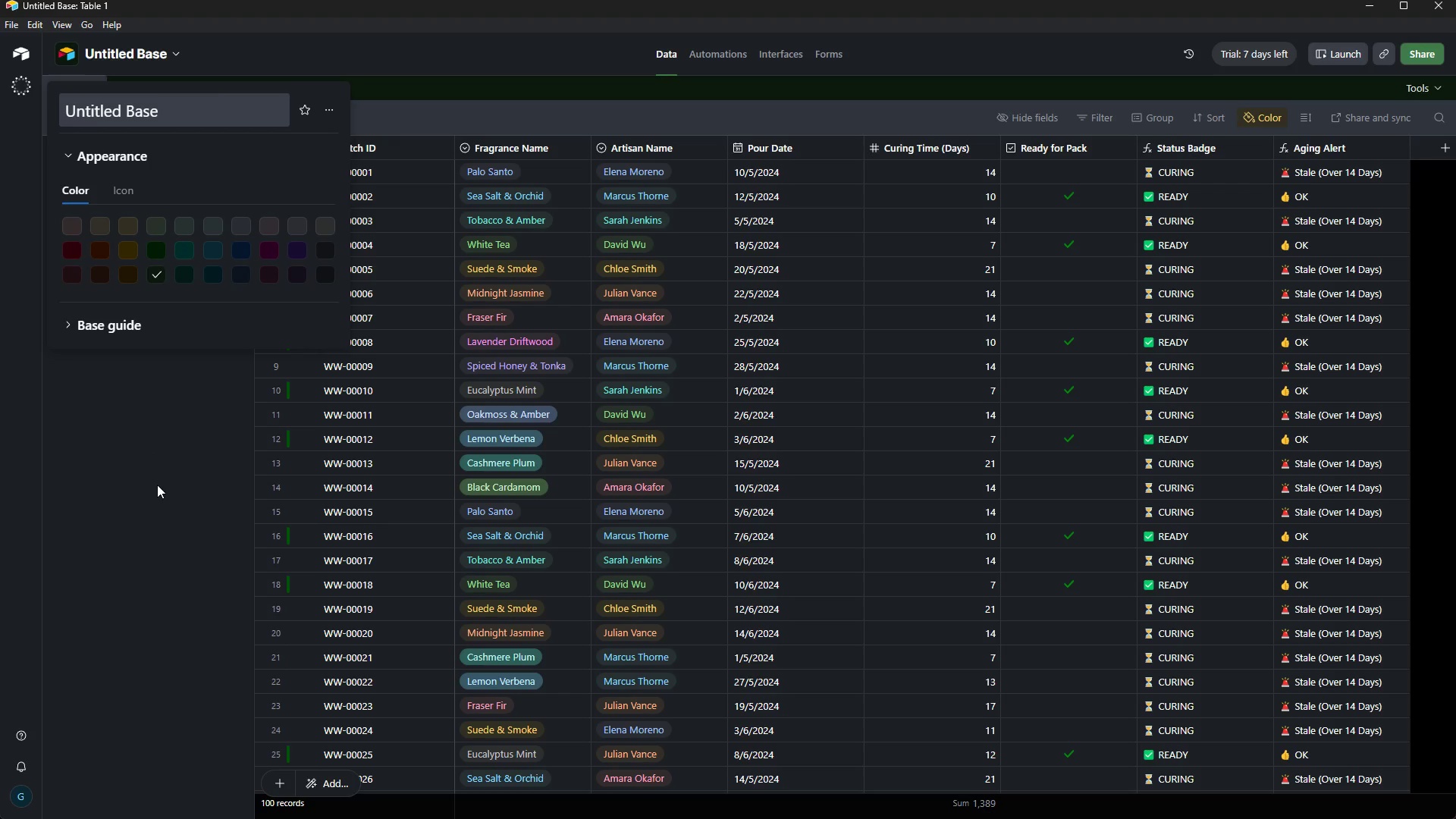 
left_click([121, 533])
 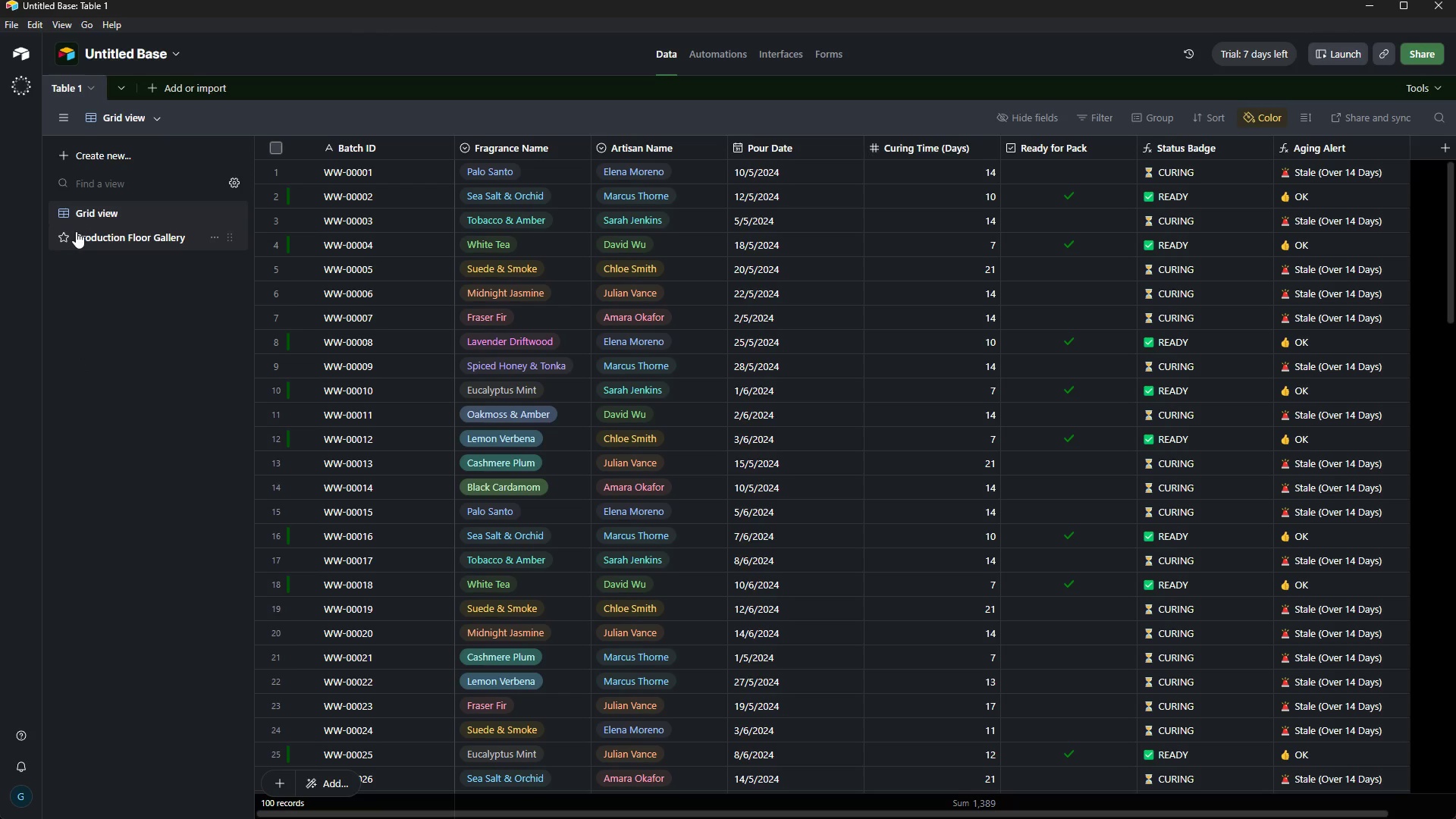 
wait(6.5)
 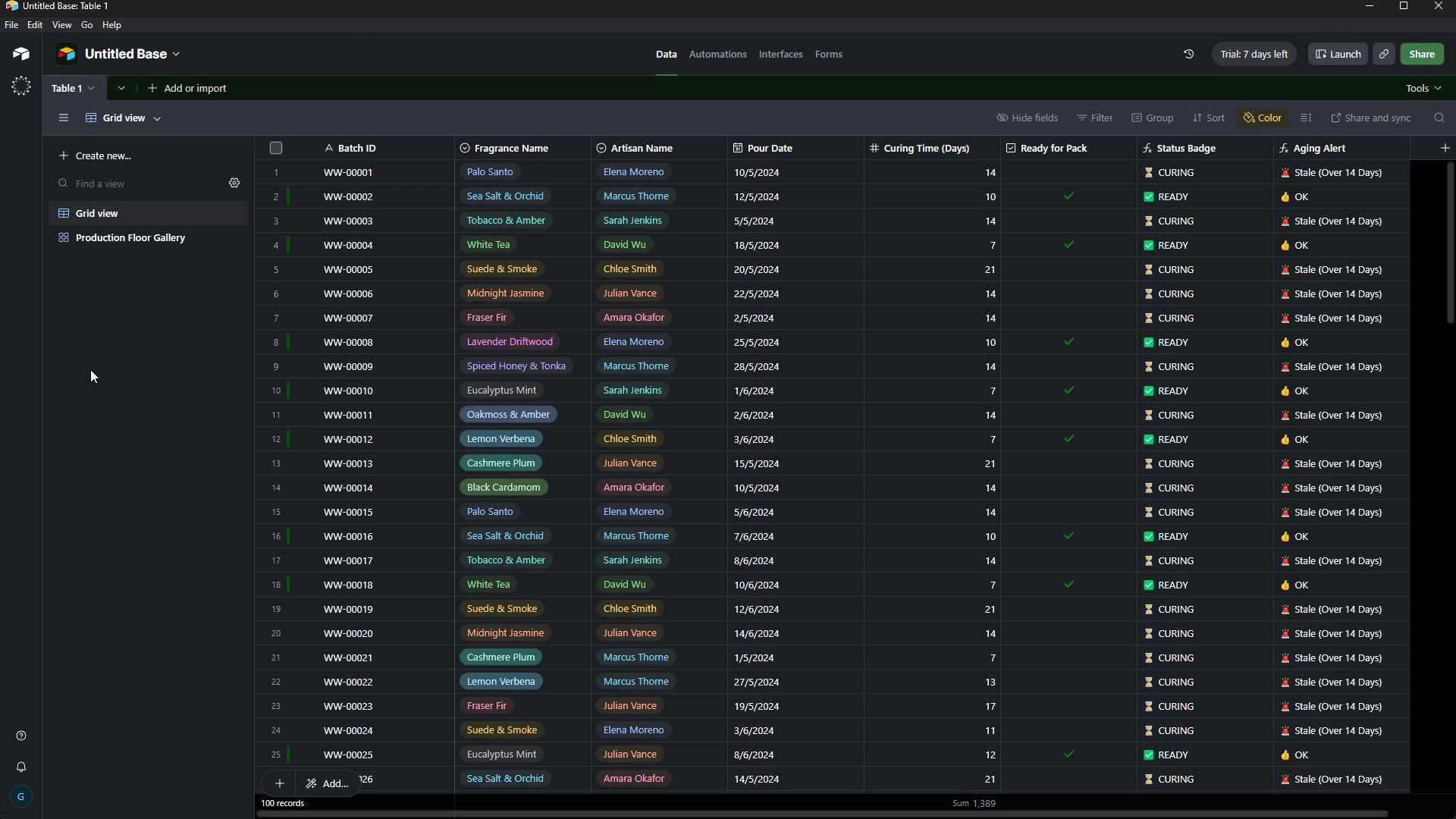 
left_click([90, 86])
 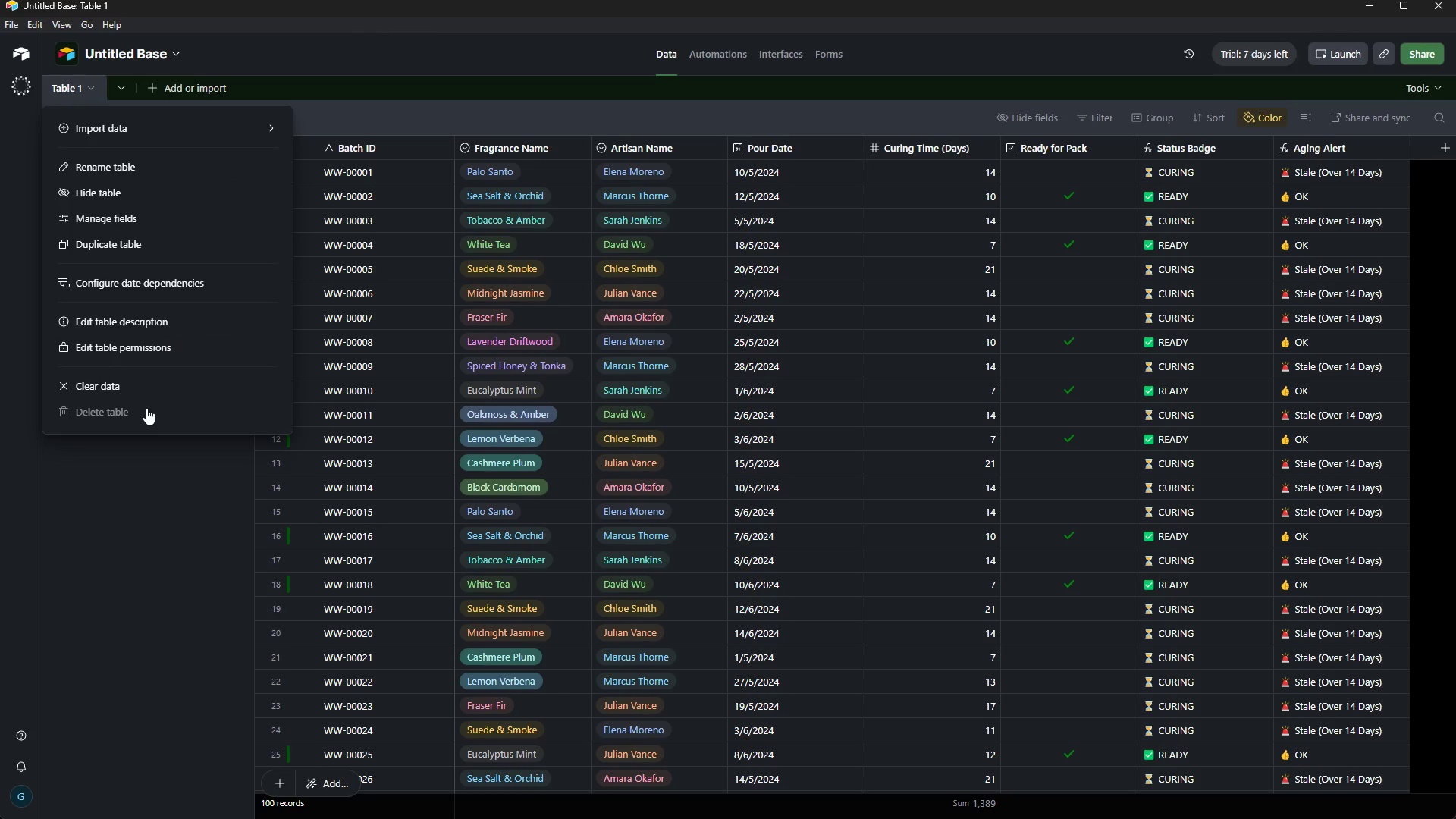 
left_click([125, 503])
 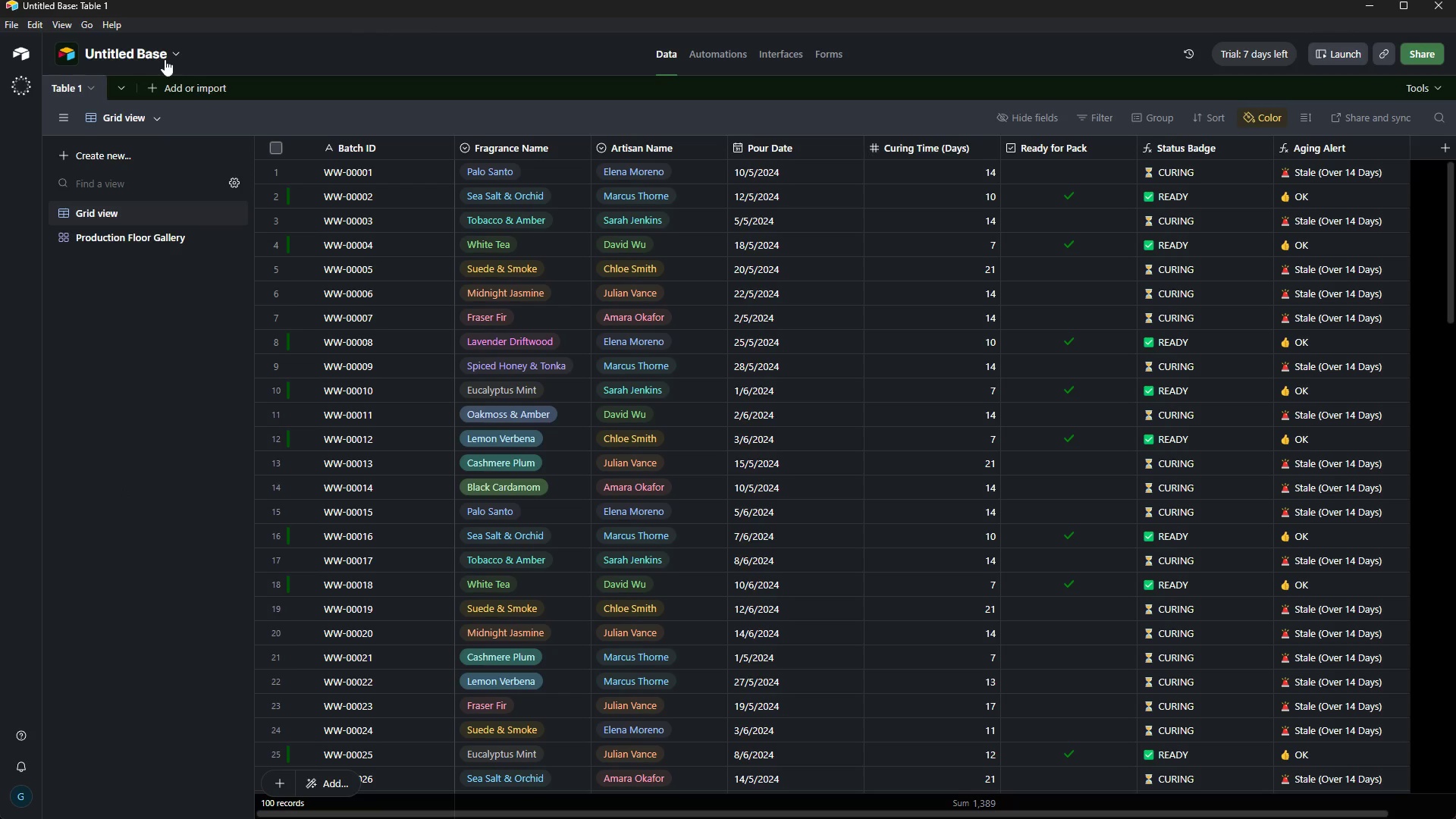 
left_click([170, 55])
 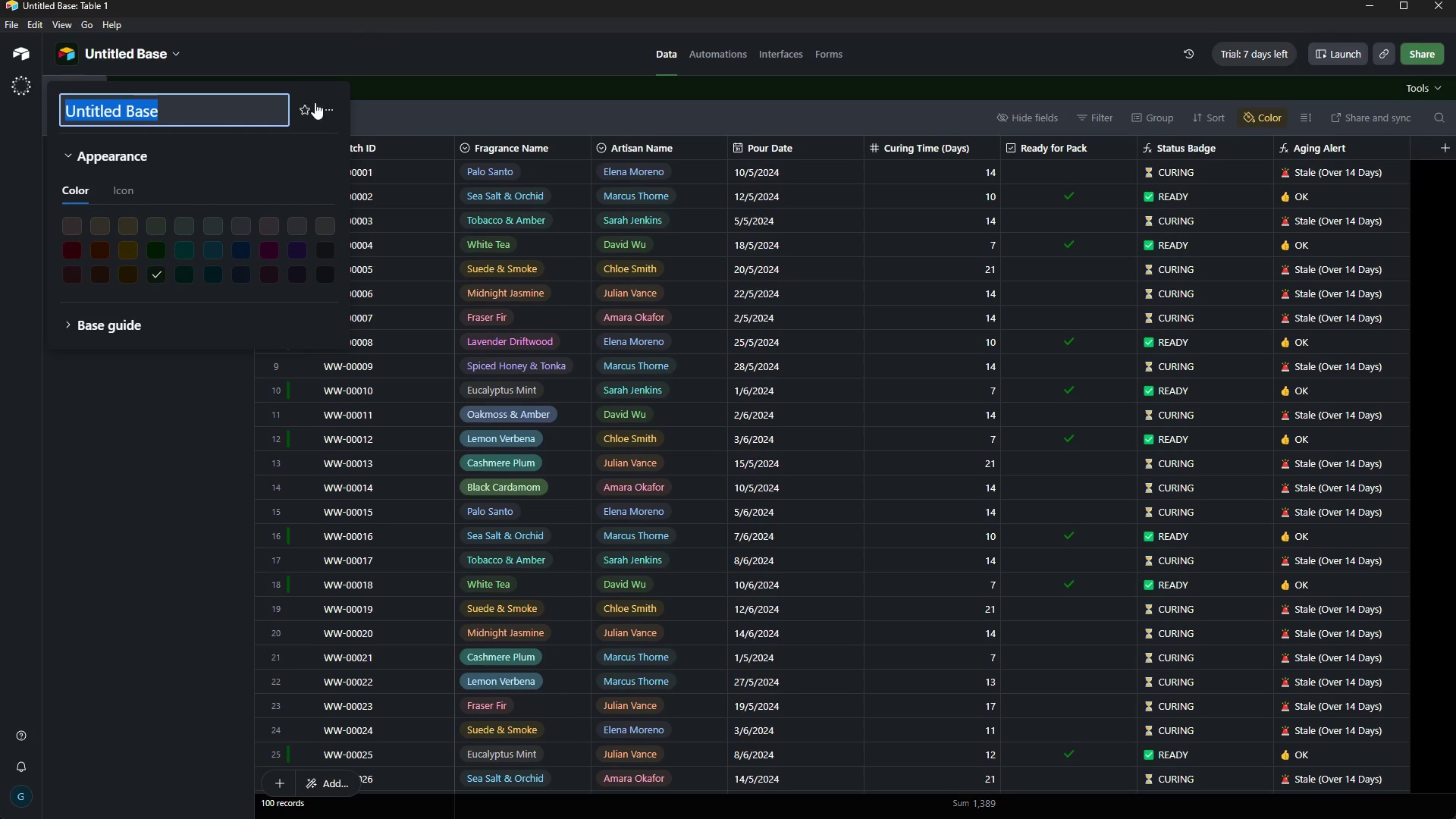 
left_click([325, 105])
 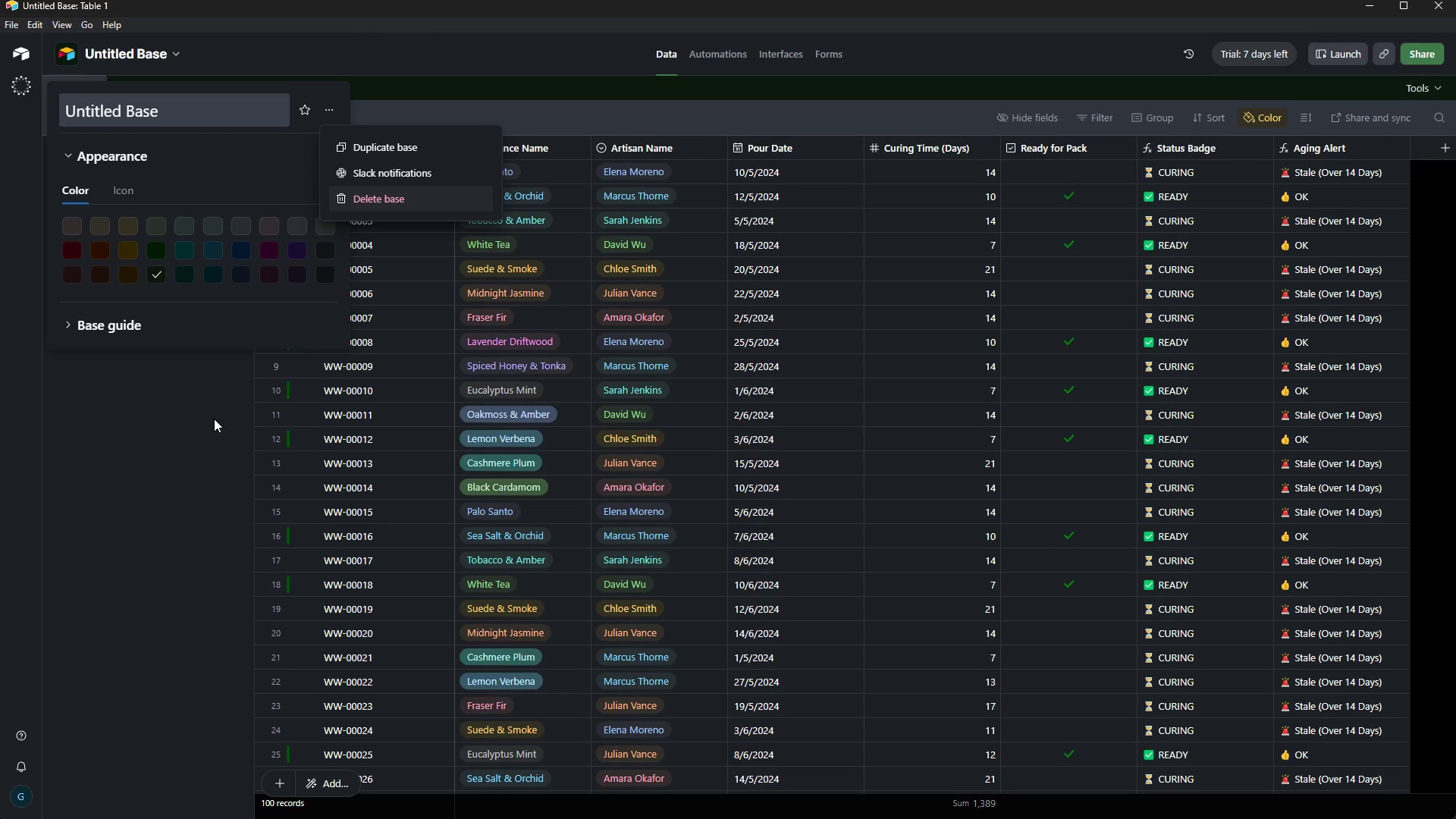 
left_click([162, 444])
 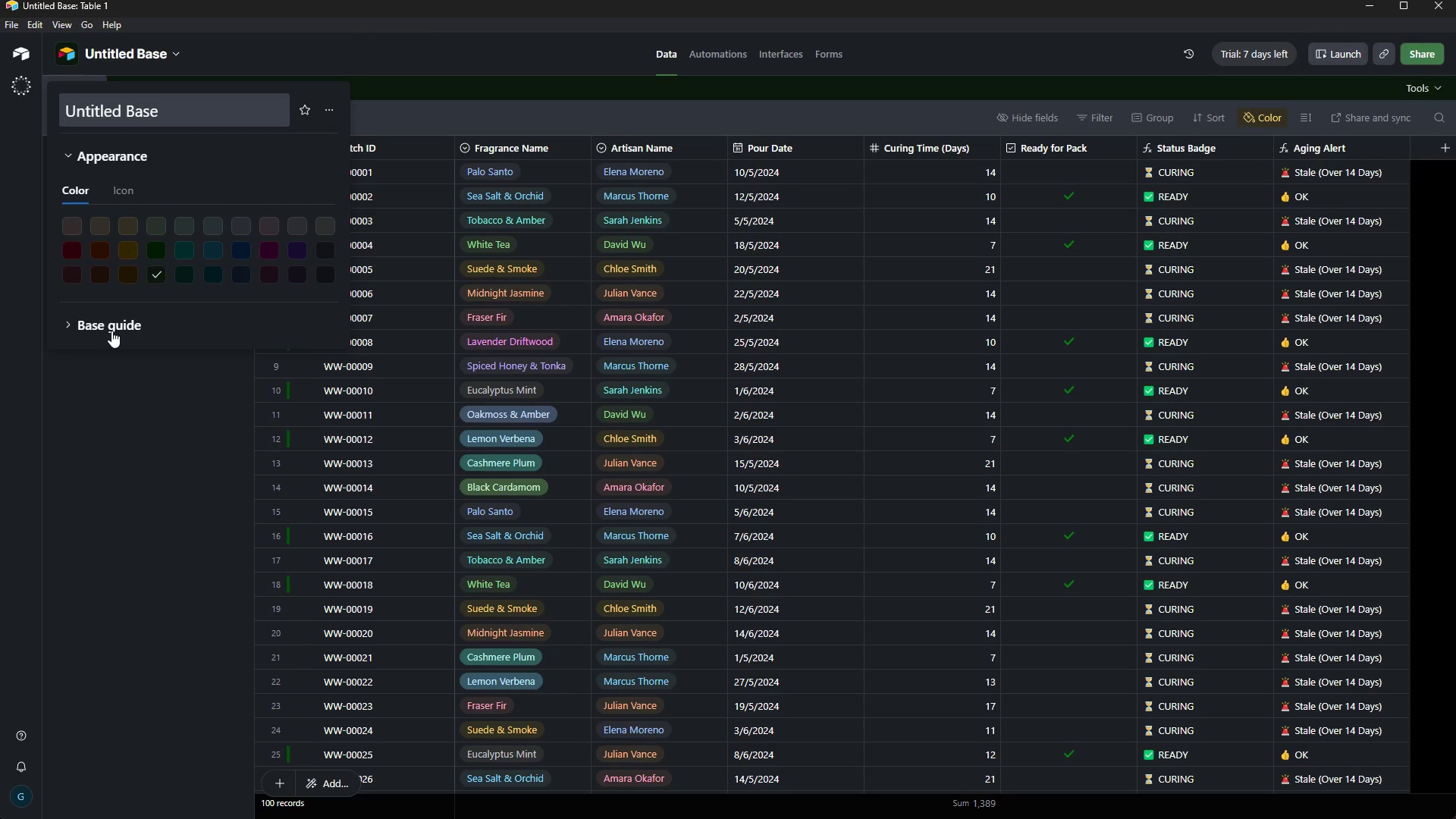 
left_click([113, 332])
 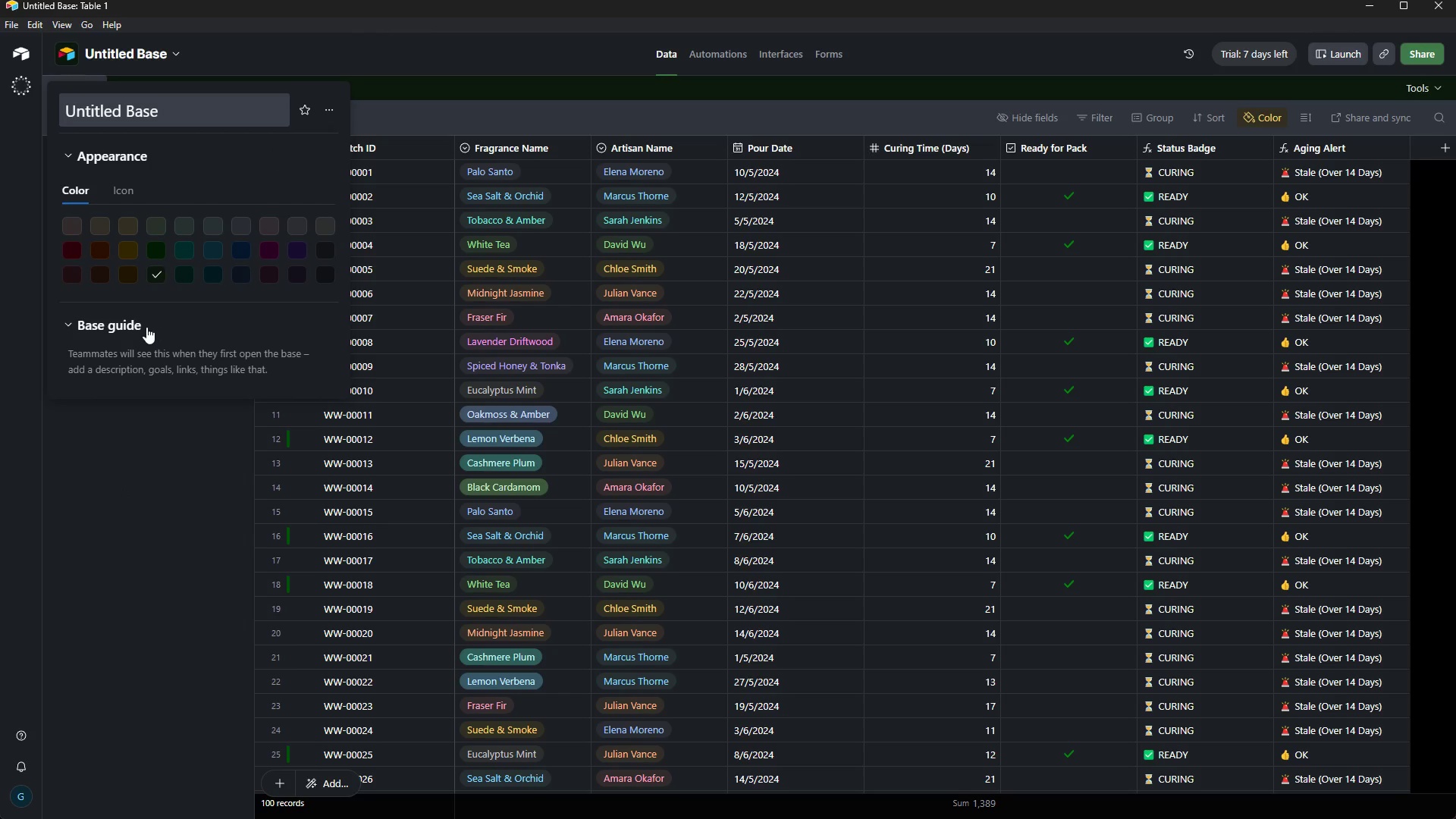 
left_click([139, 352])
 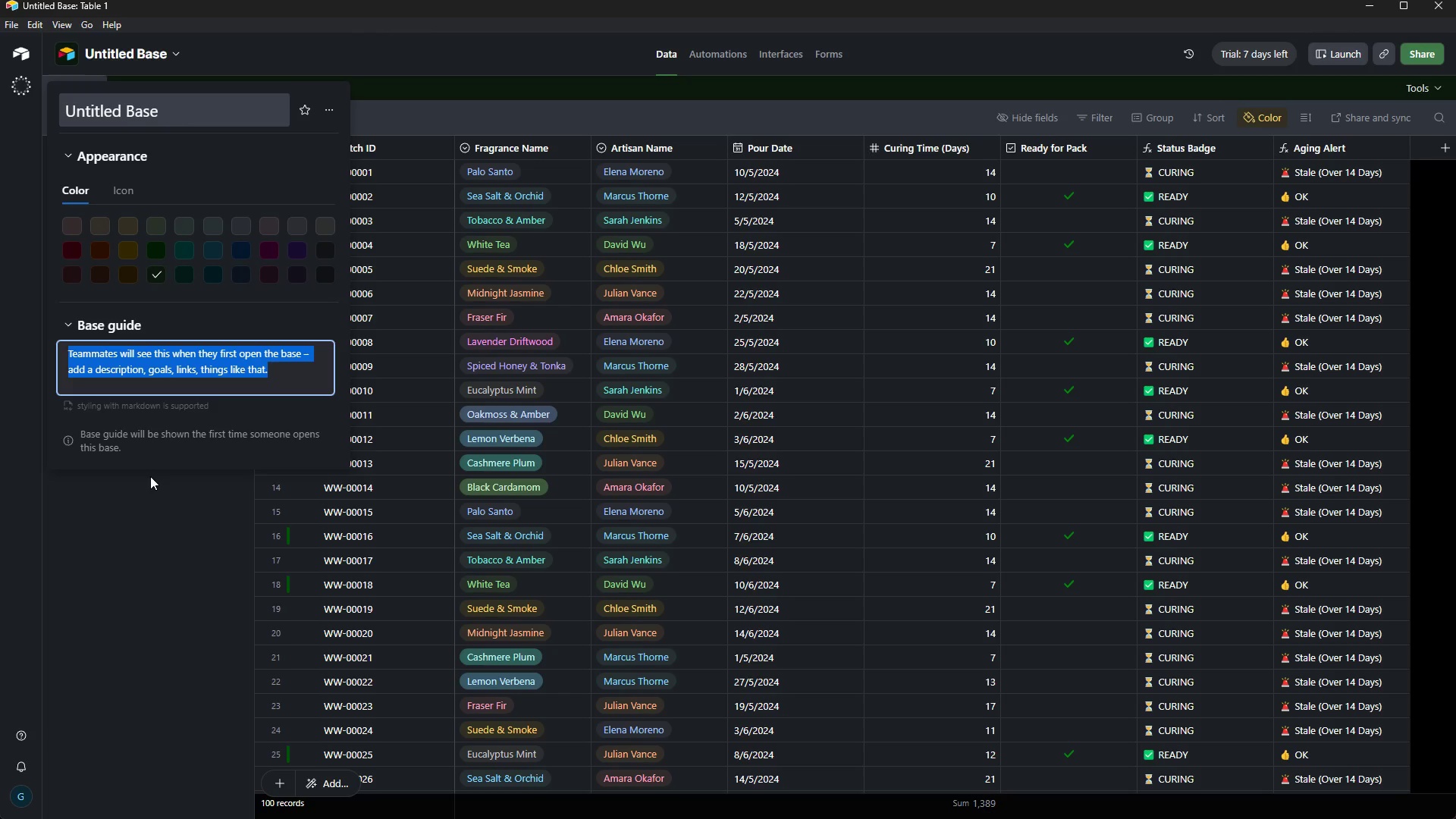 
wait(13.62)
 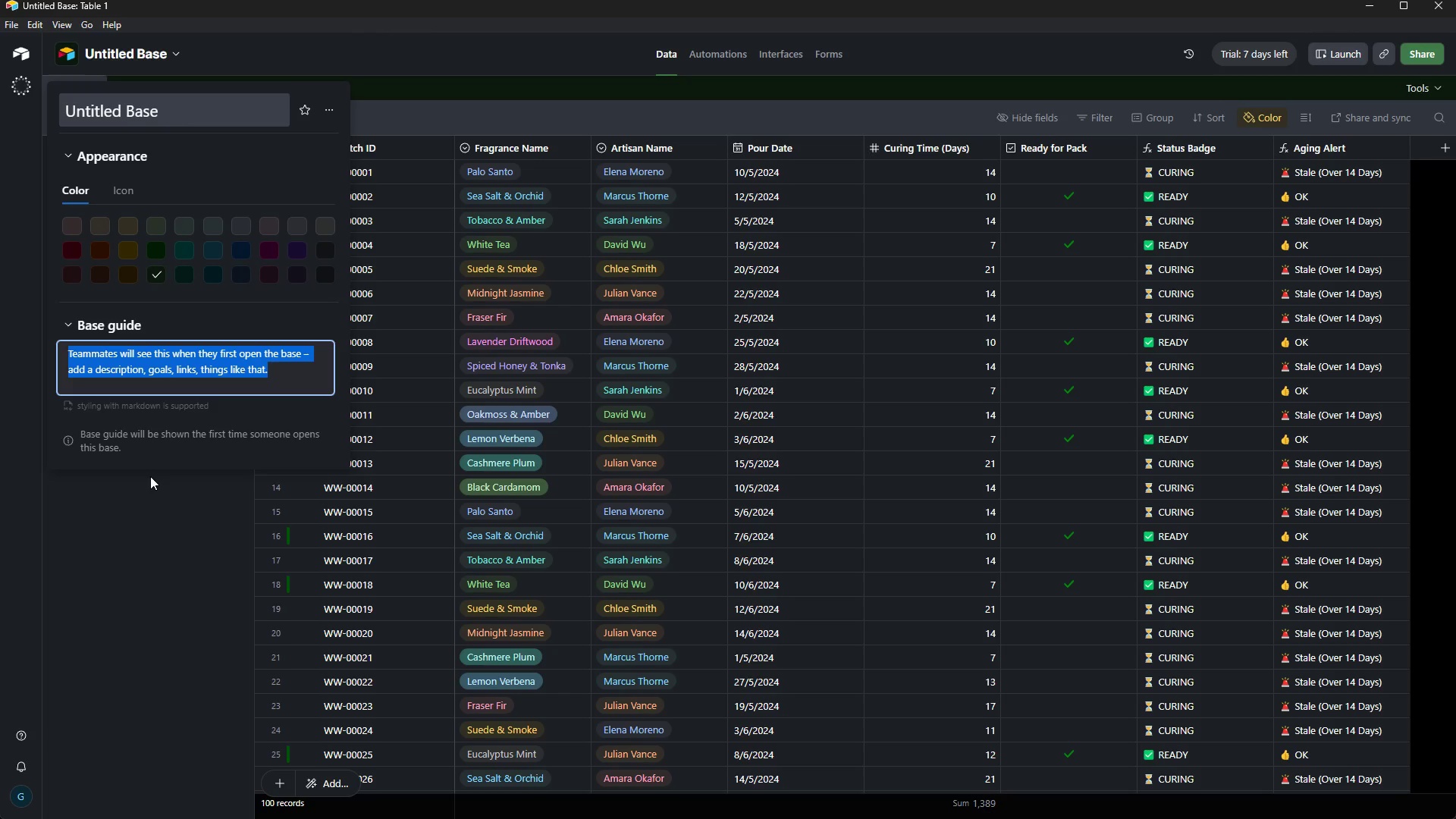 
left_click([155, 322])
 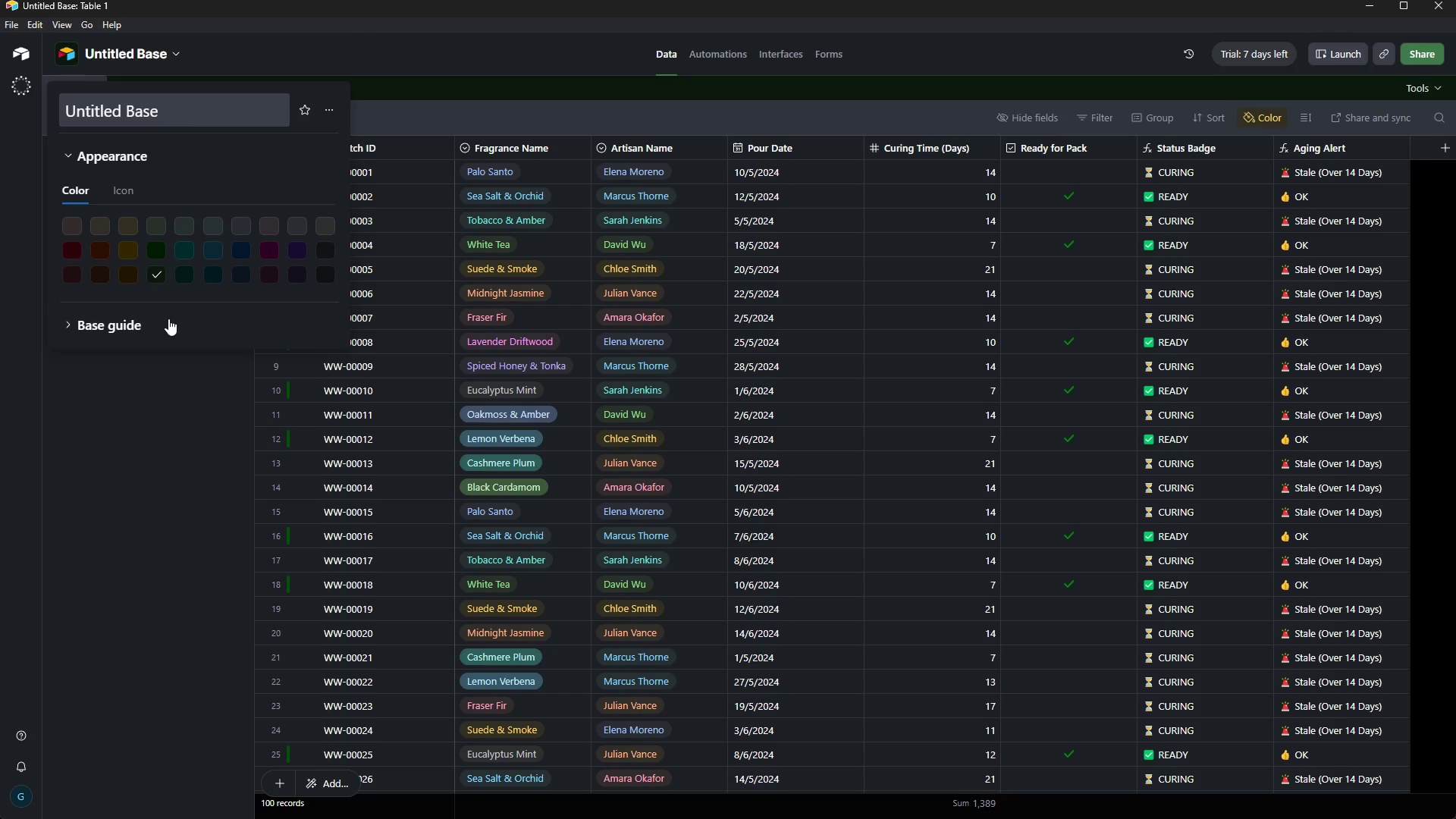 
left_click([168, 318])
 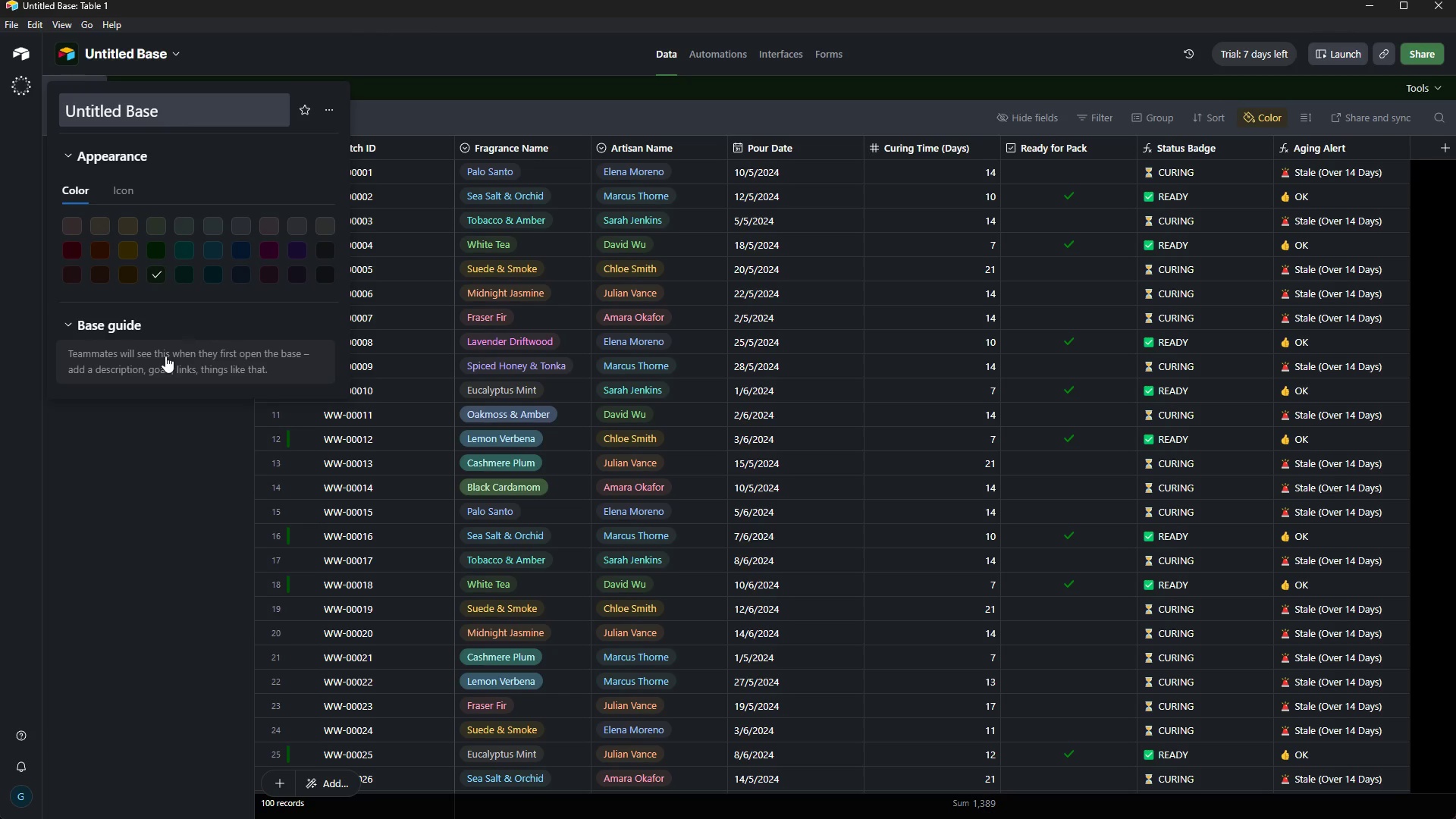 
left_click([165, 356])
 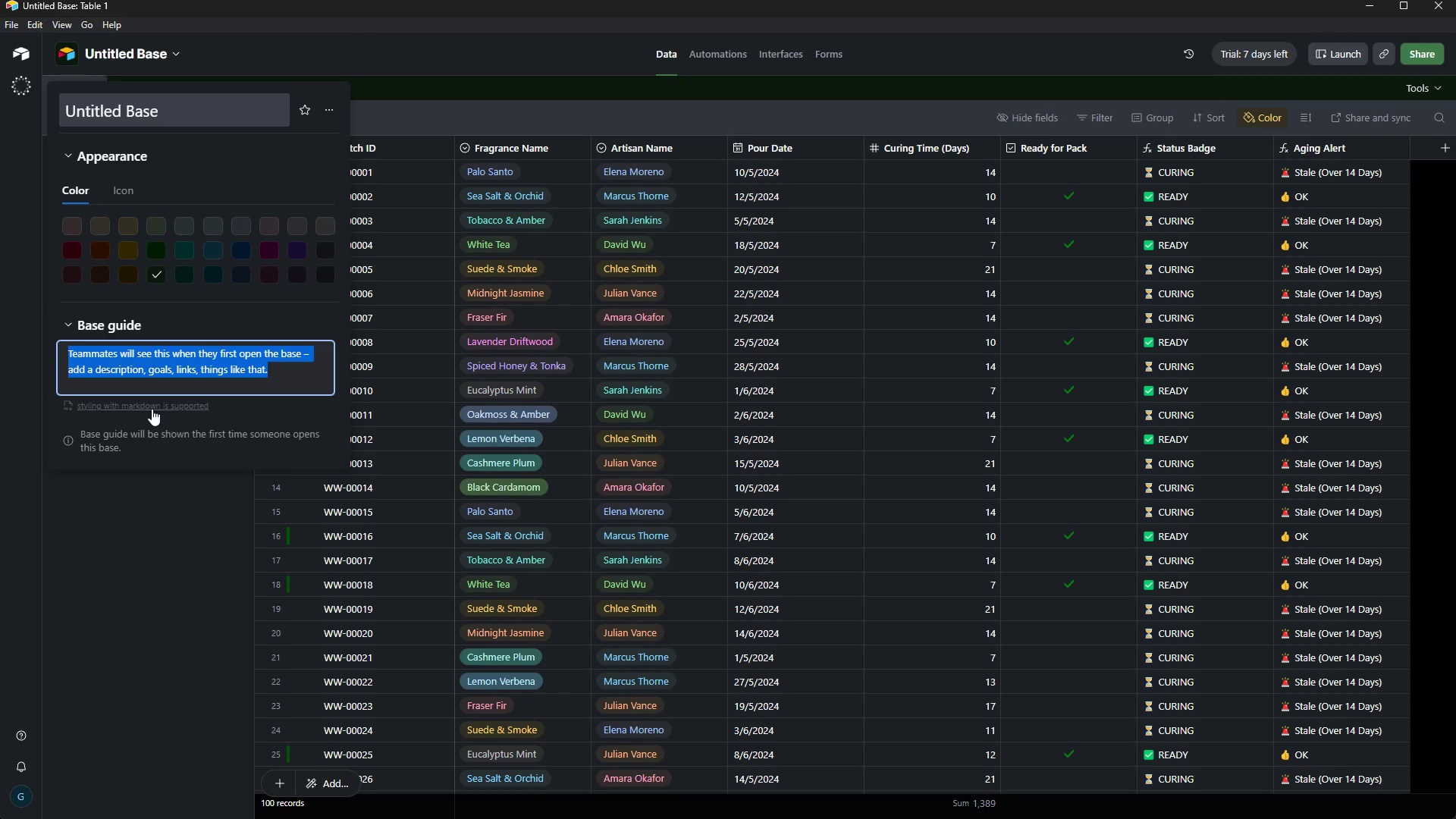 
wait(16.19)
 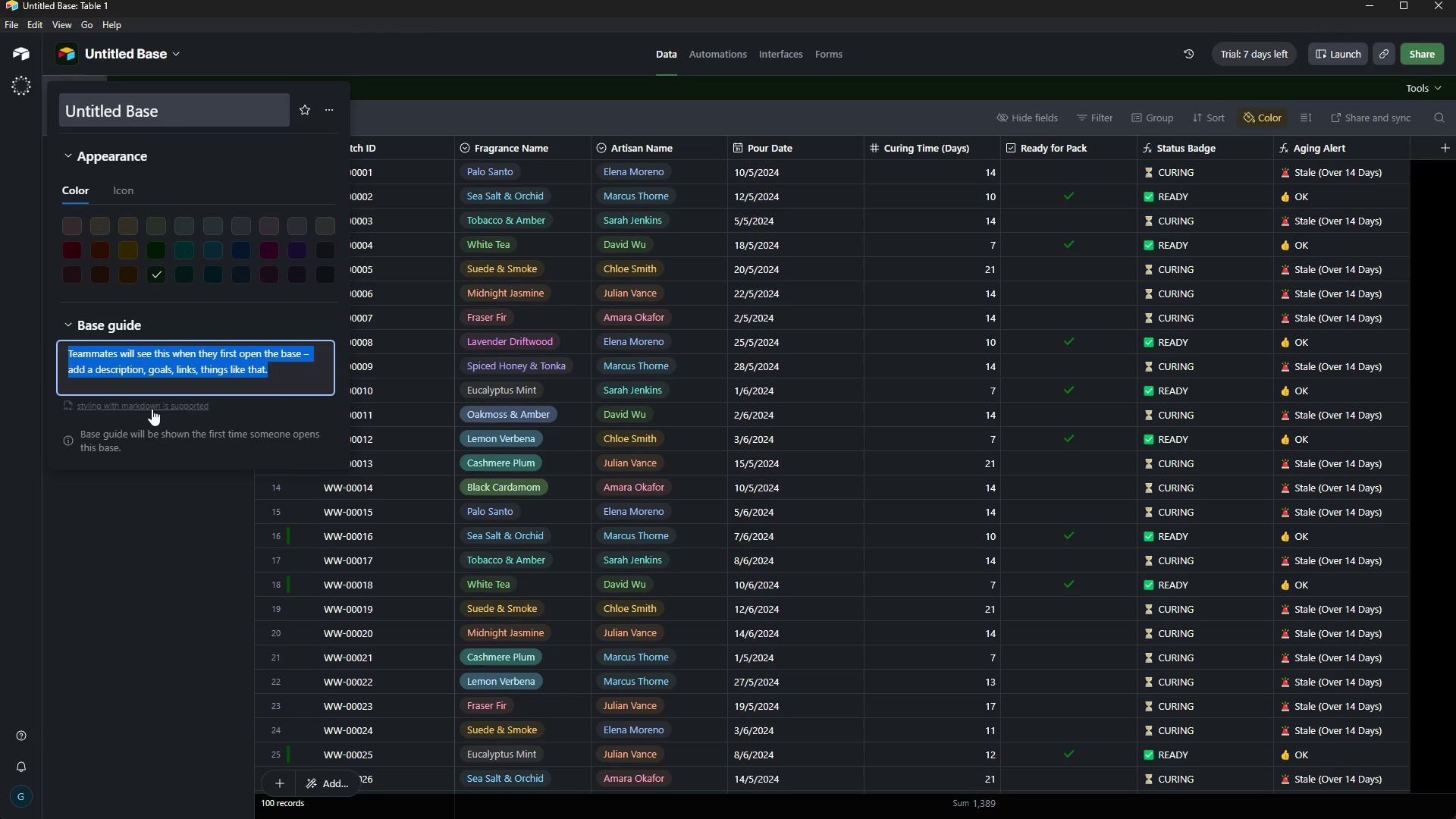 
key(Backspace)
 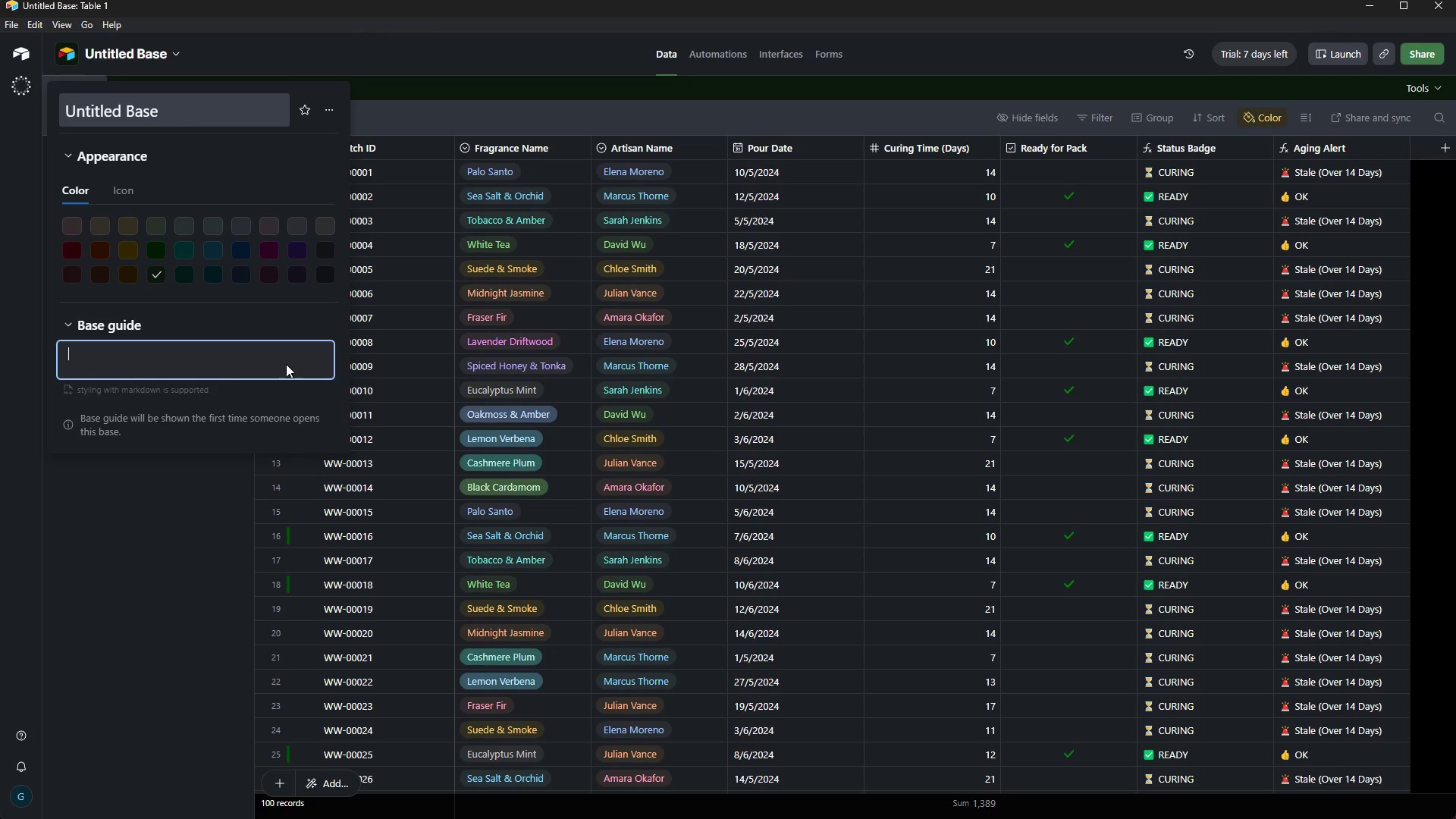 
left_click([151, 409])
 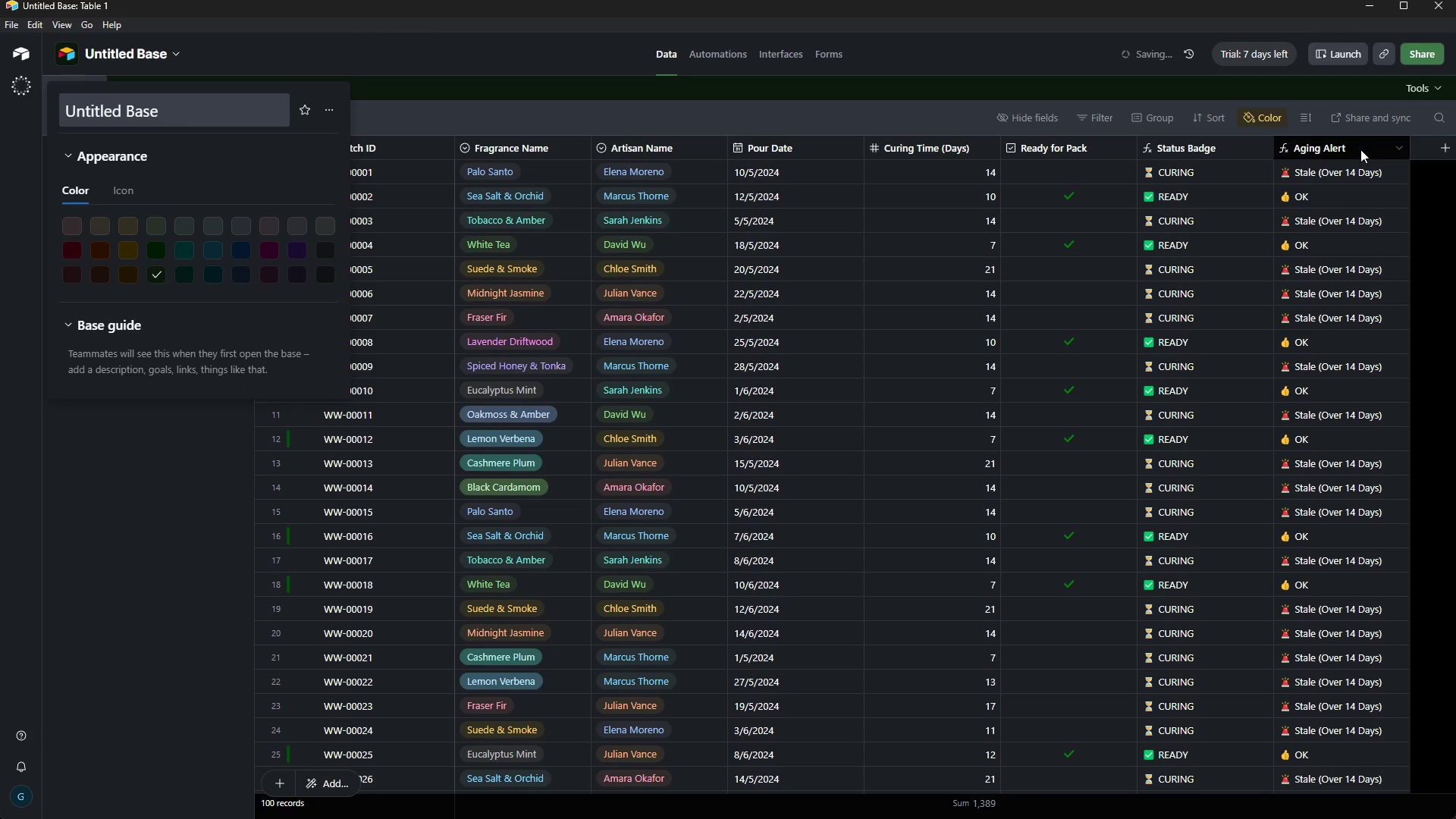 
left_click([1359, 149])
 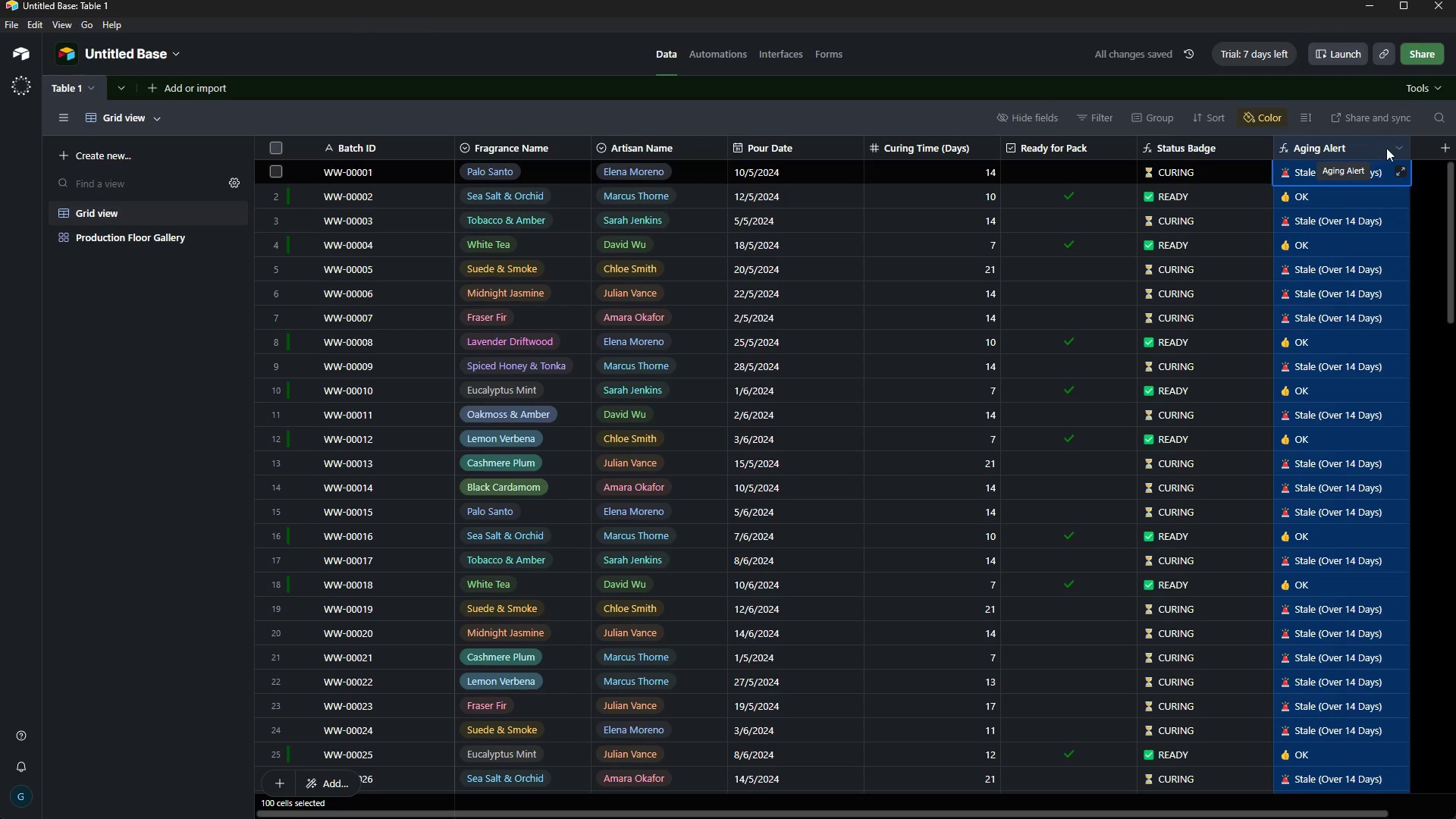 
left_click([1391, 146])
 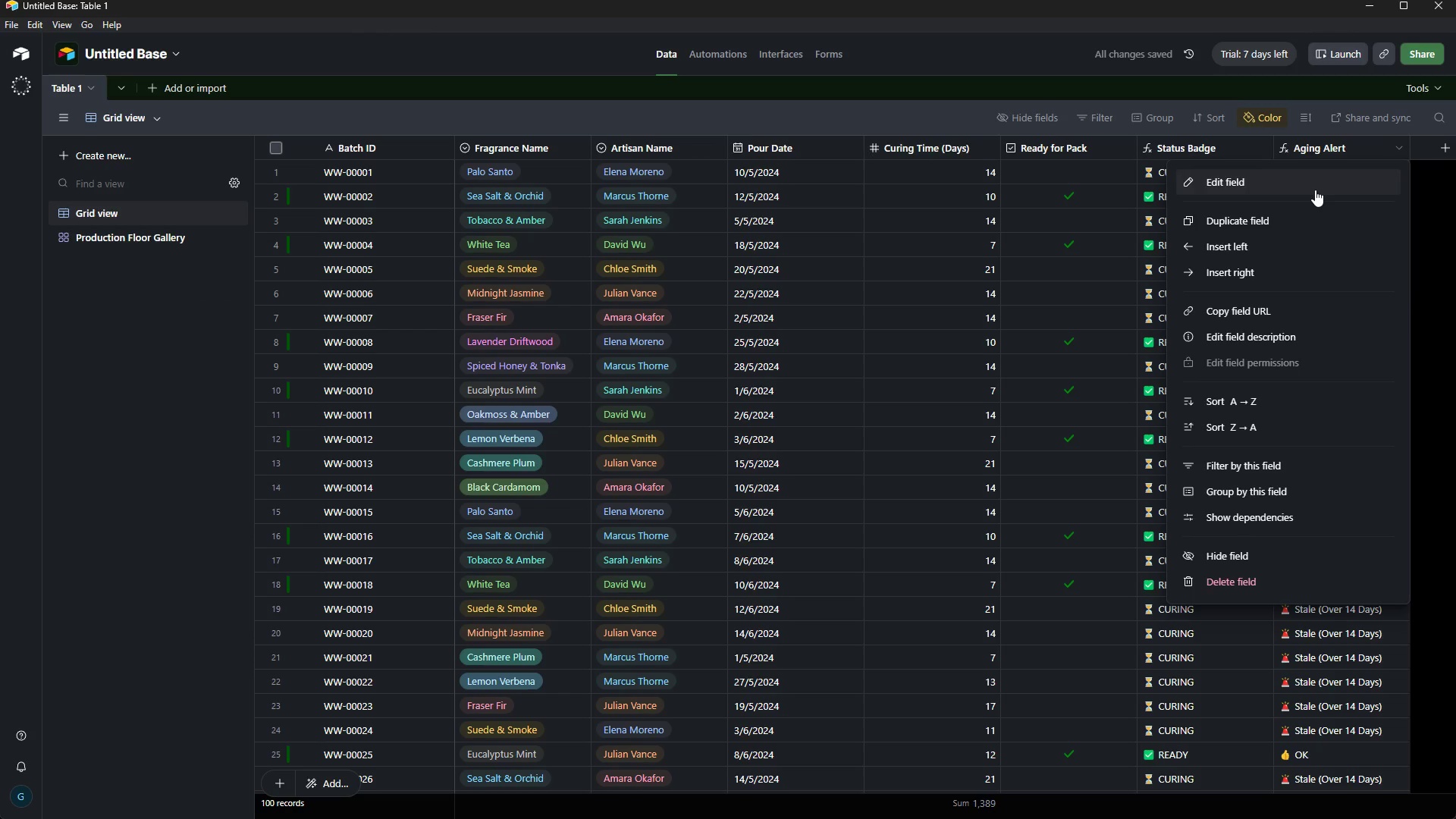 
left_click([1315, 190])
 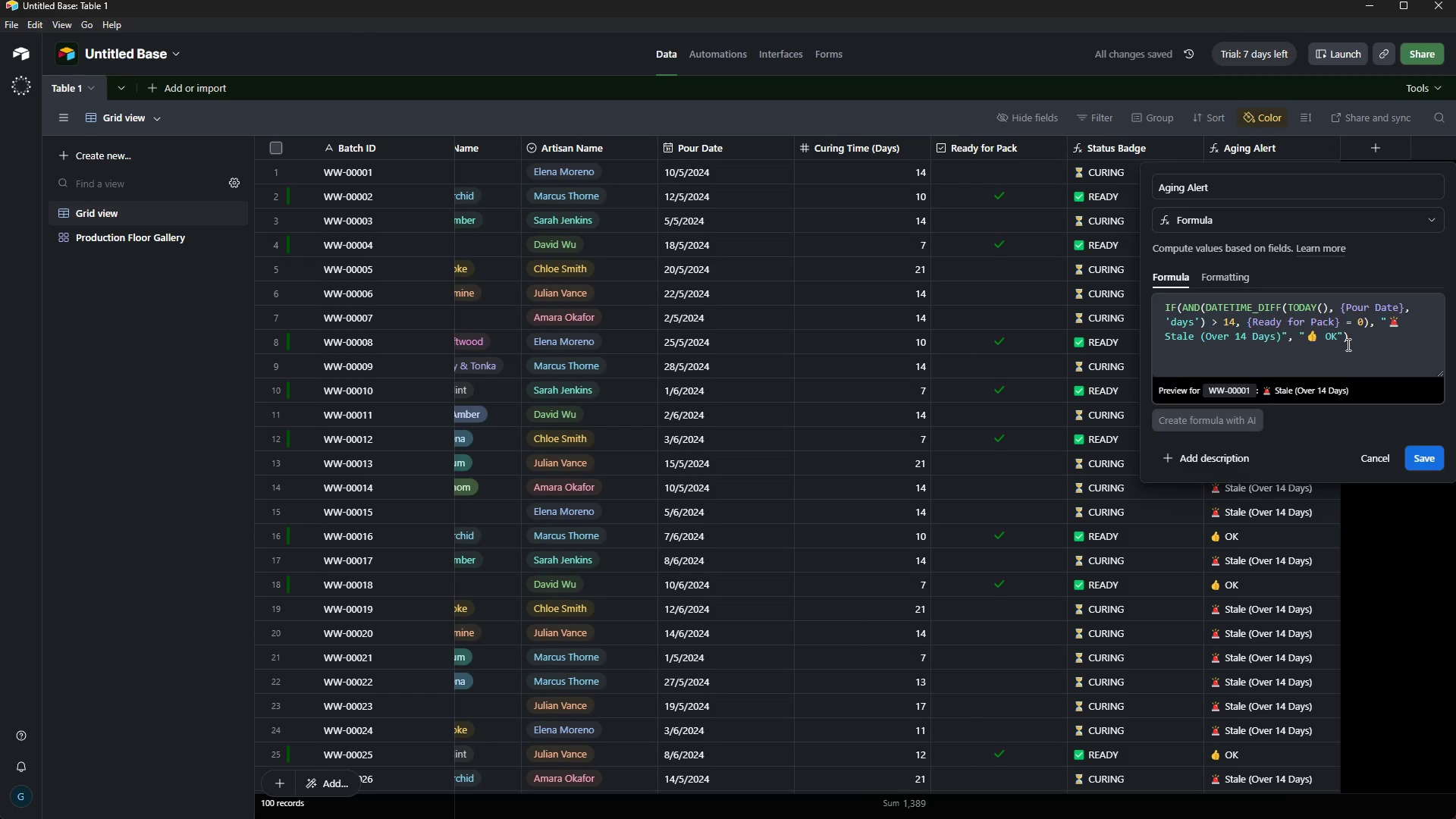 
left_click_drag(start_coordinate=[1379, 334], to_coordinate=[1151, 311])
 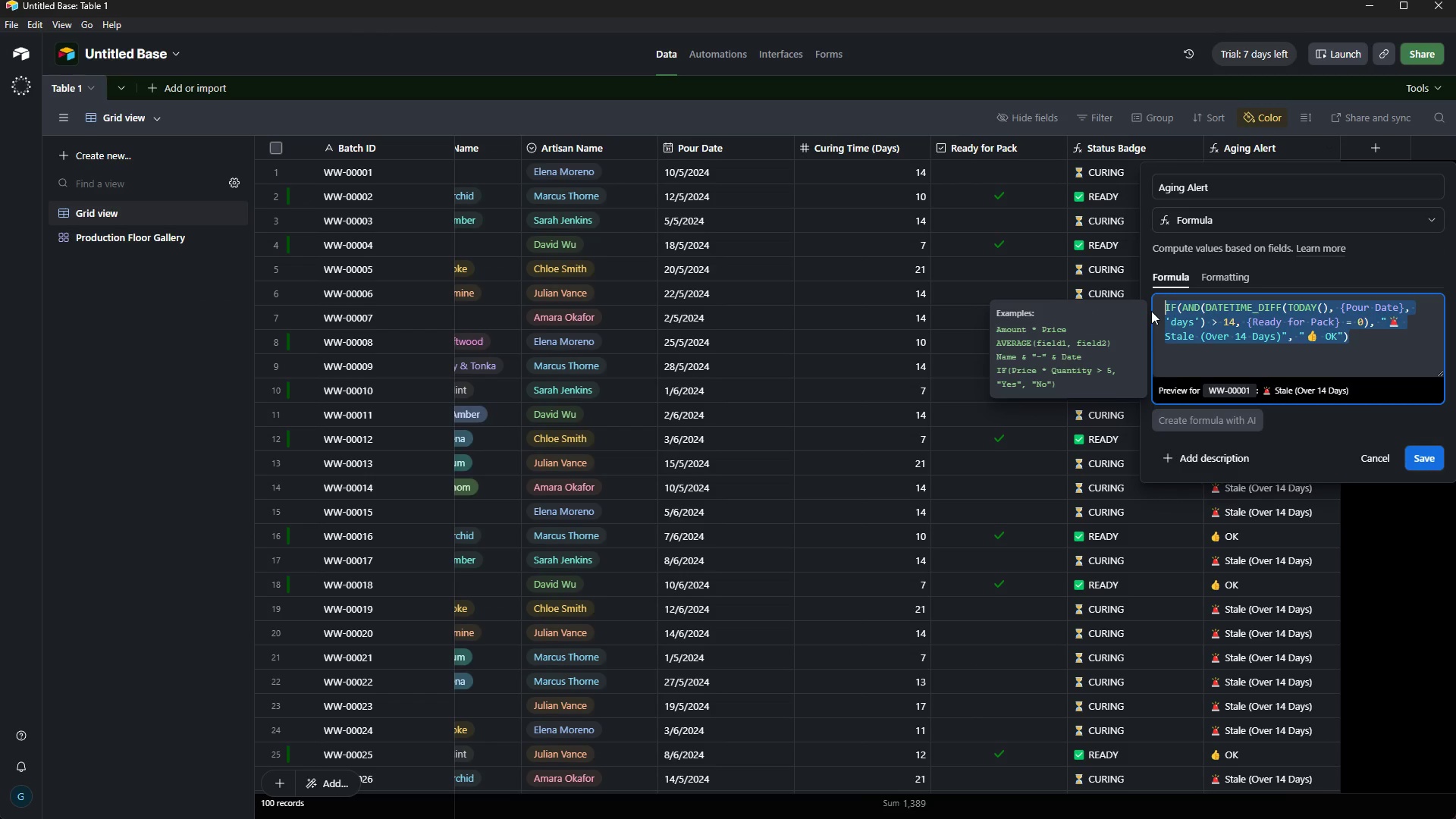 
key(Control+ControlLeft)
 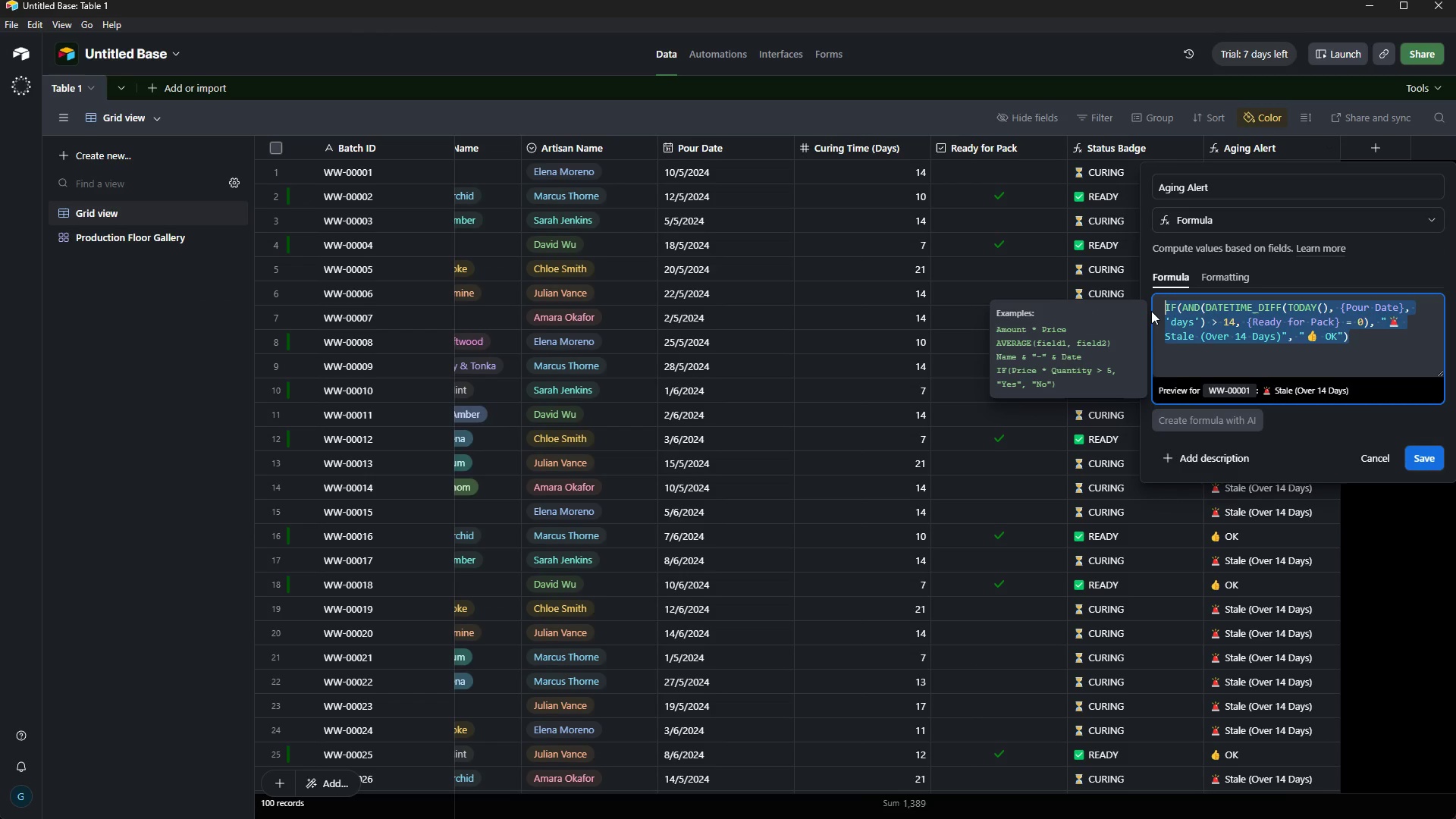 
key(Control+C)
 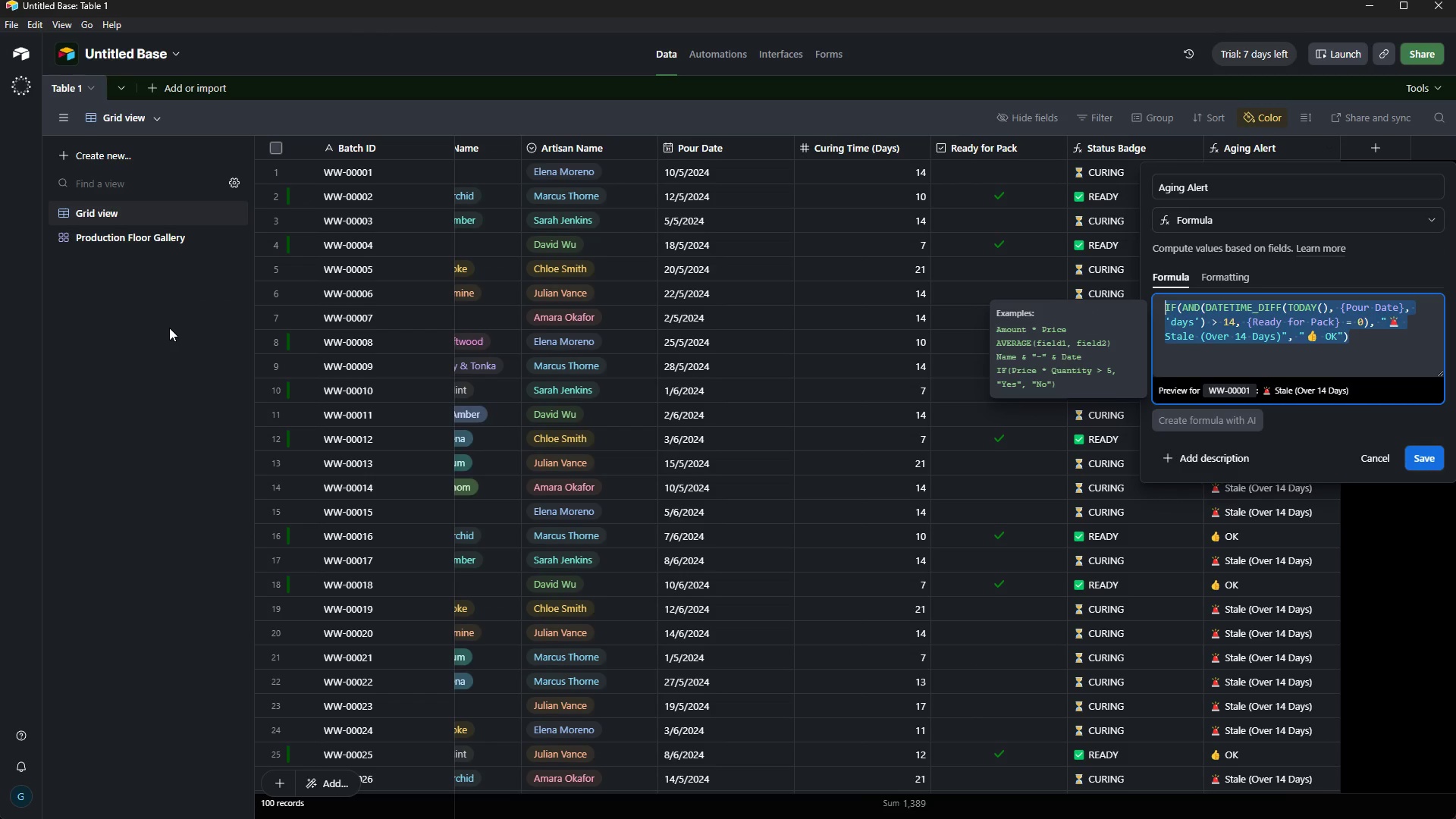 
left_click([83, 291])
 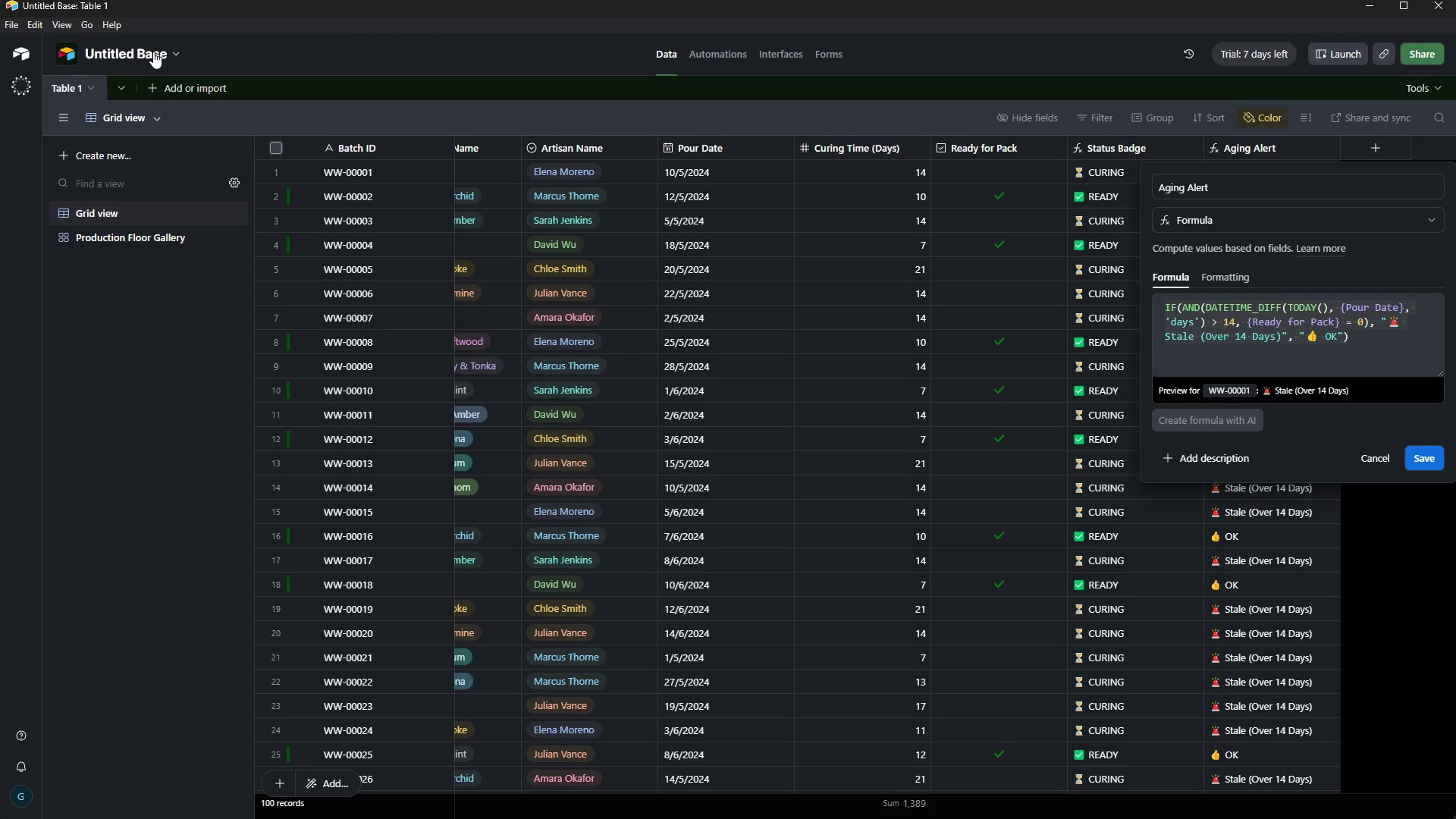 
left_click([168, 50])
 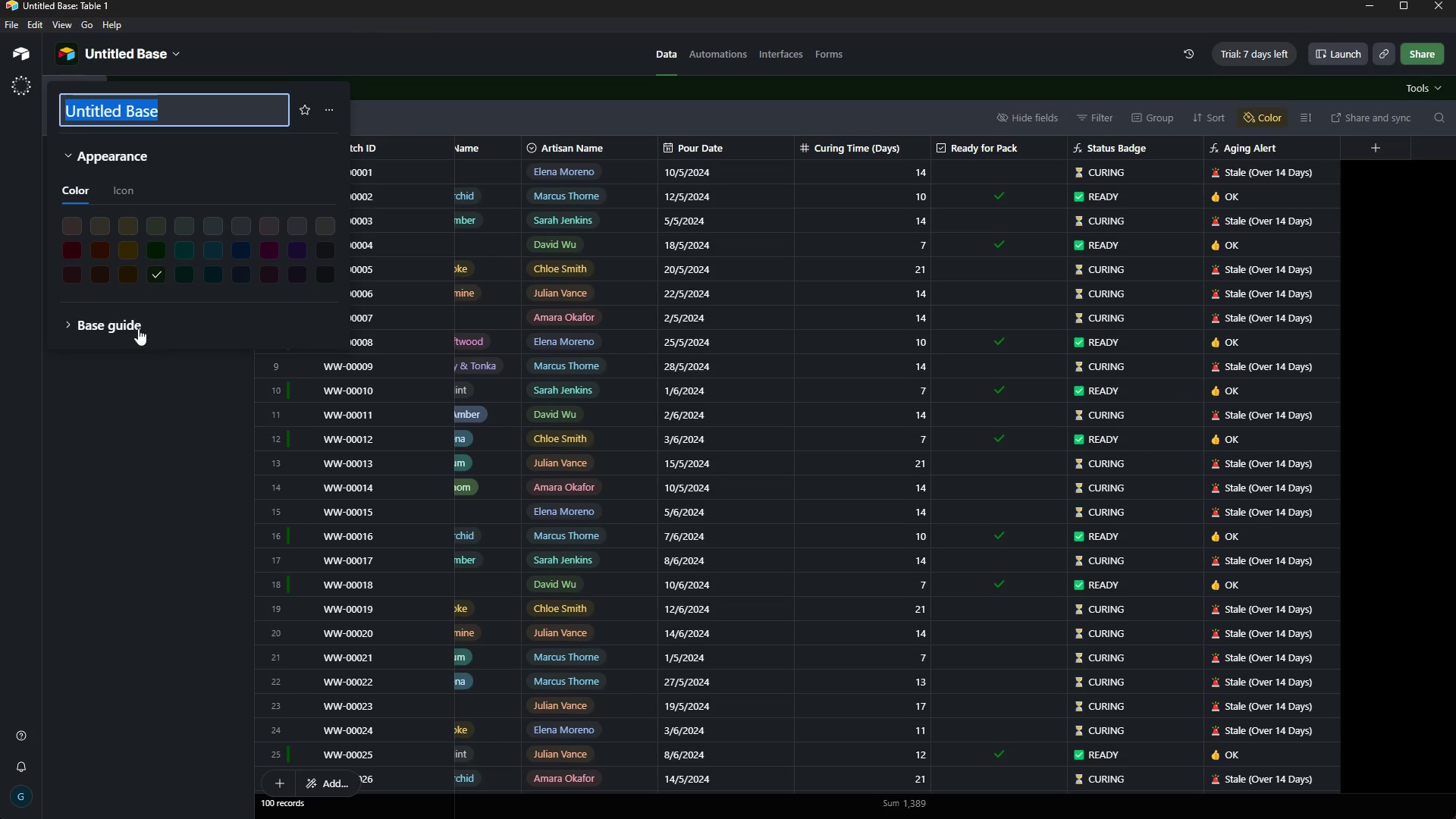 
left_click([126, 328])
 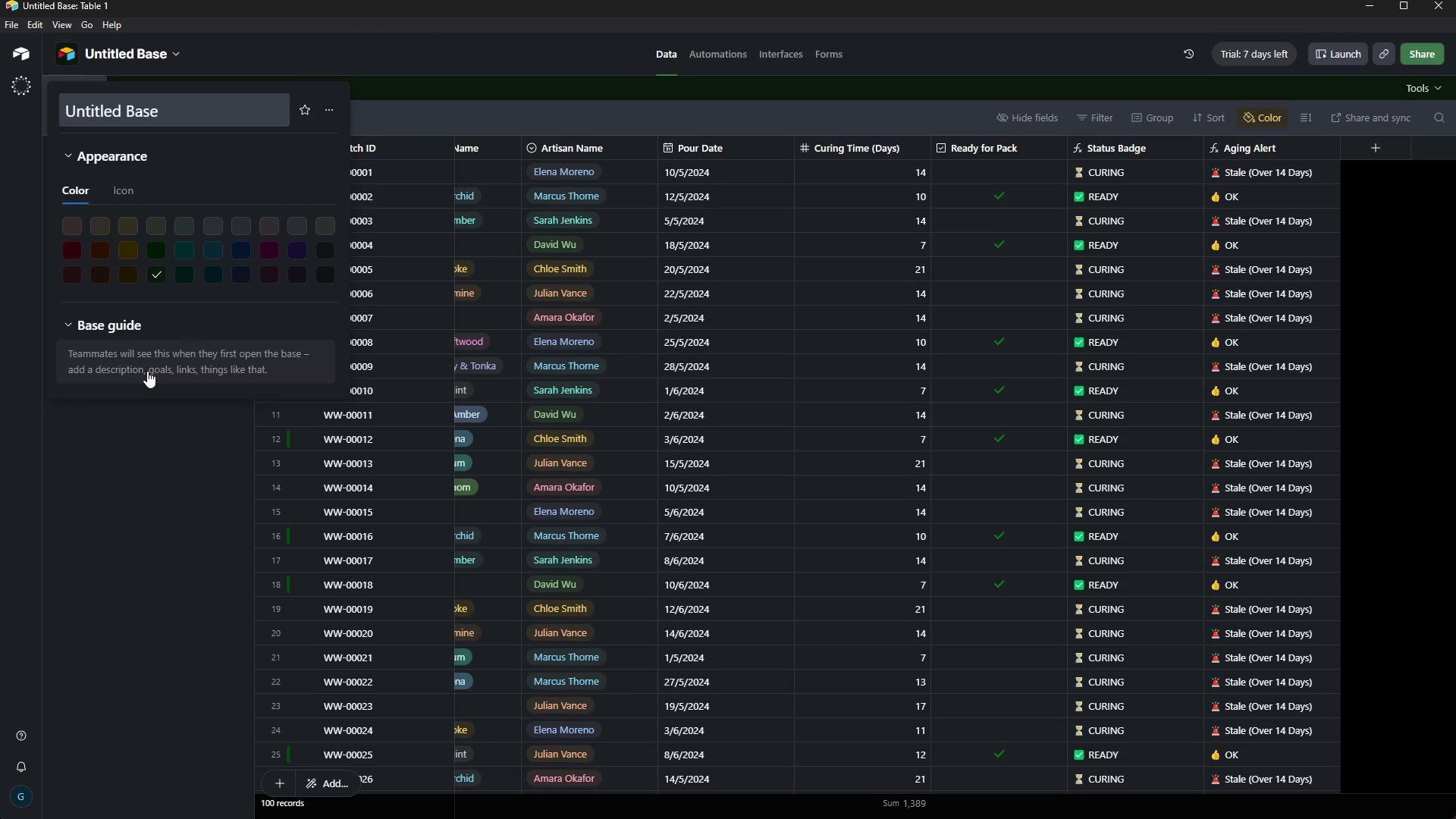 
left_click([147, 366])
 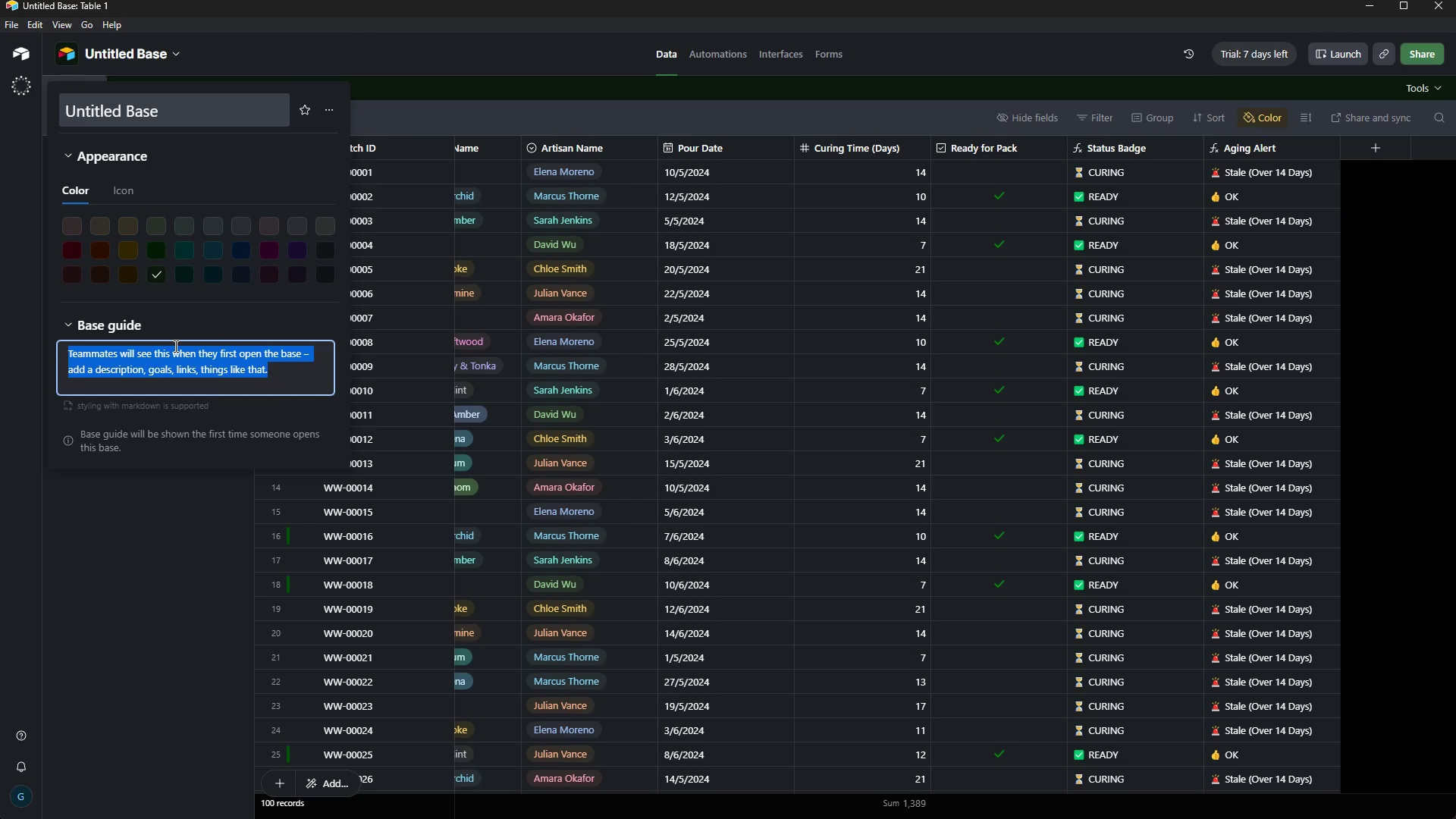 
key(Backspace)
 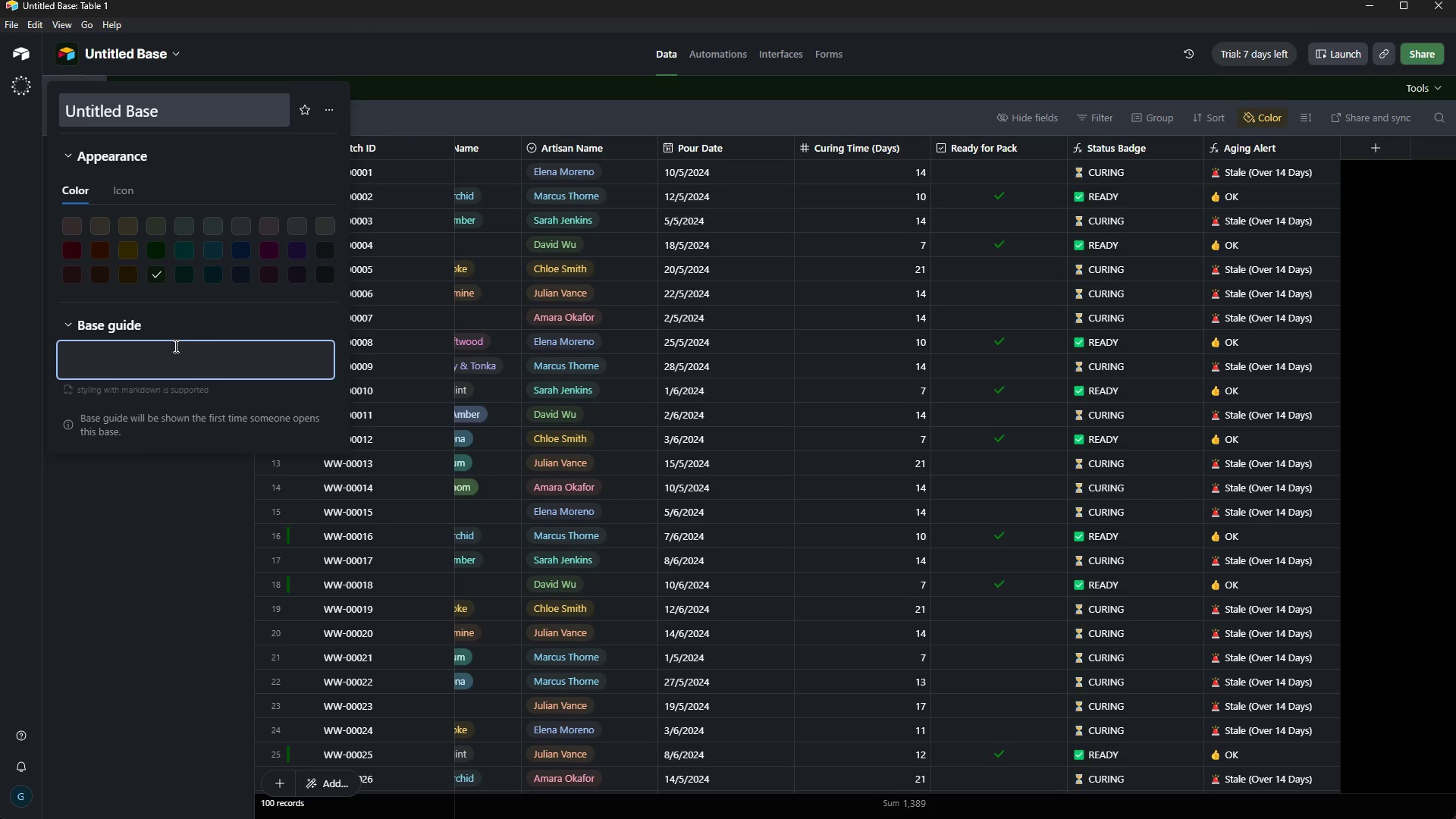 
key(Control+V)
 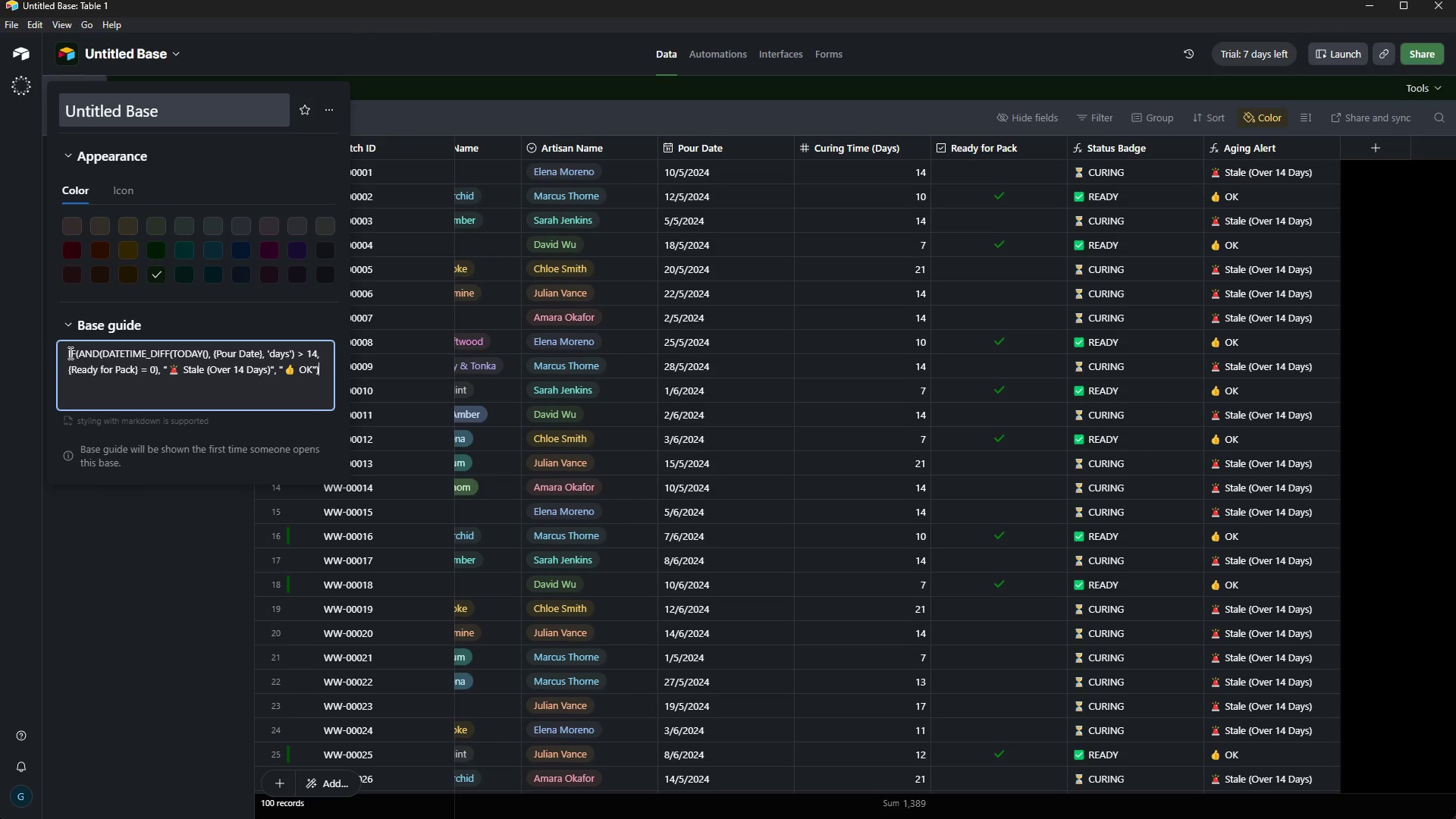 
left_click([67, 353])
 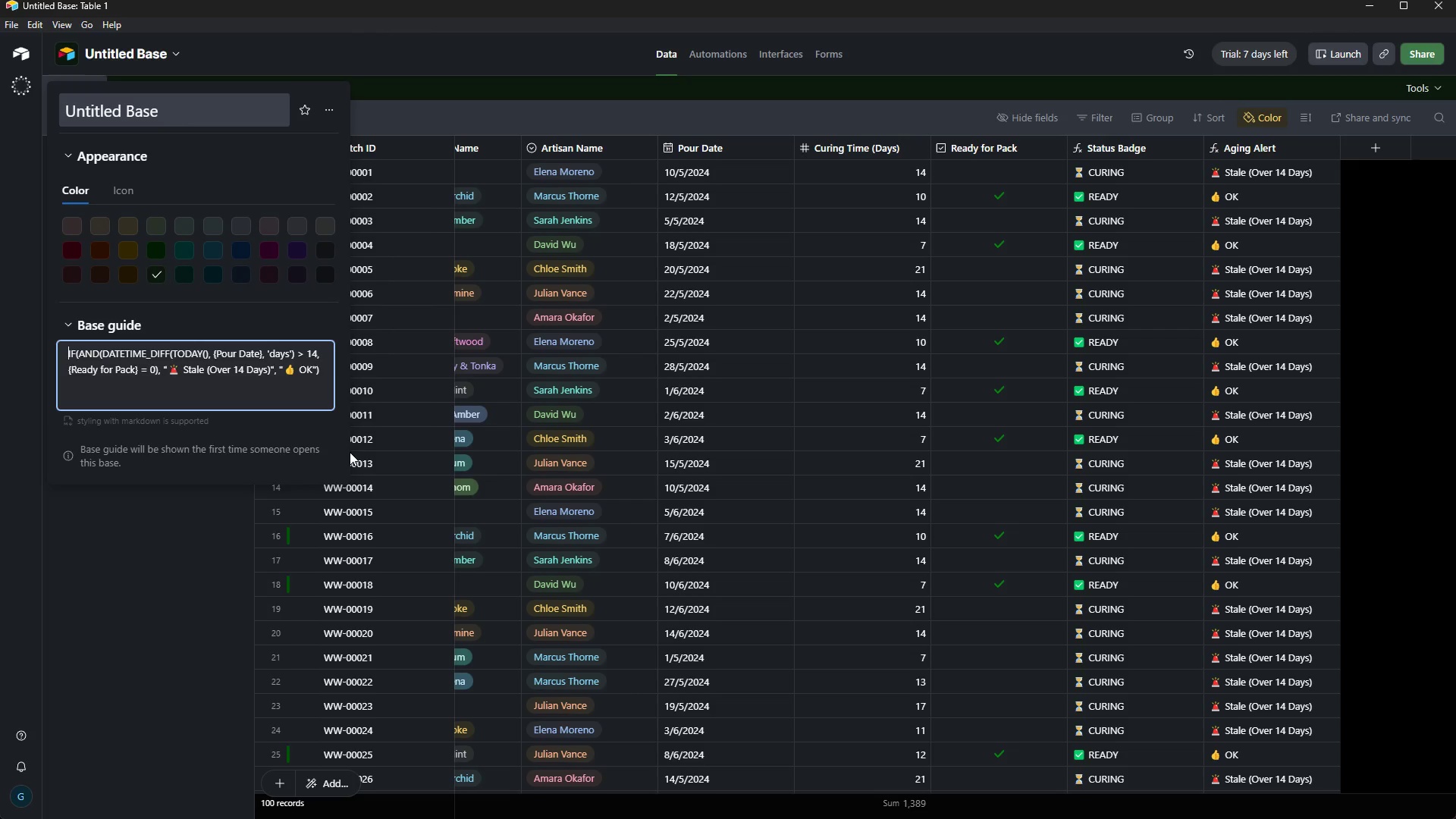 
key(Enter)
 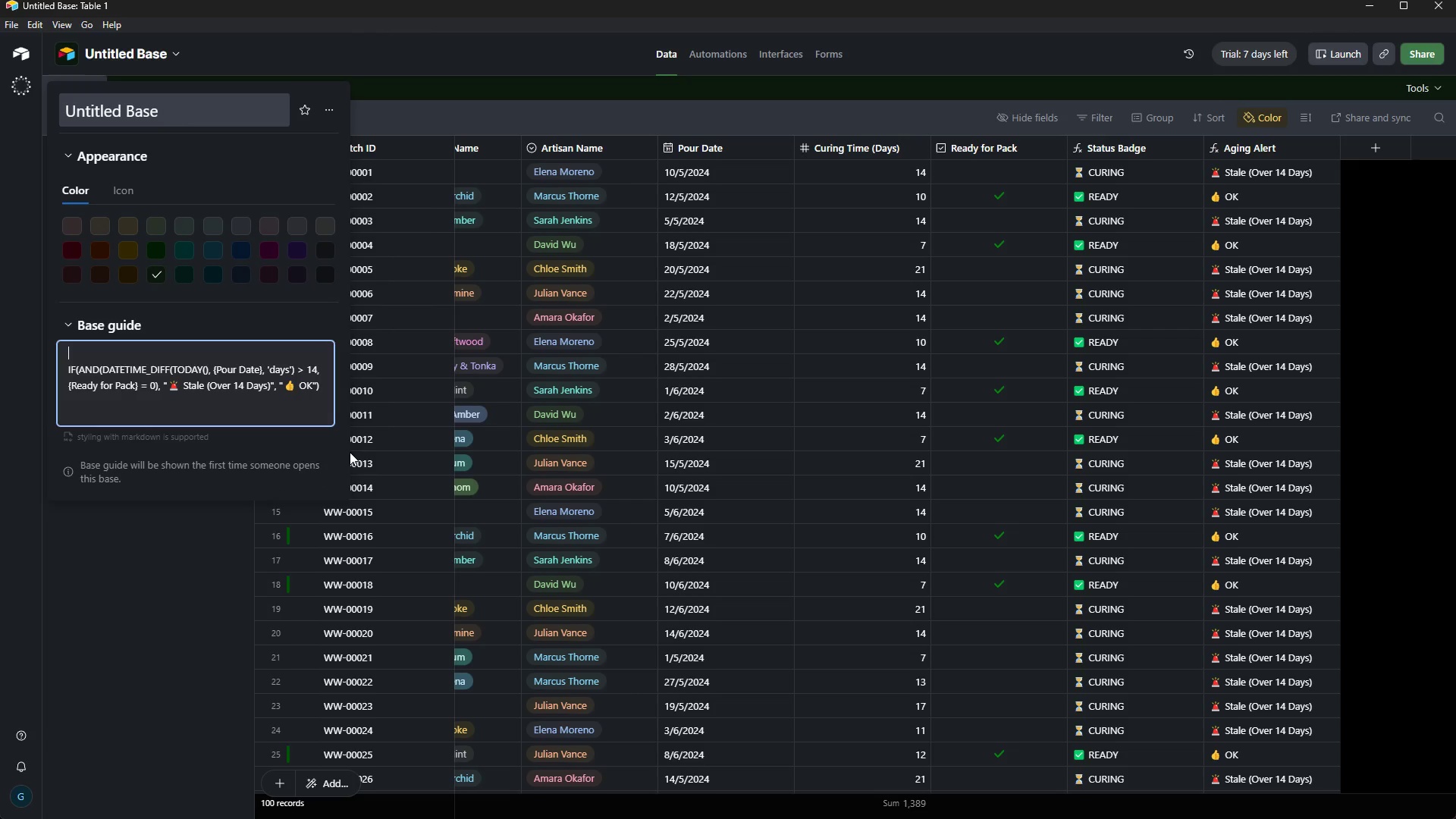 
key(ArrowUp)
 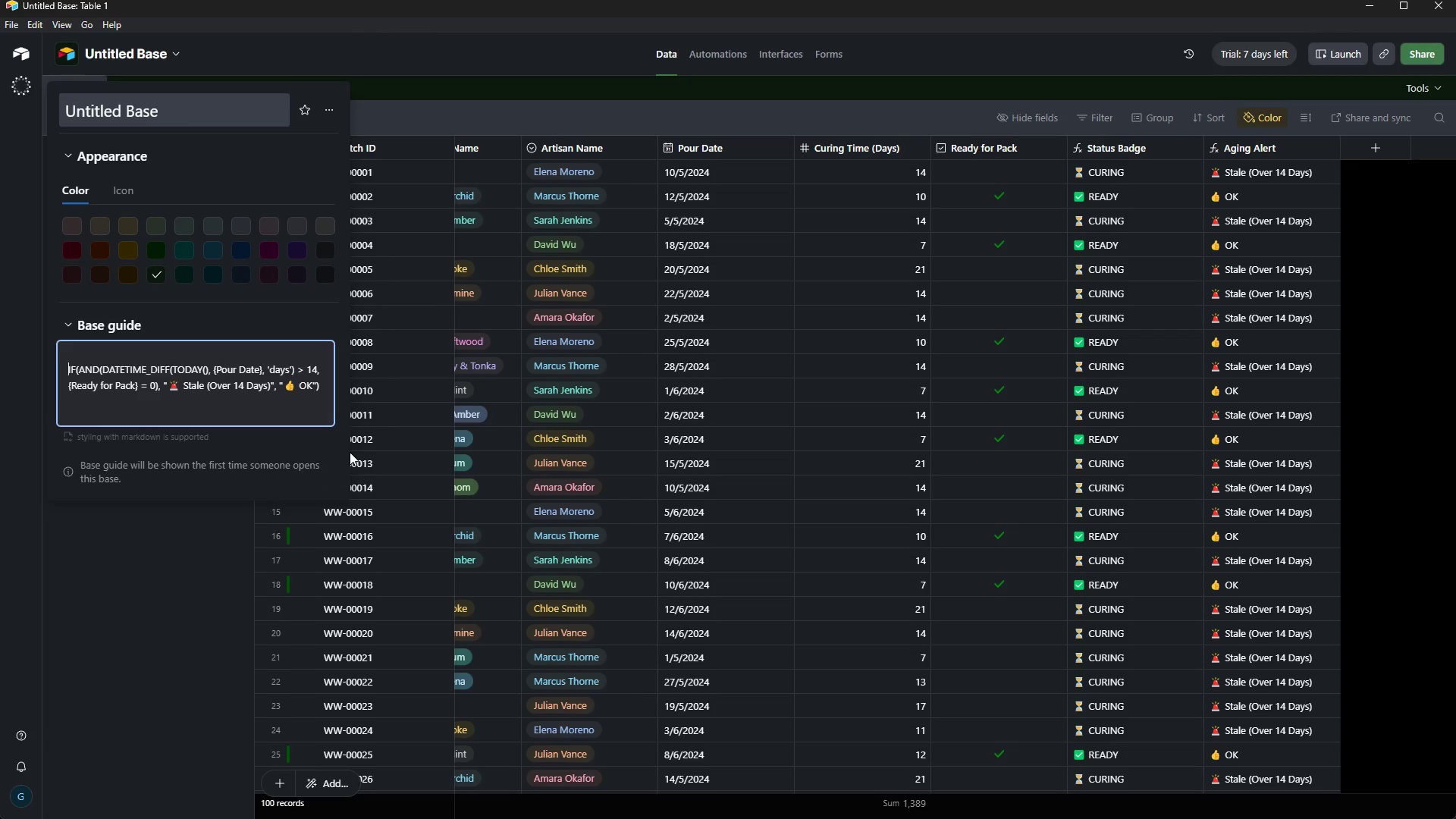 
key(ArrowDown)
 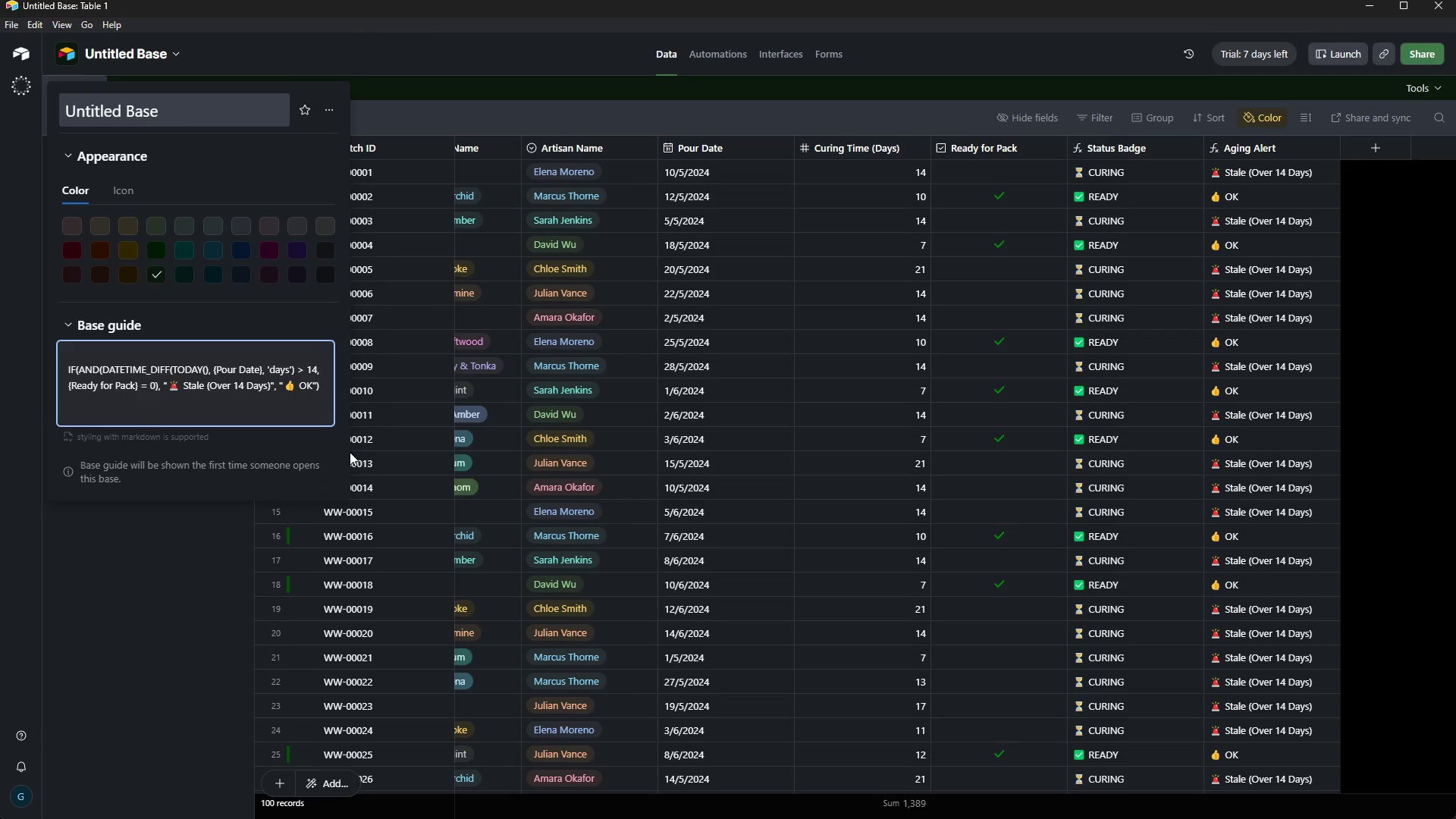 
key(ArrowUp)
 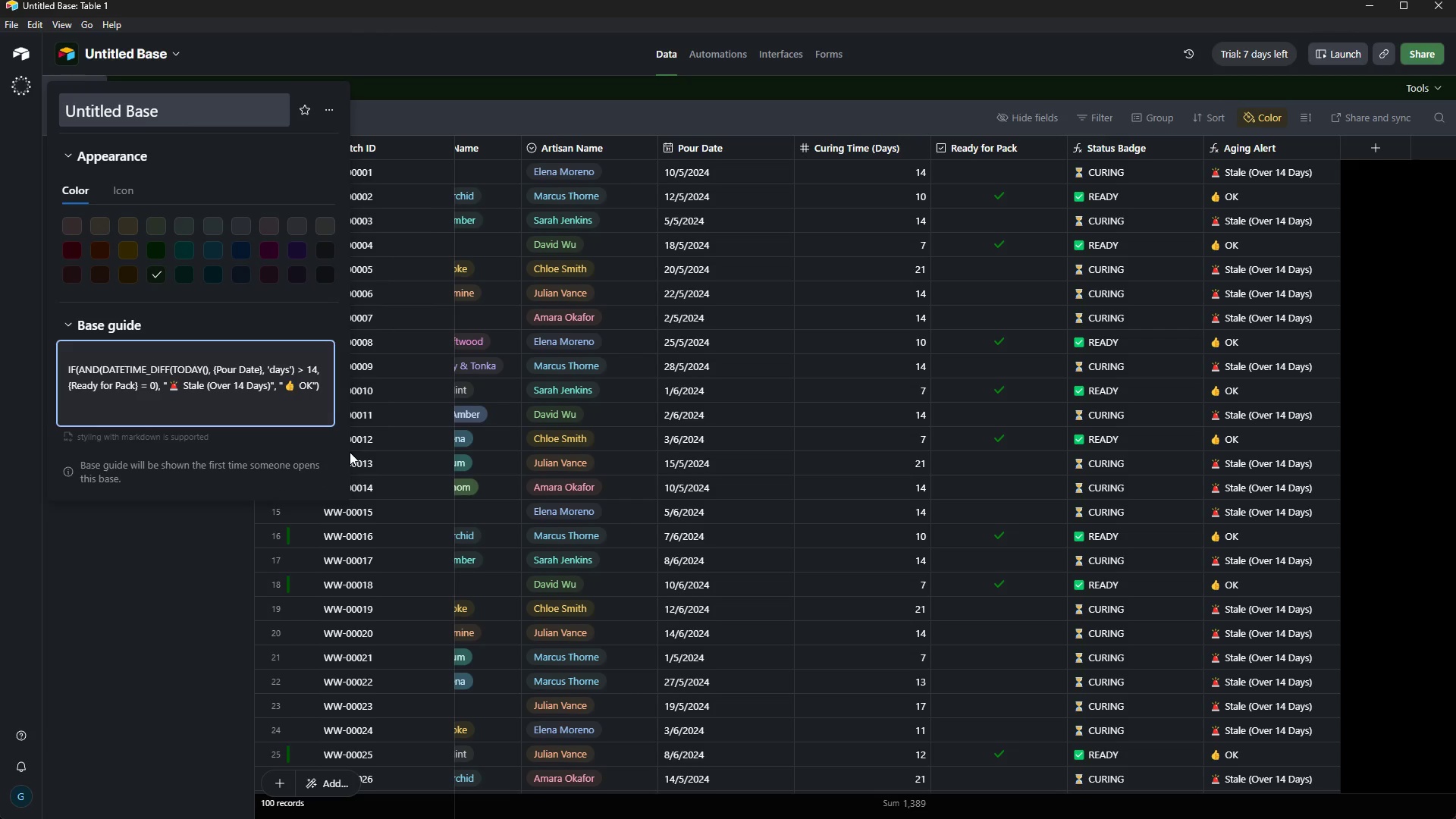 
type(Aging Alert Formula:)
 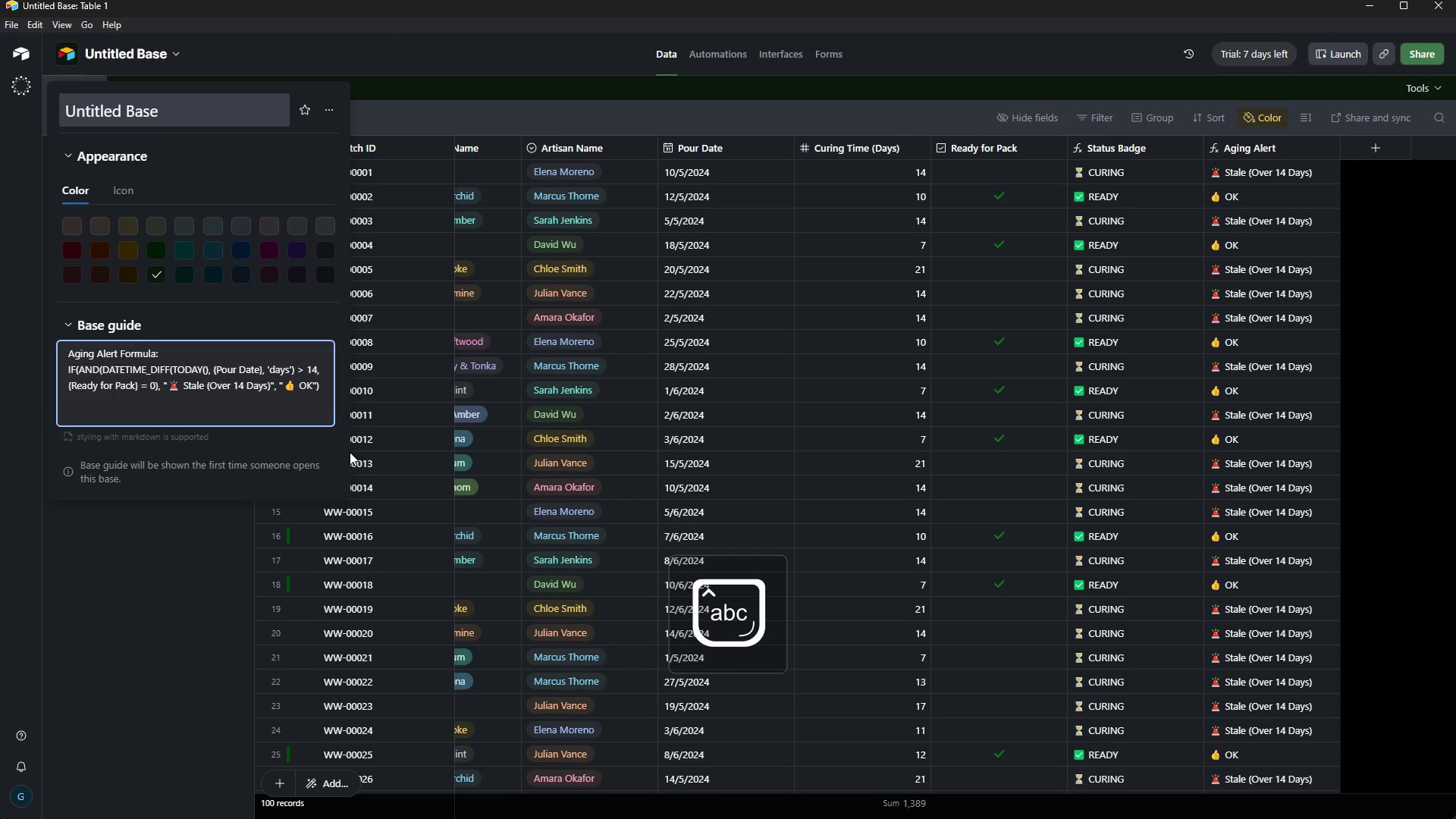 
left_click([322, 384])
 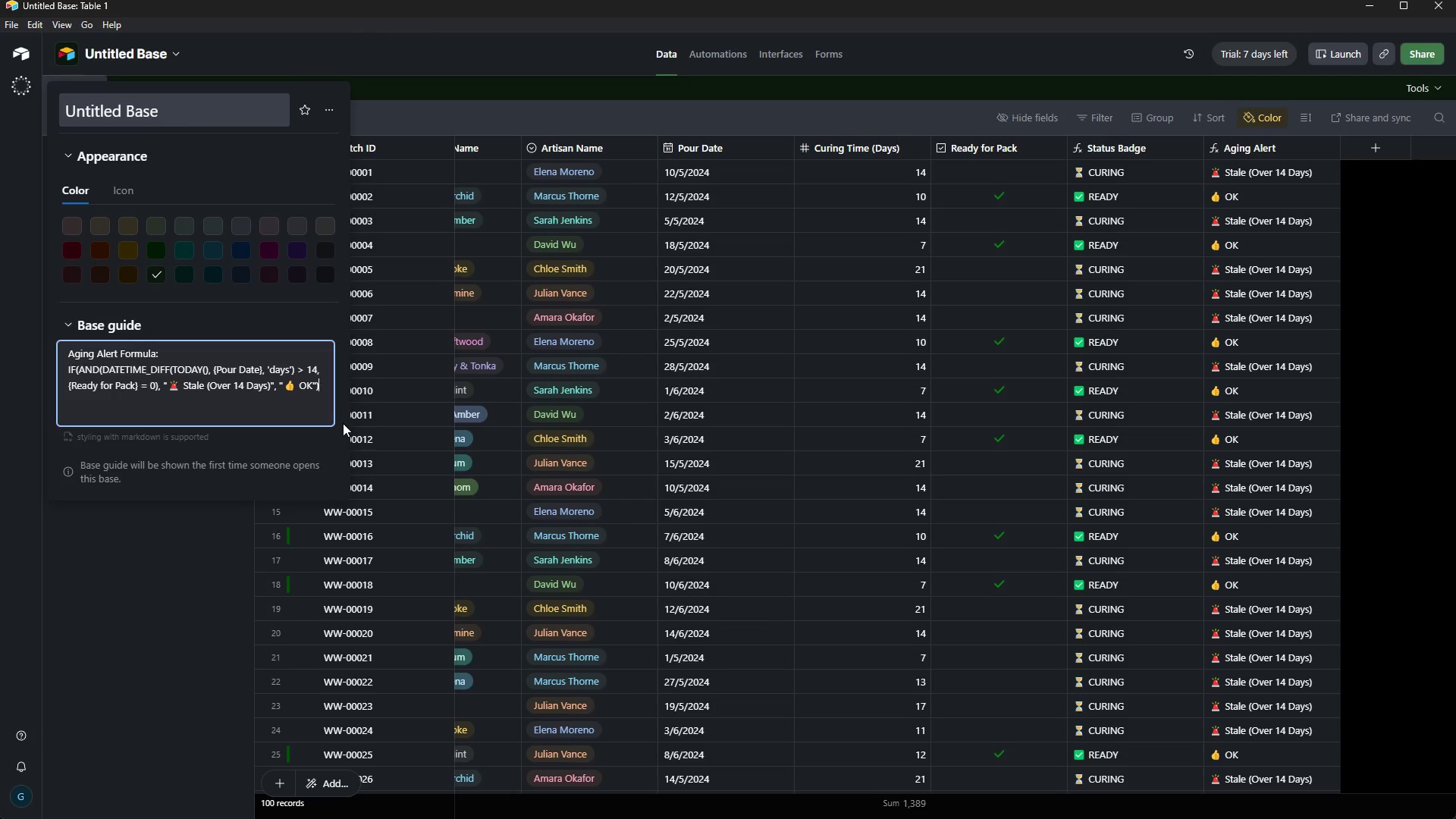 
key(Enter)
 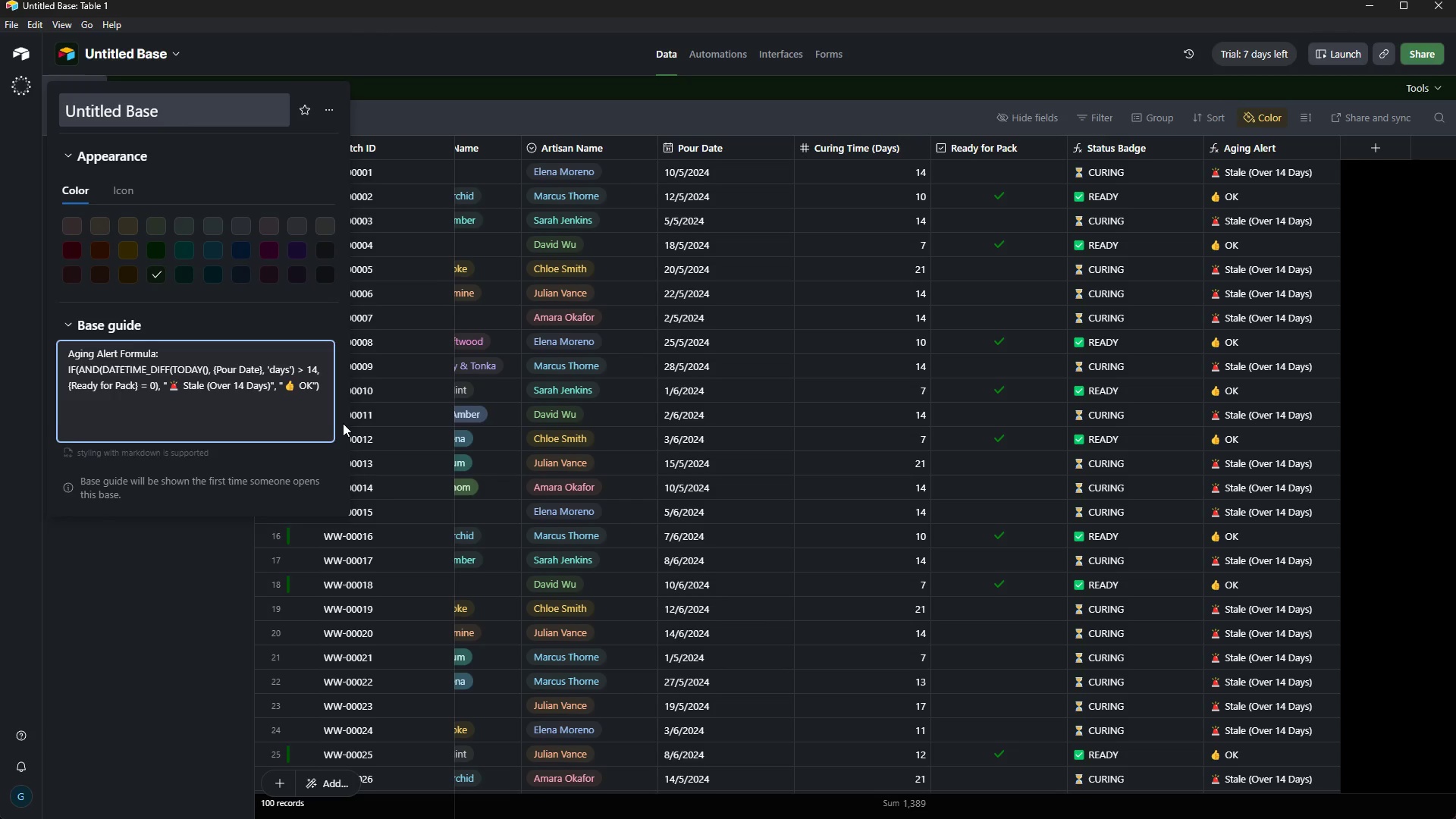 
key(Enter)
 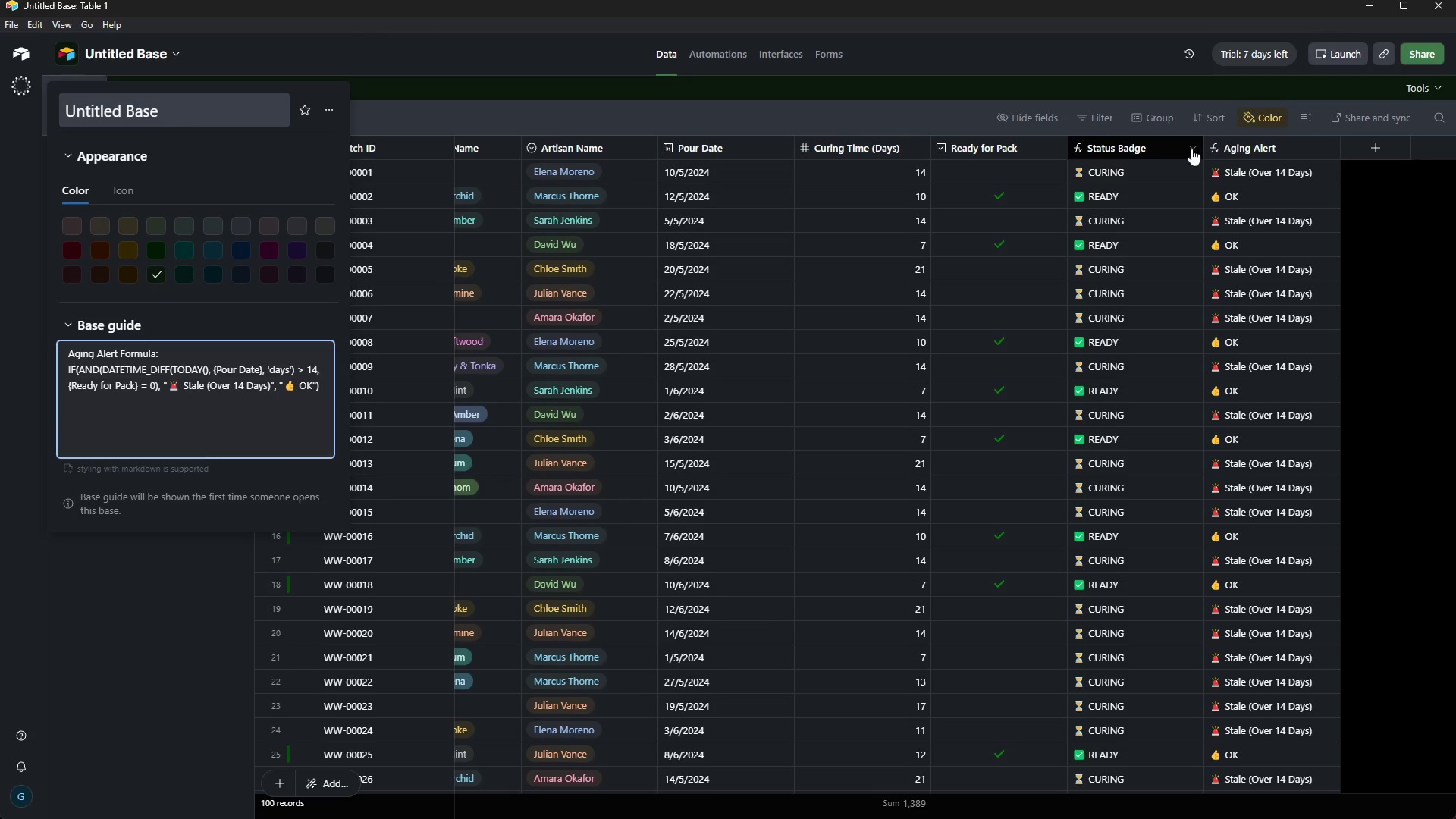 
left_click([1194, 146])
 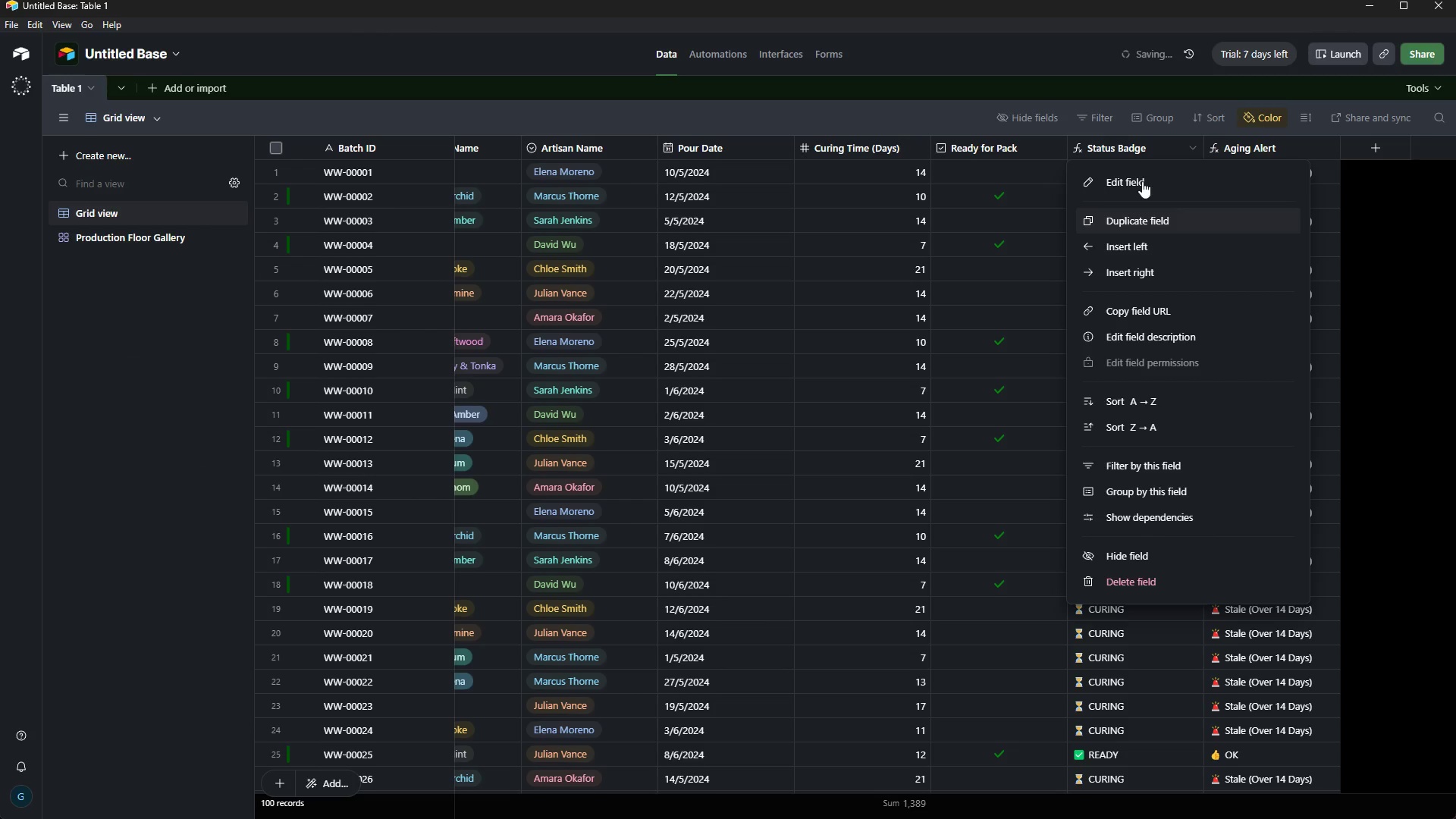 
left_click([1141, 176])
 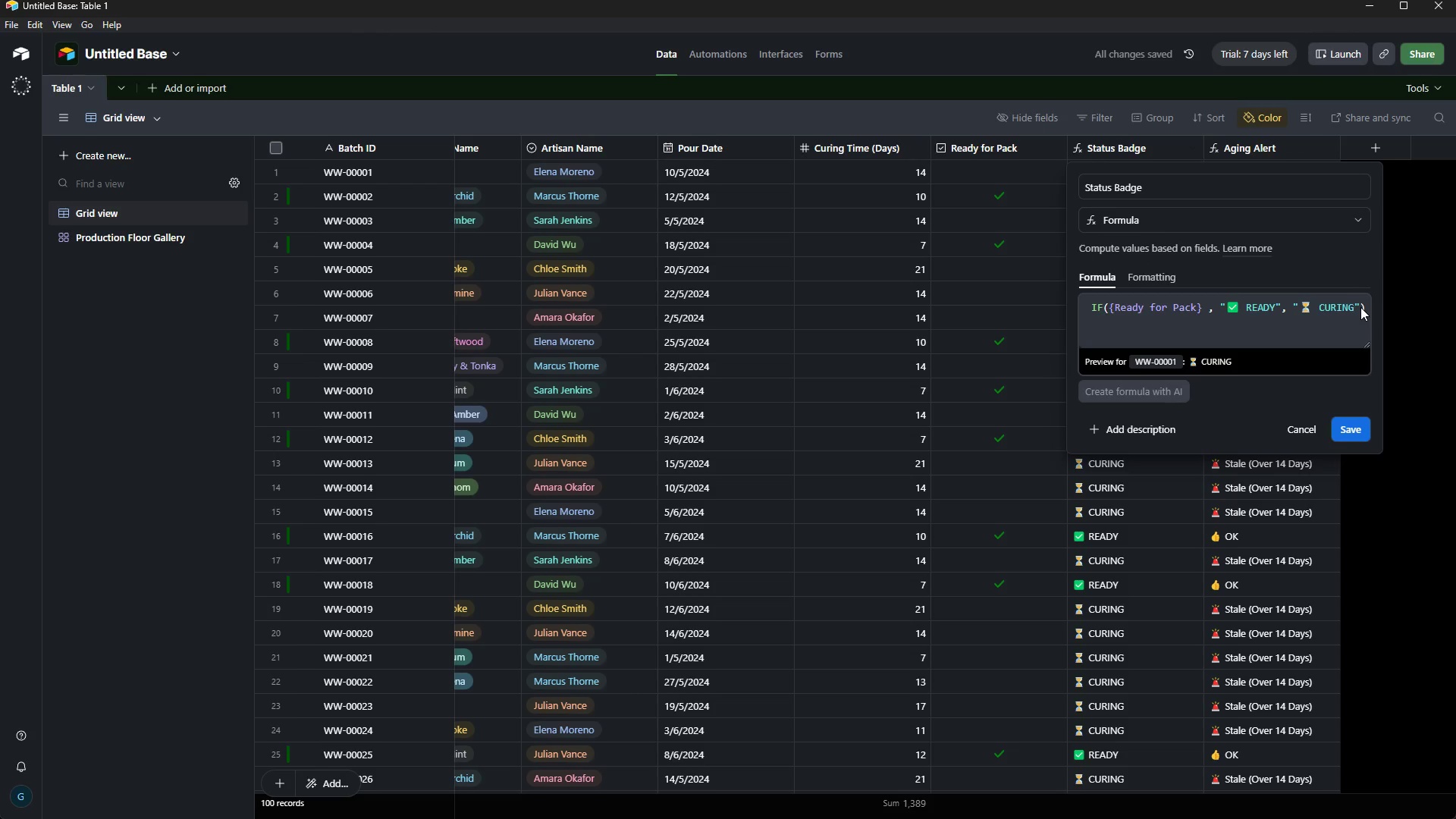 
wait(5.3)
 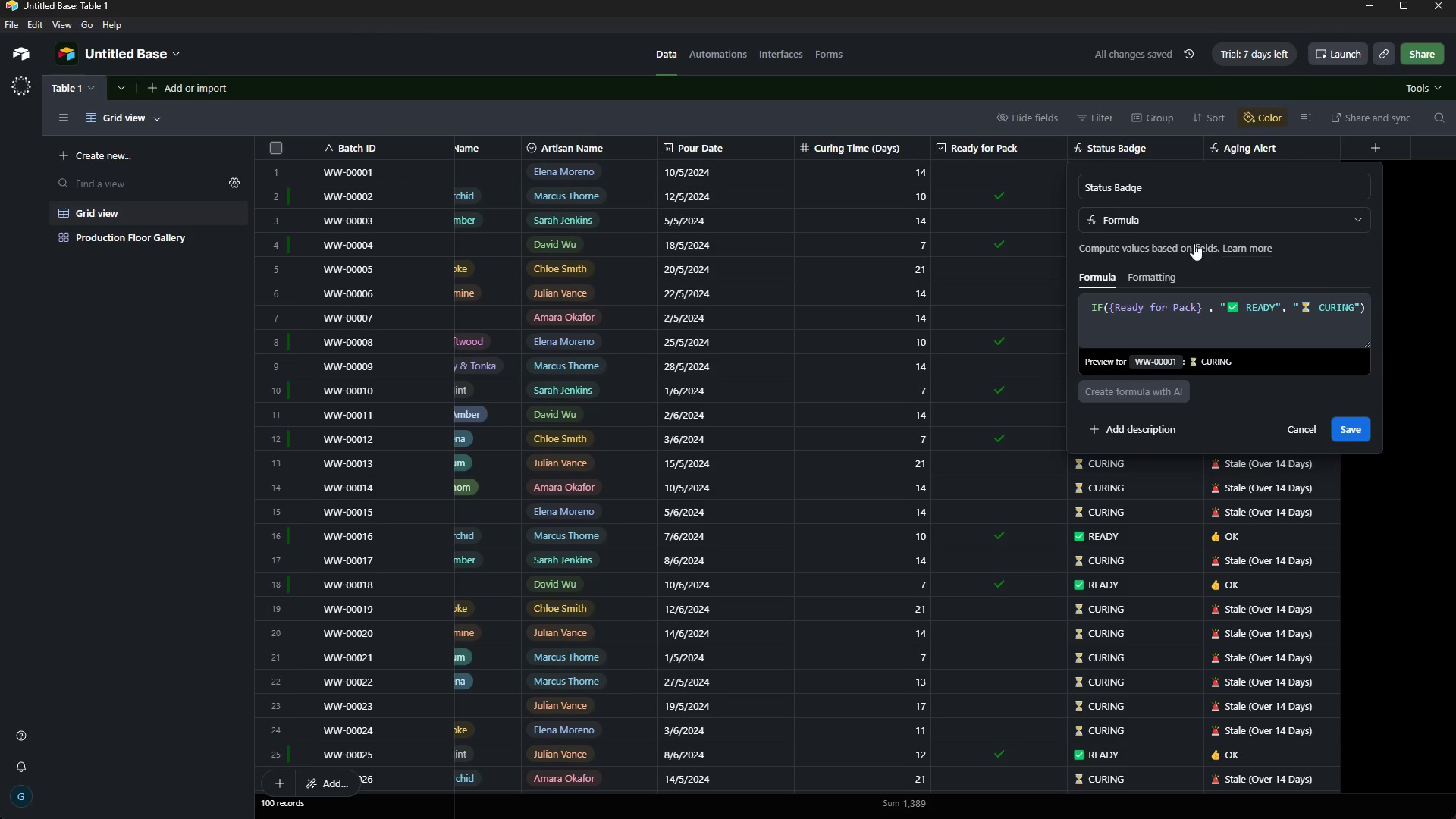 
left_click_drag(start_coordinate=[1364, 306], to_coordinate=[1102, 307])
 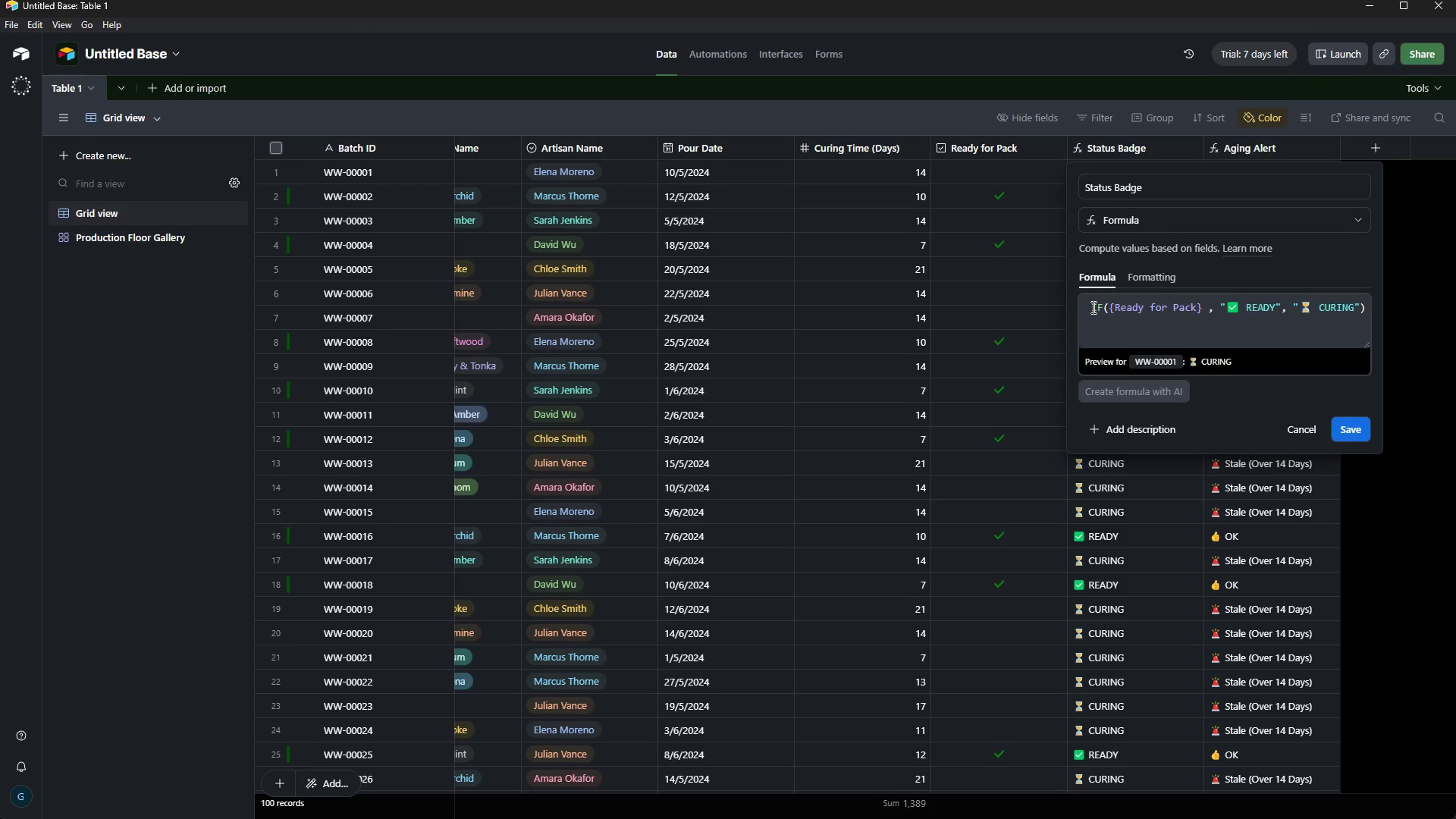 
left_click_drag(start_coordinate=[1092, 307], to_coordinate=[1406, 315])
 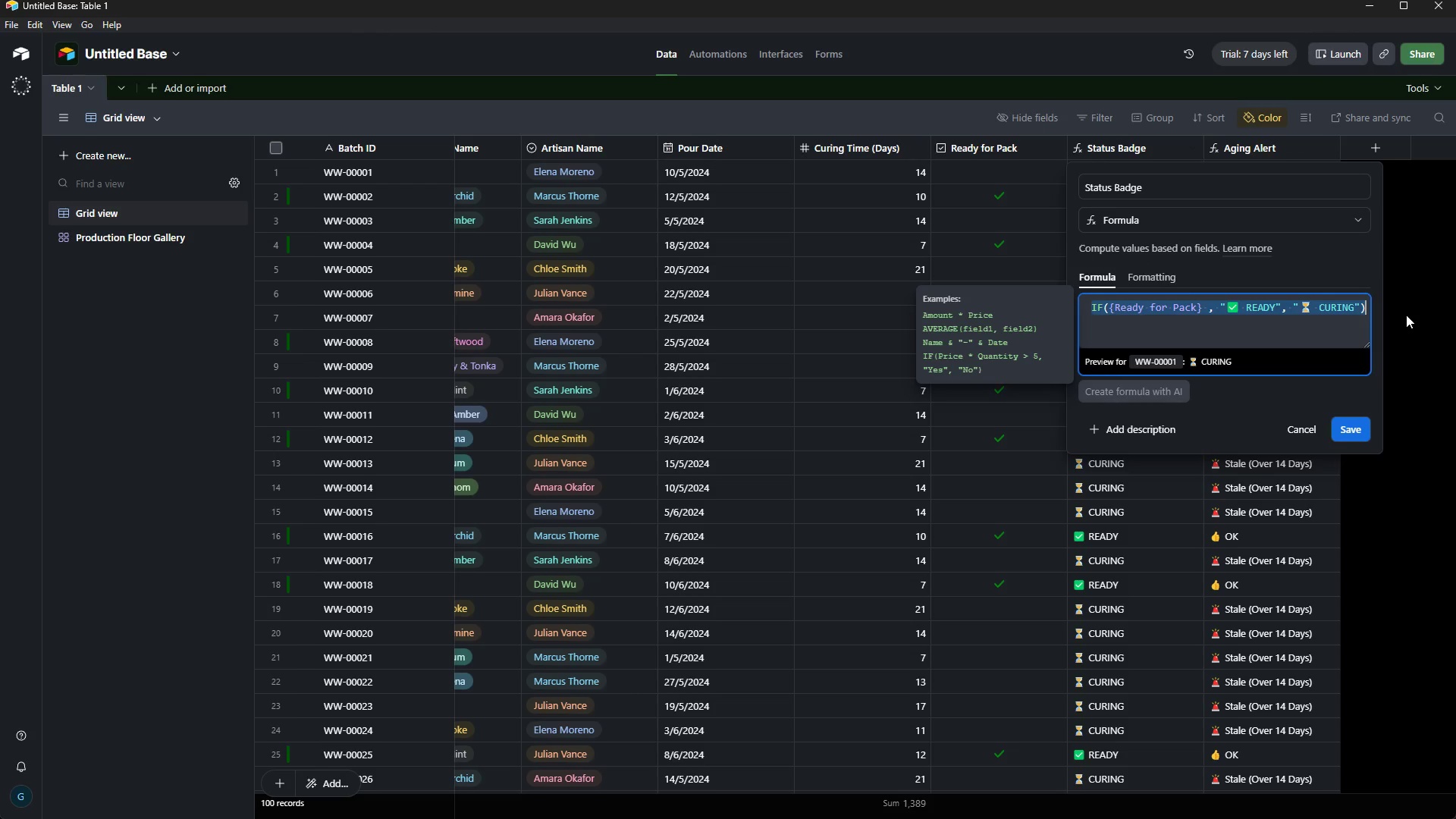 
key(Control+C)
 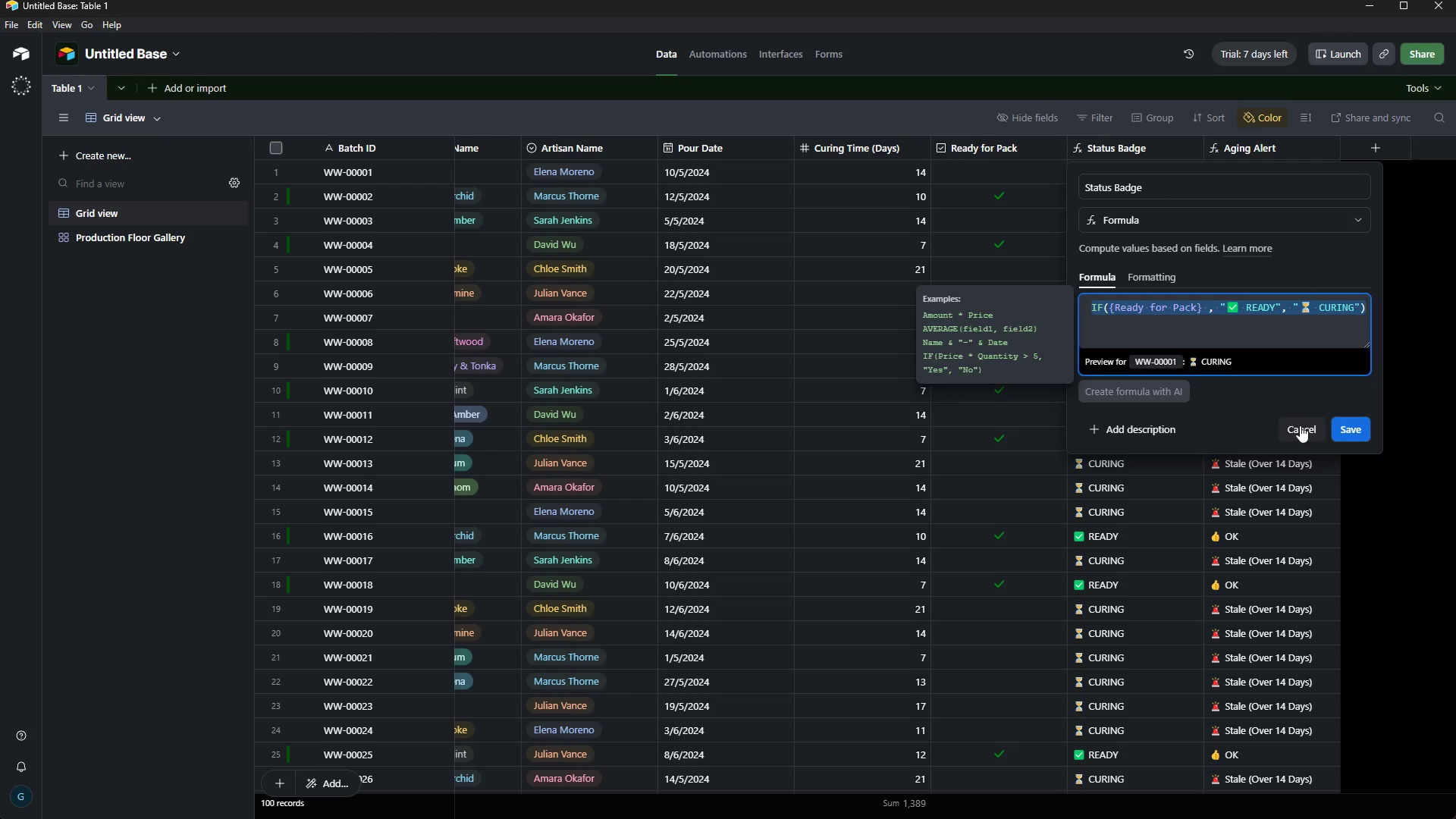 
left_click([1300, 425])
 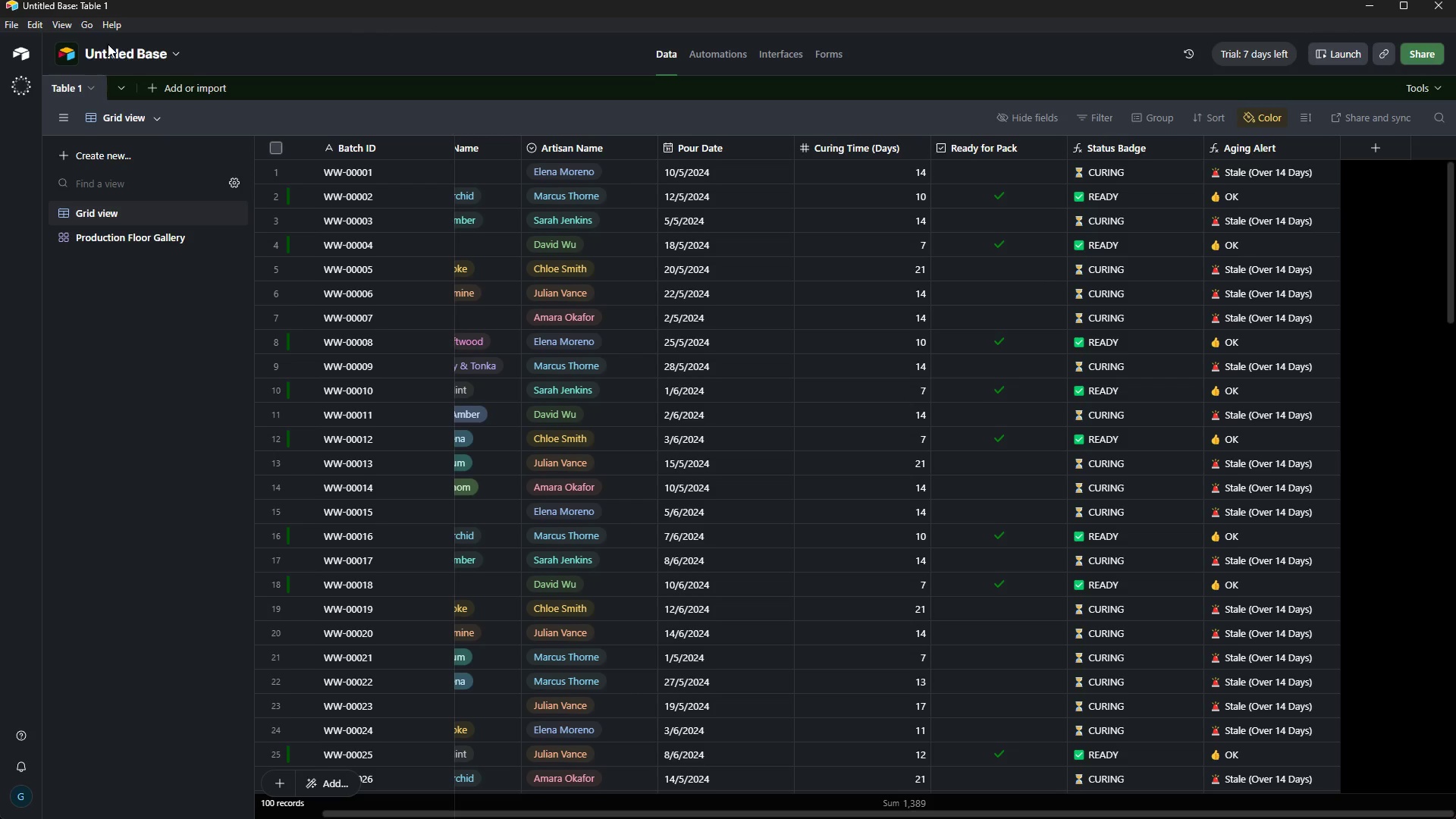 
left_click([149, 49])
 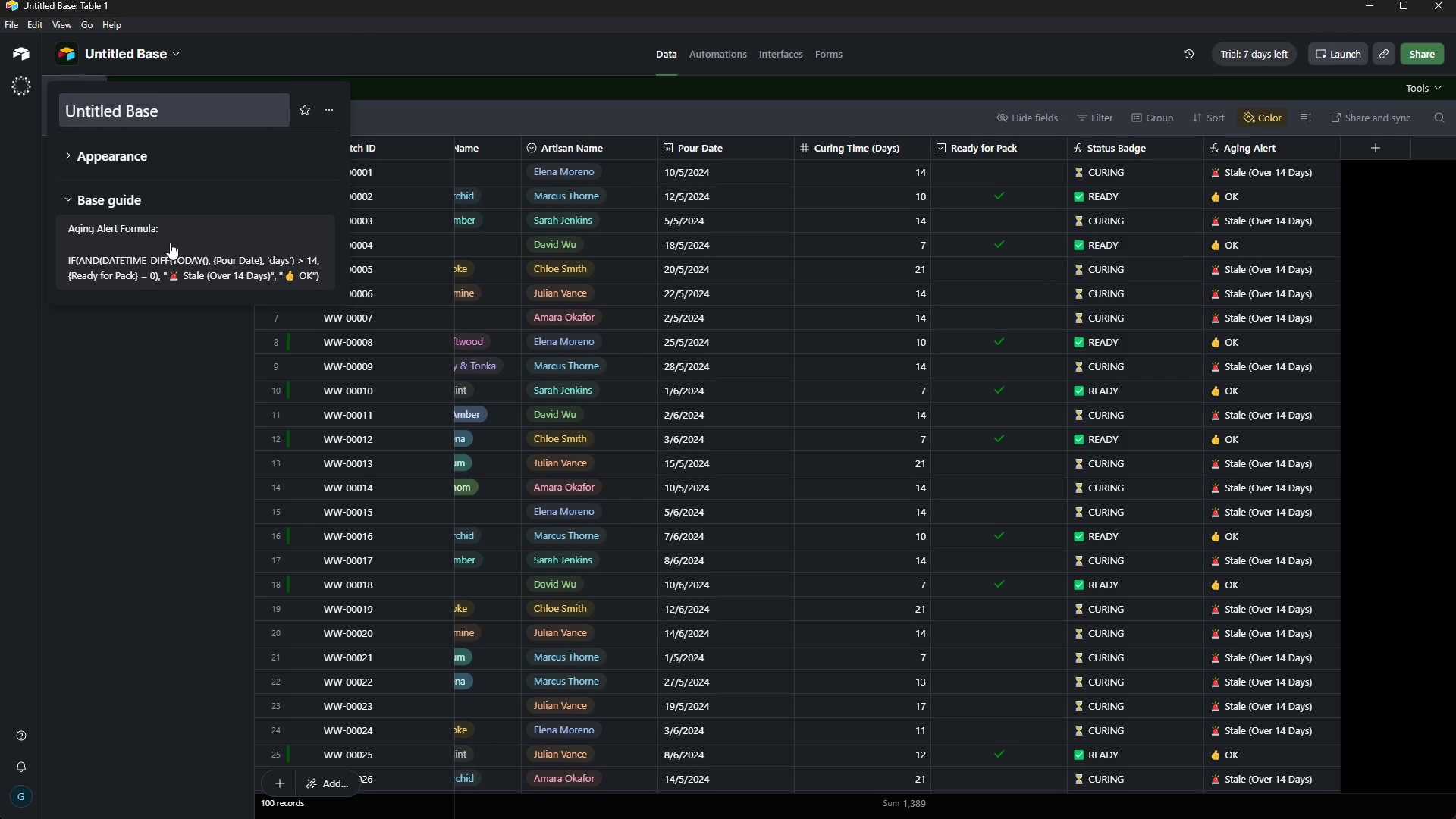 
left_click([178, 240])
 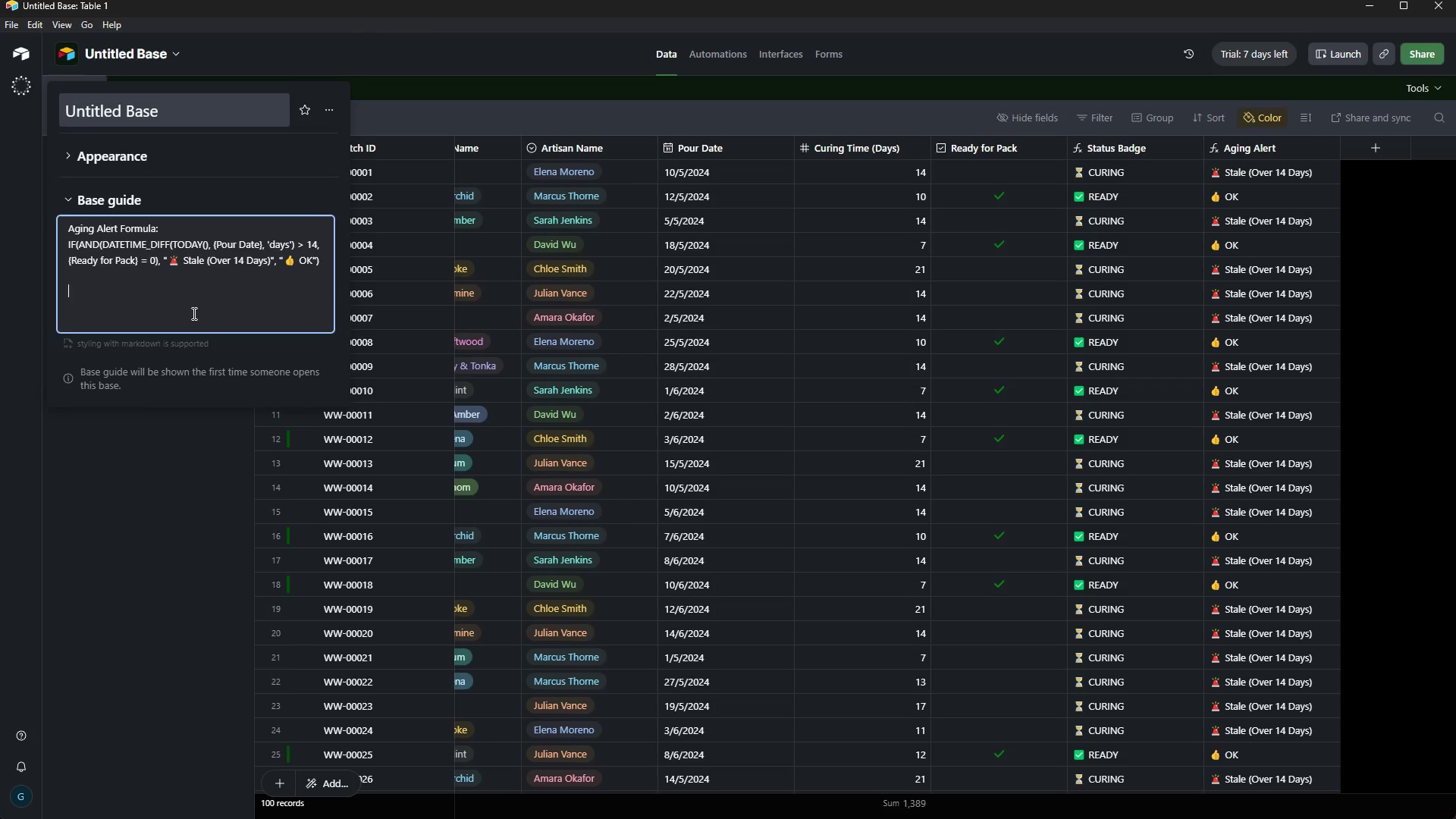 
key(Control+V)
 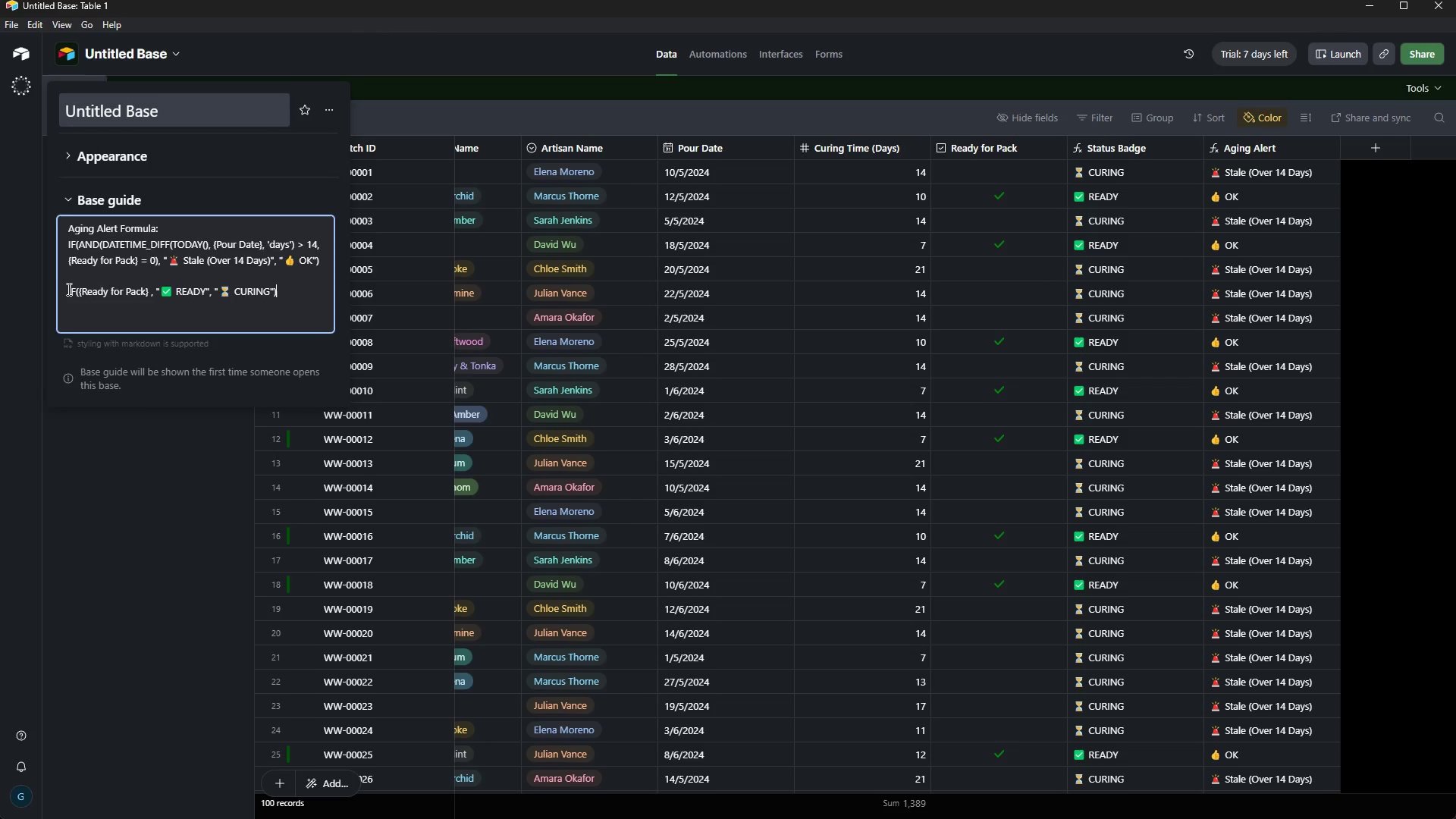 
left_click([68, 290])
 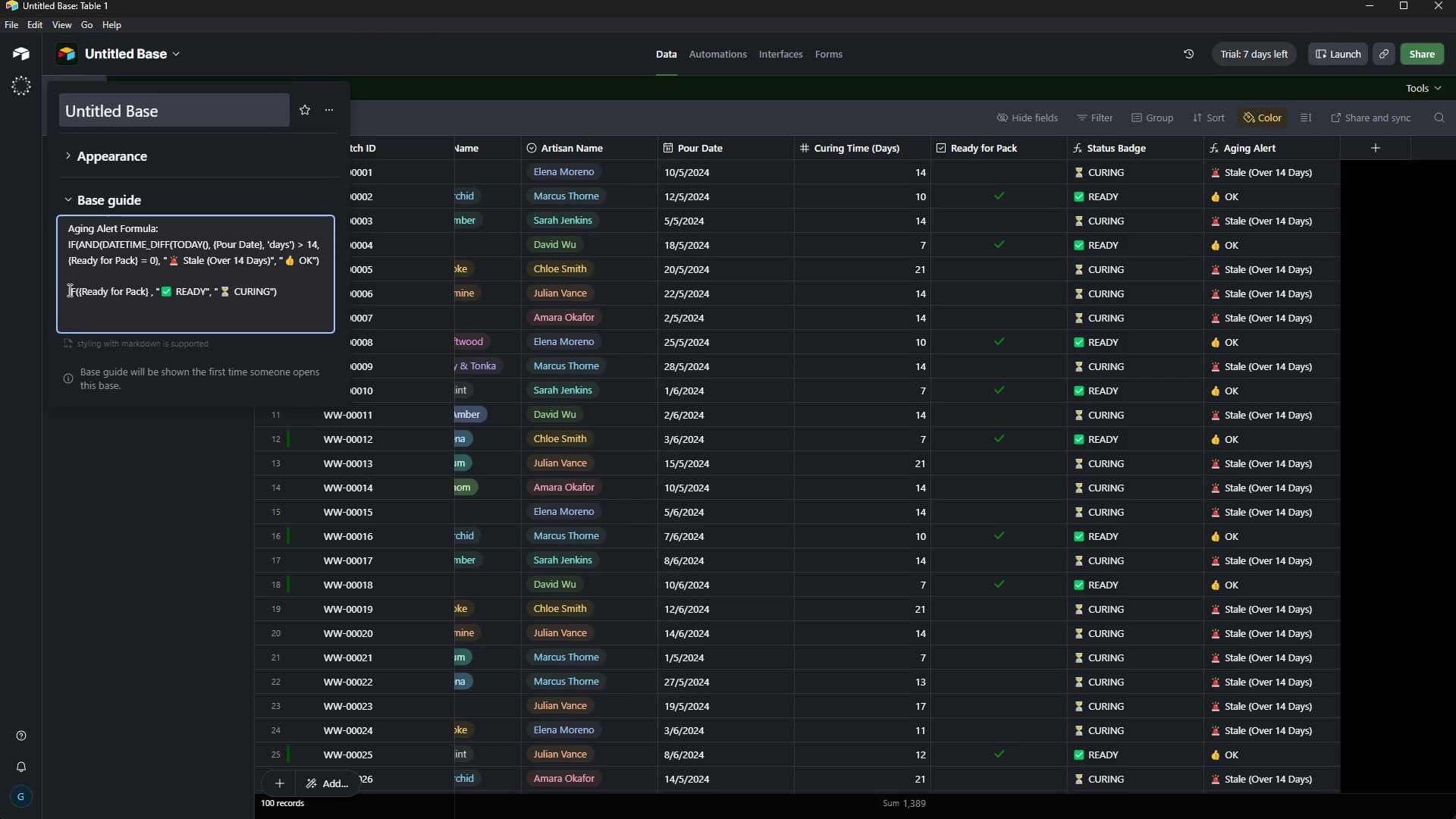 
key(Enter)
 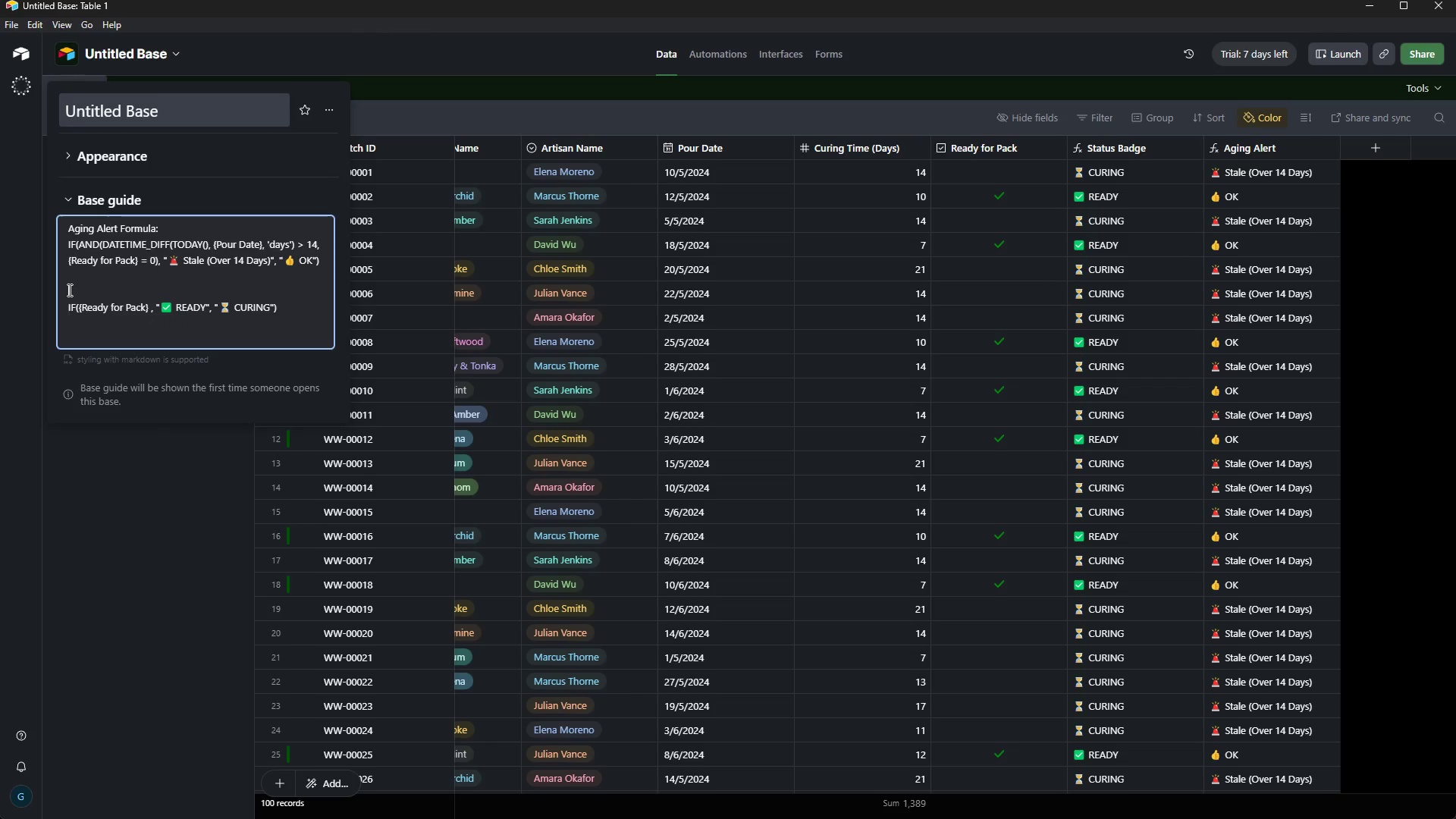 
key(ArrowUp)
 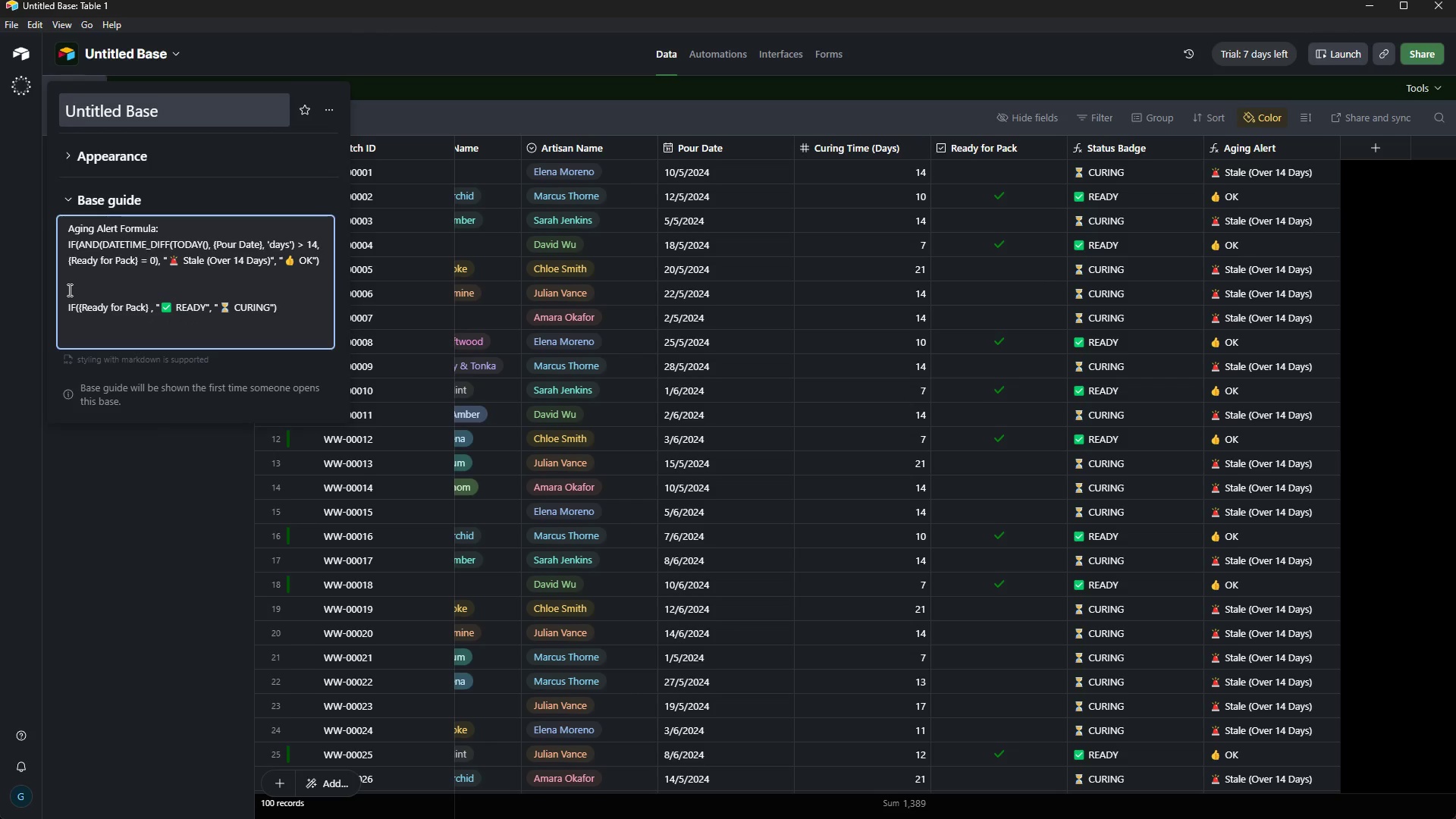 
key(CapsLock)
 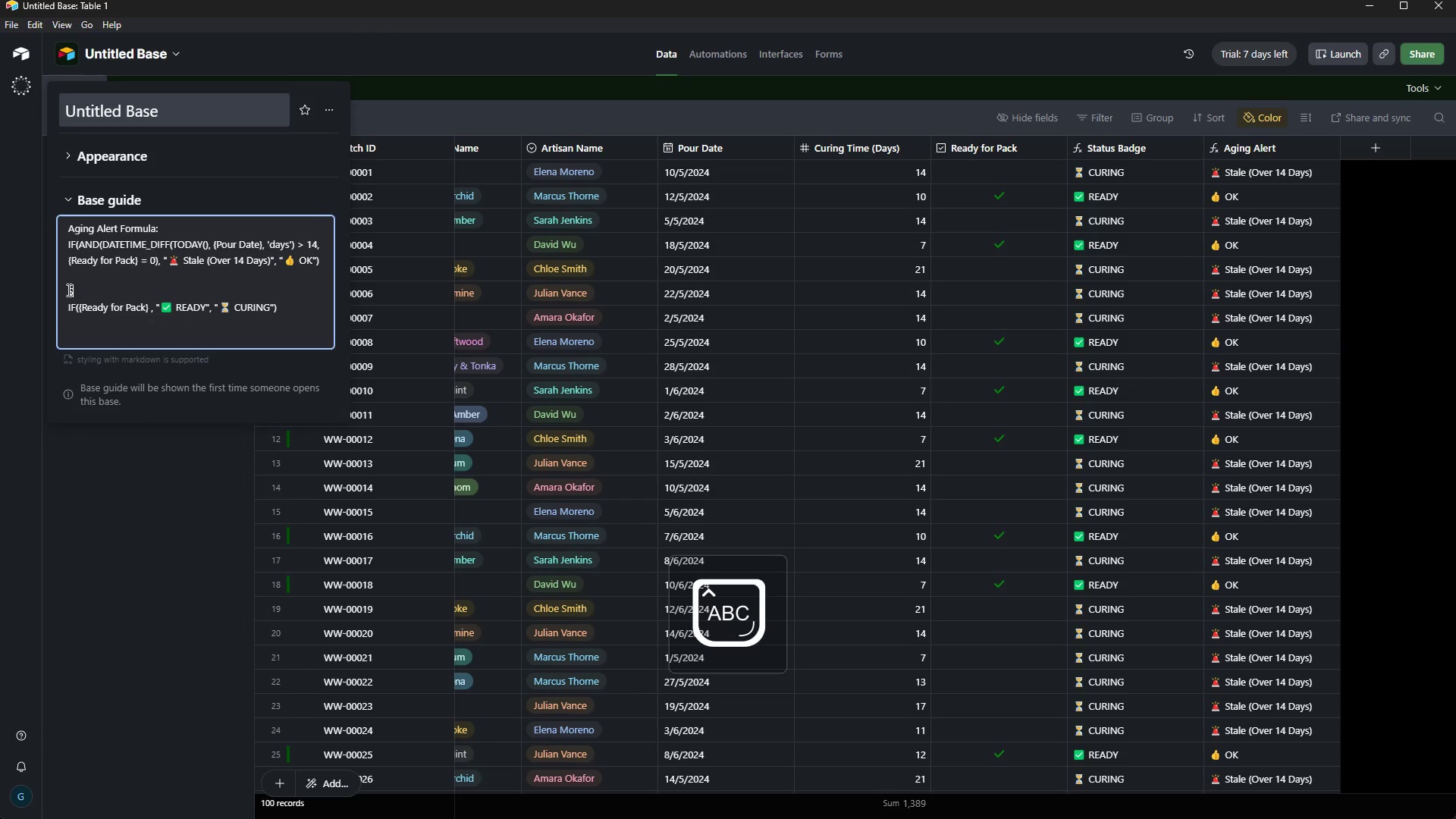 
key(S)
 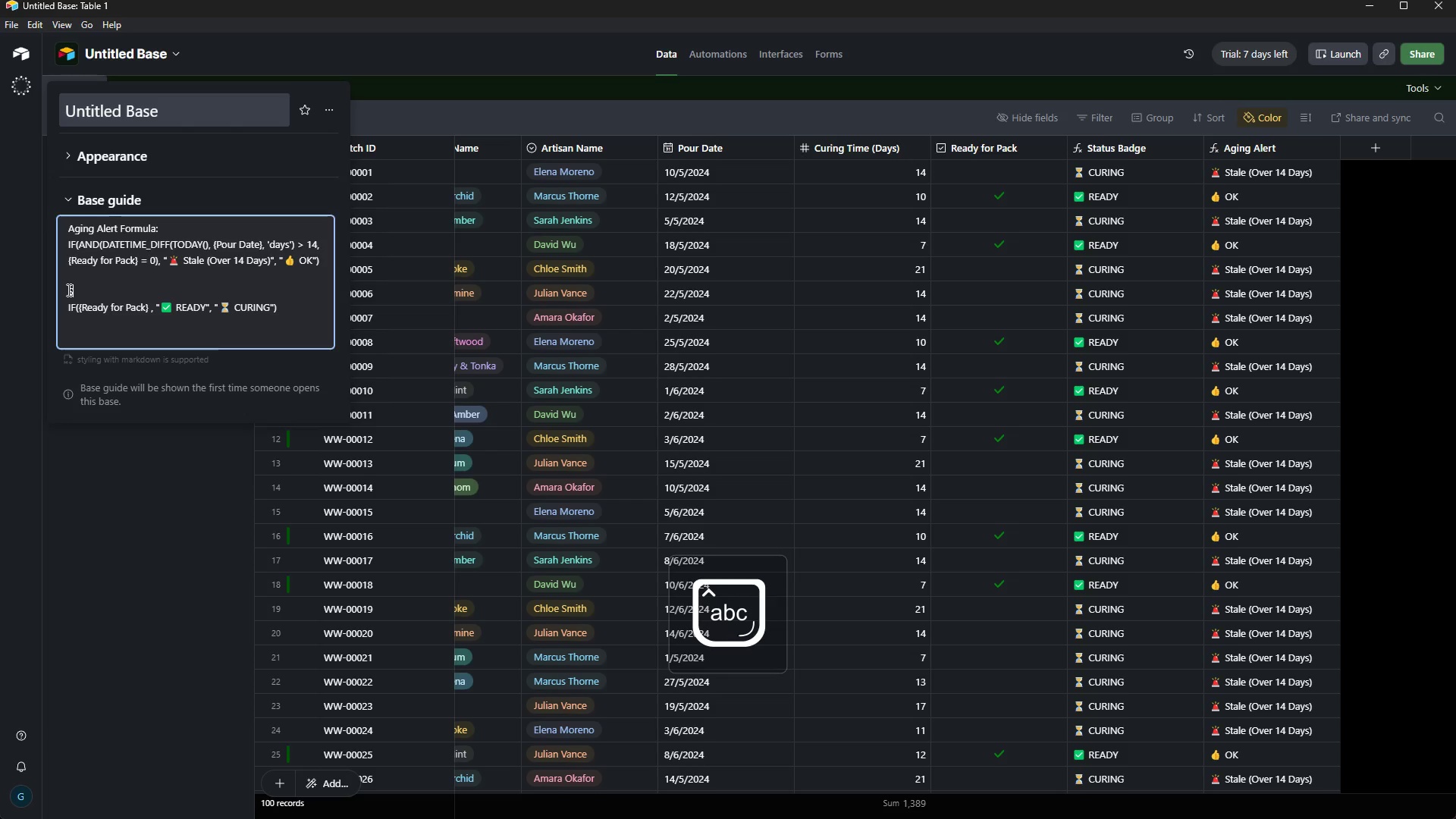 
key(CapsLock)
 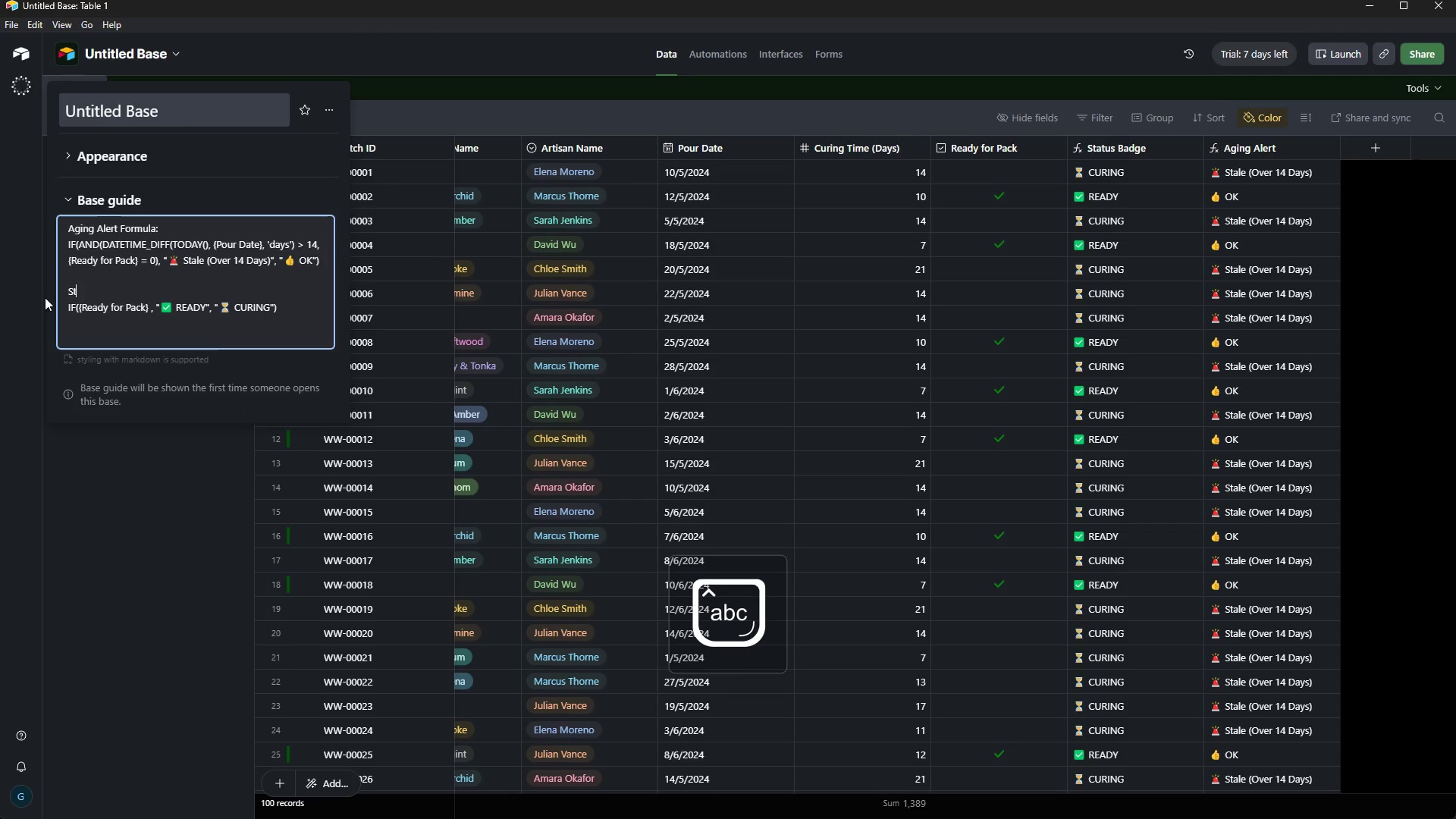 
type(tatus Badge Formula:)
 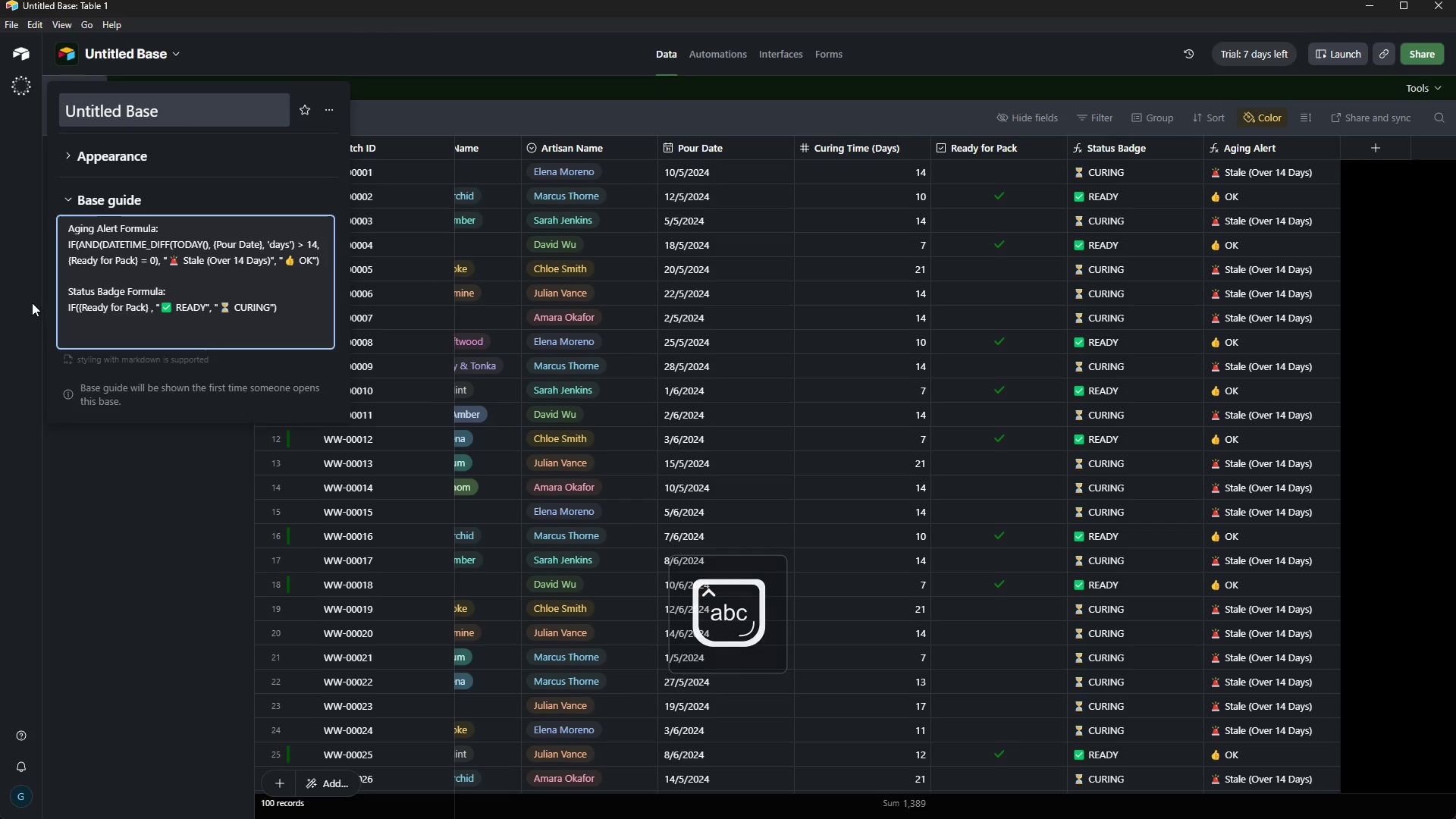 
left_click([95, 521])
 